 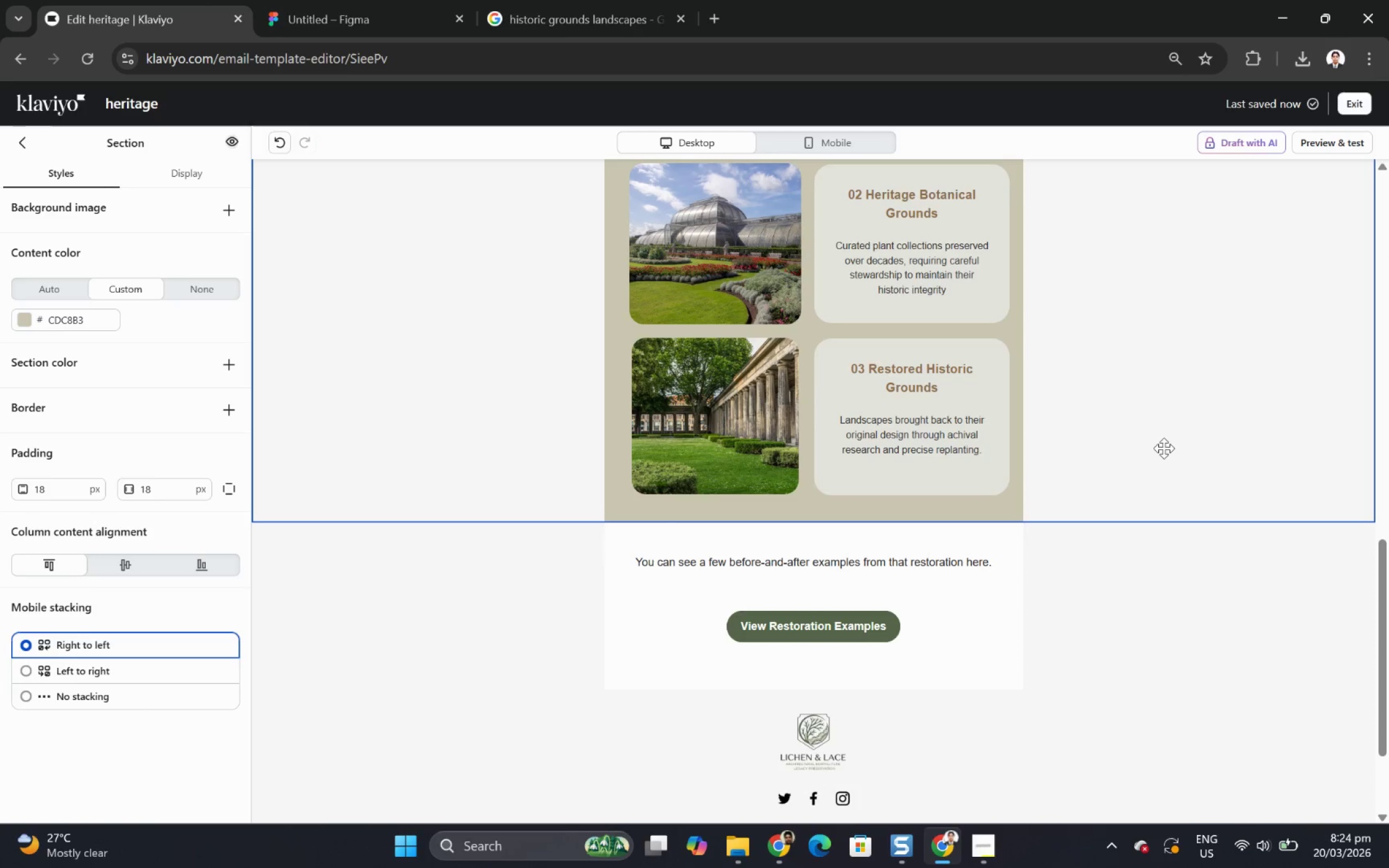 
scroll: coordinate [1180, 423], scroll_direction: up, amount: 4.0
 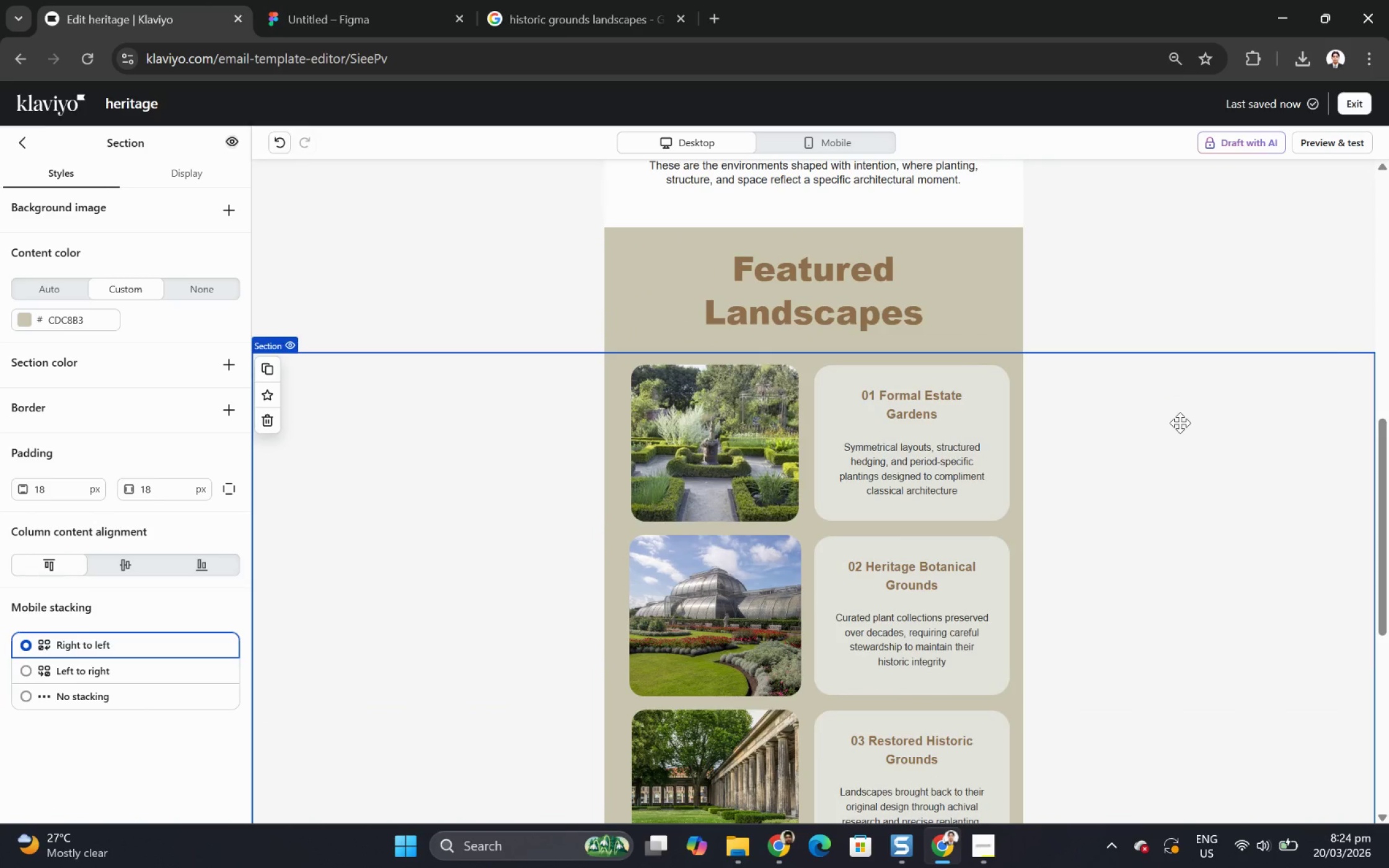 
scroll: coordinate [1180, 423], scroll_direction: down, amount: 3.0
 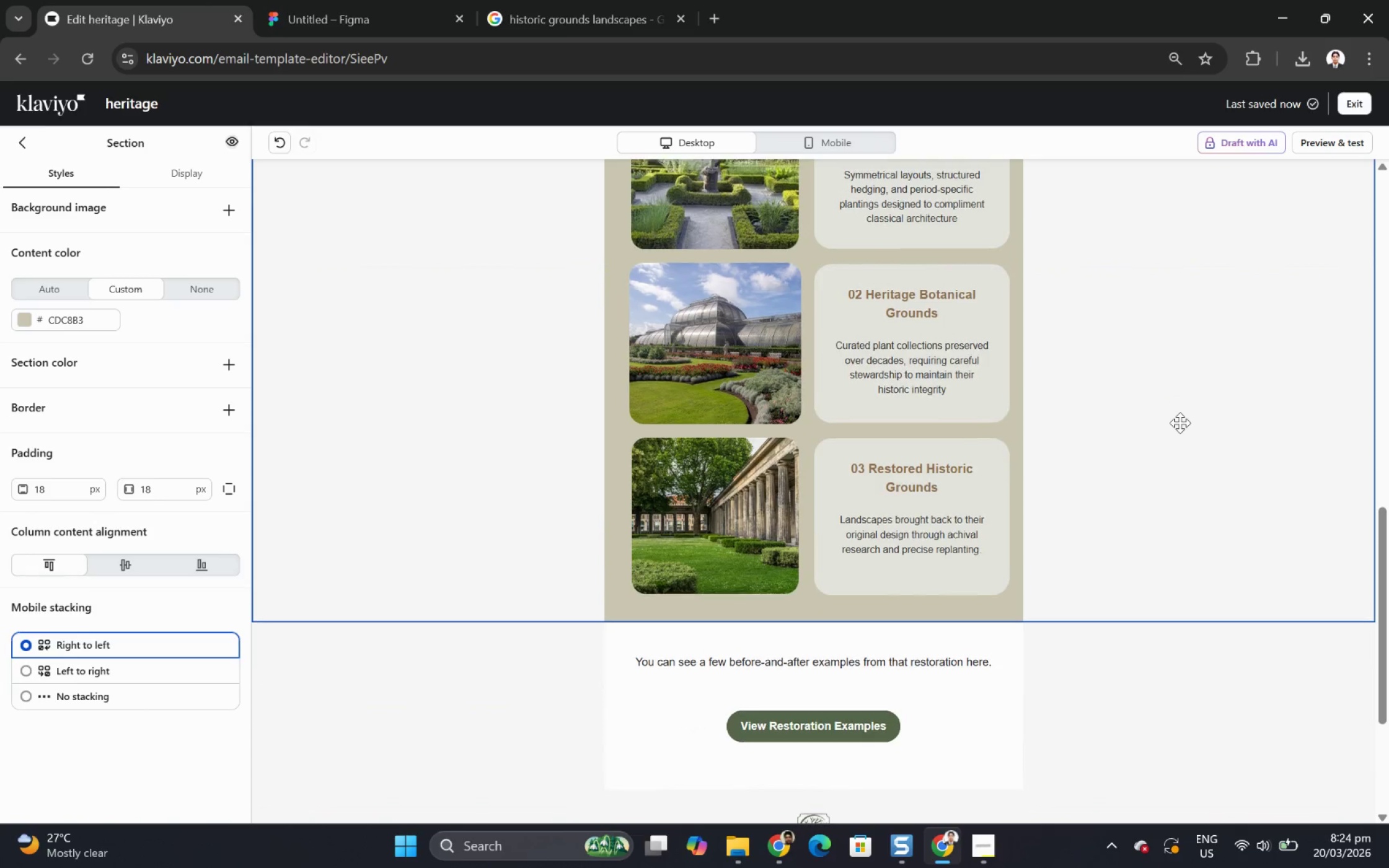 
scroll: coordinate [1180, 423], scroll_direction: up, amount: 3.0
 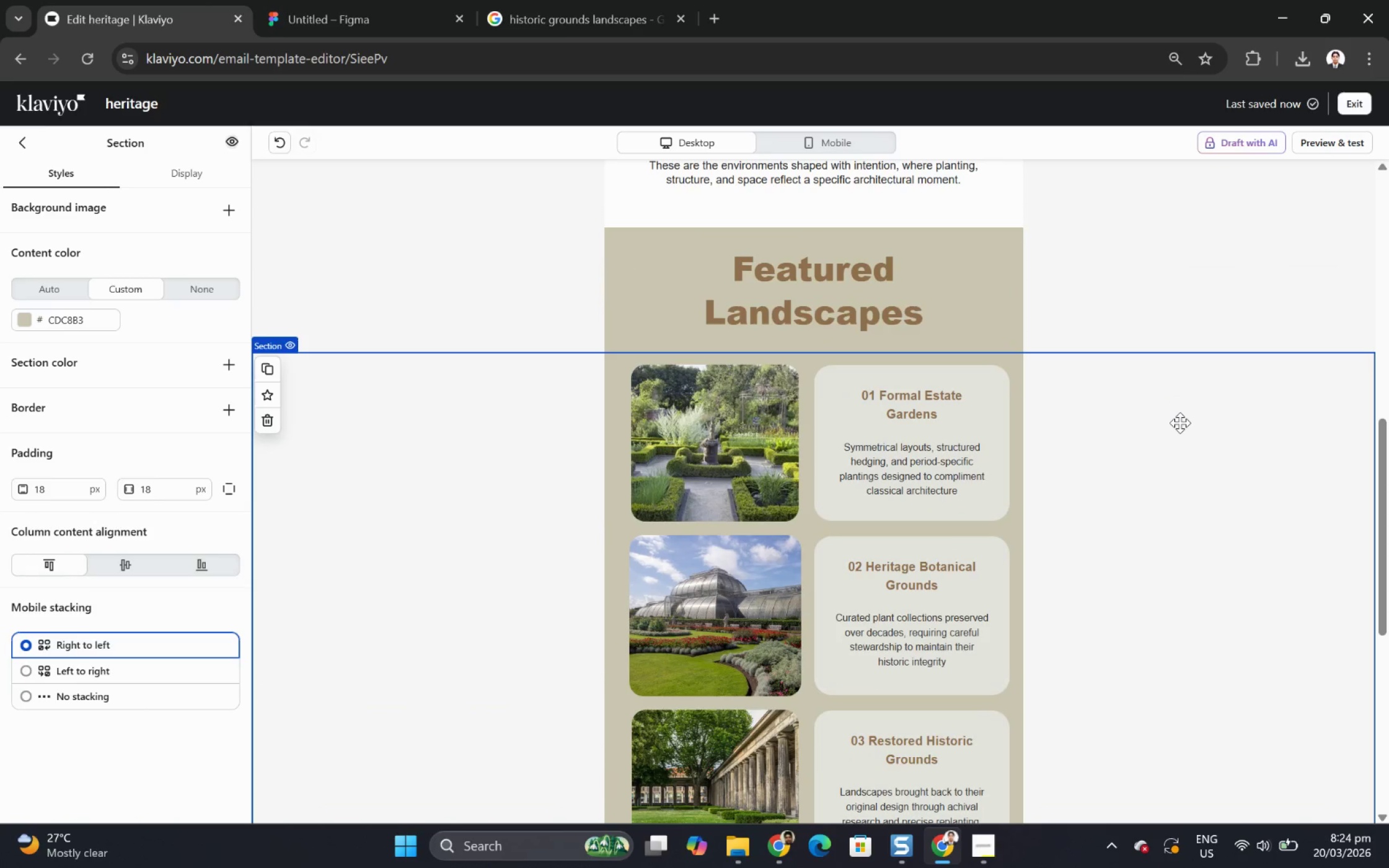 
scroll: coordinate [1180, 423], scroll_direction: down, amount: 4.0
 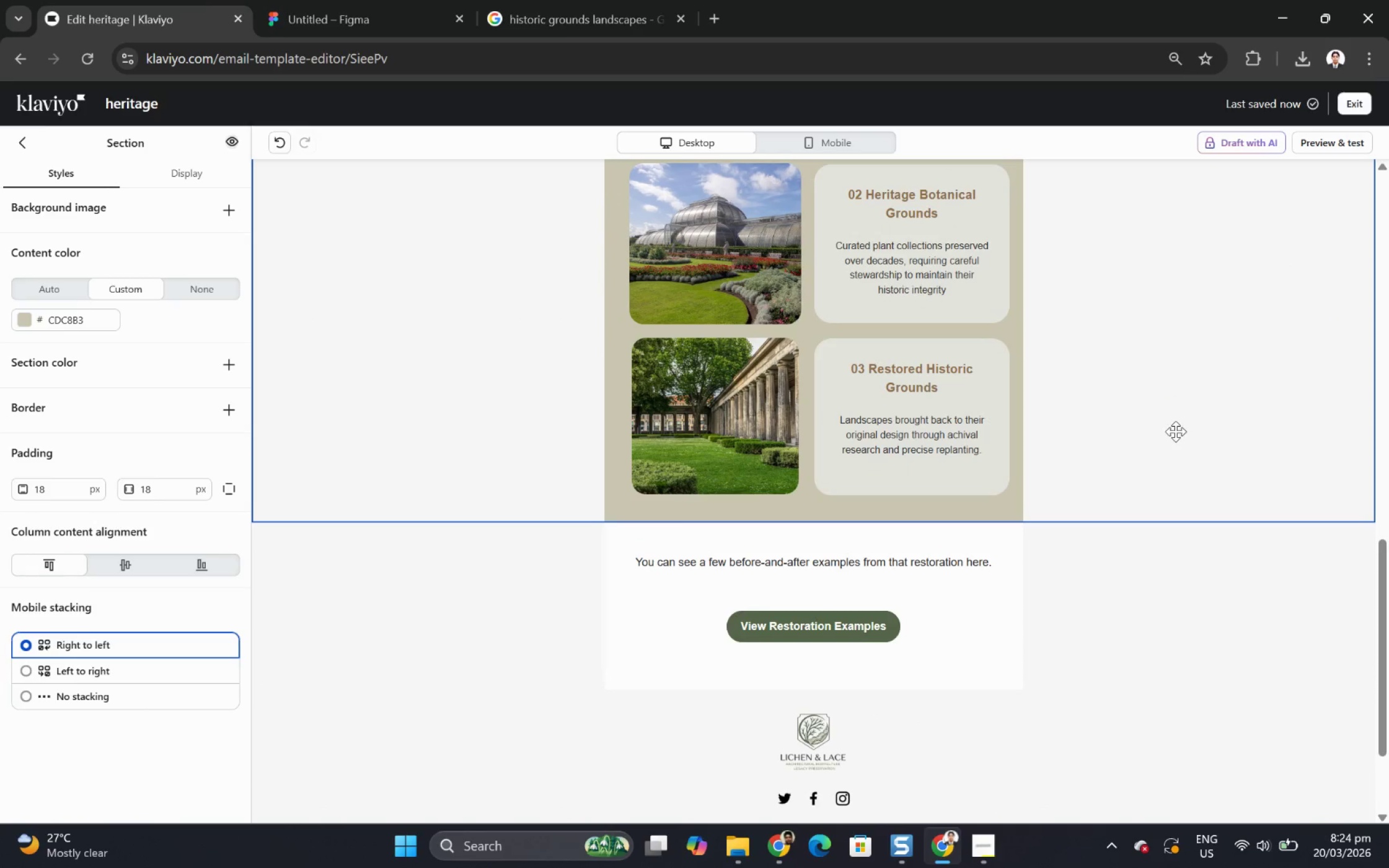 
scroll: coordinate [1175, 432], scroll_direction: up, amount: 4.0
 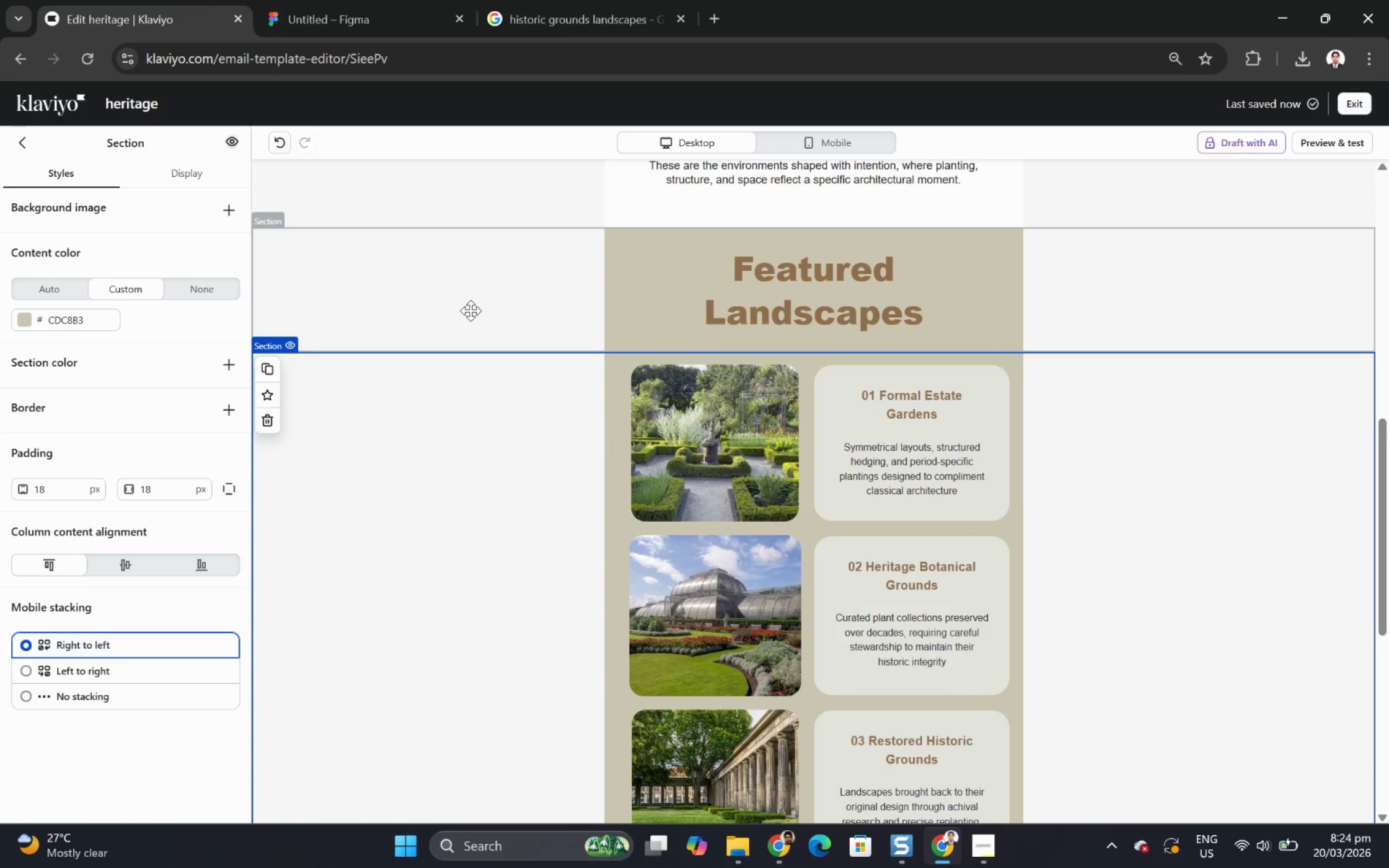 
left_click([470, 310])
 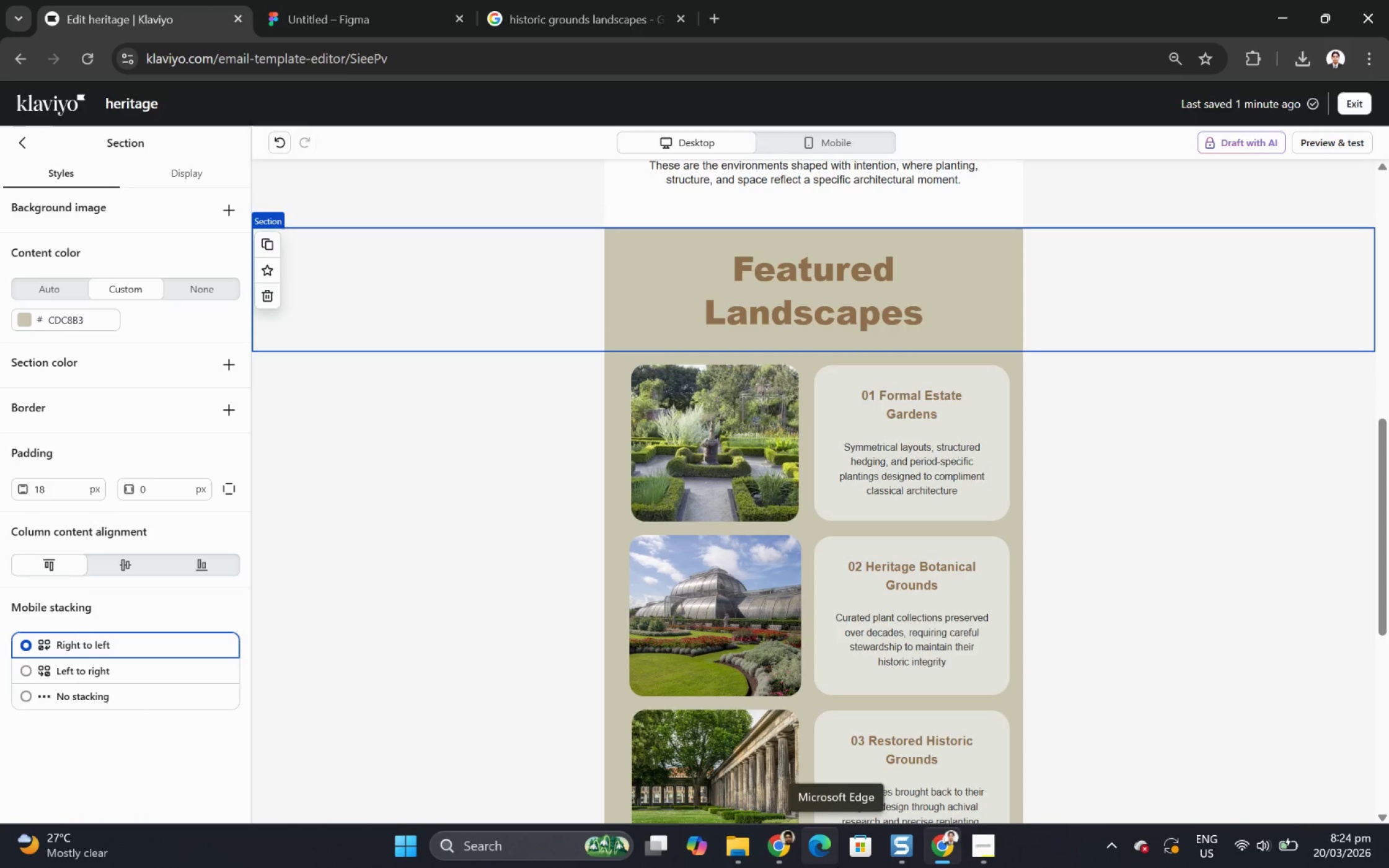 
wait(15.14)
 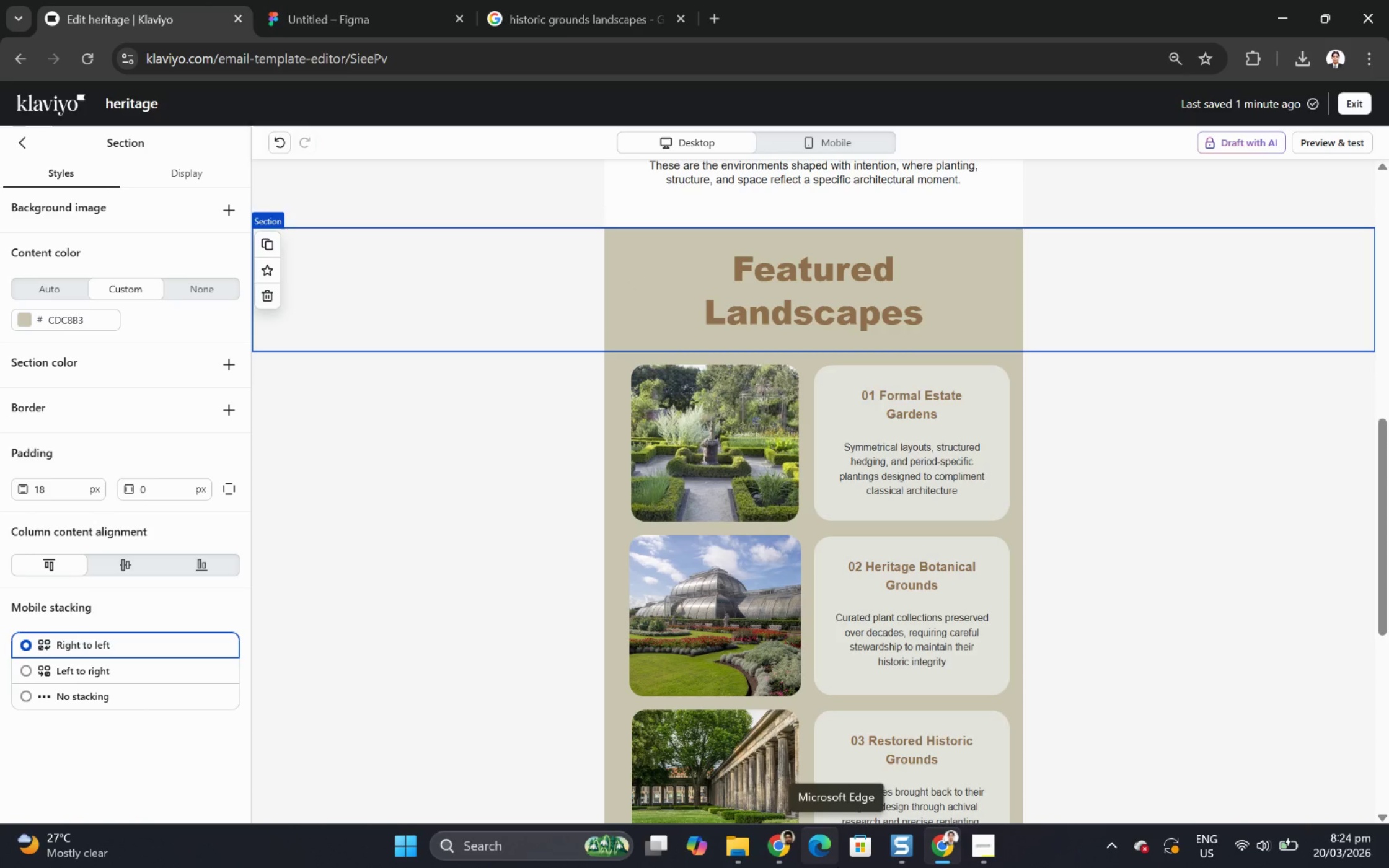 
hold_key(key=ControlLeft, duration=0.45)
scroll: coordinate [1090, 535], scroll_direction: up, amount: 2.0
 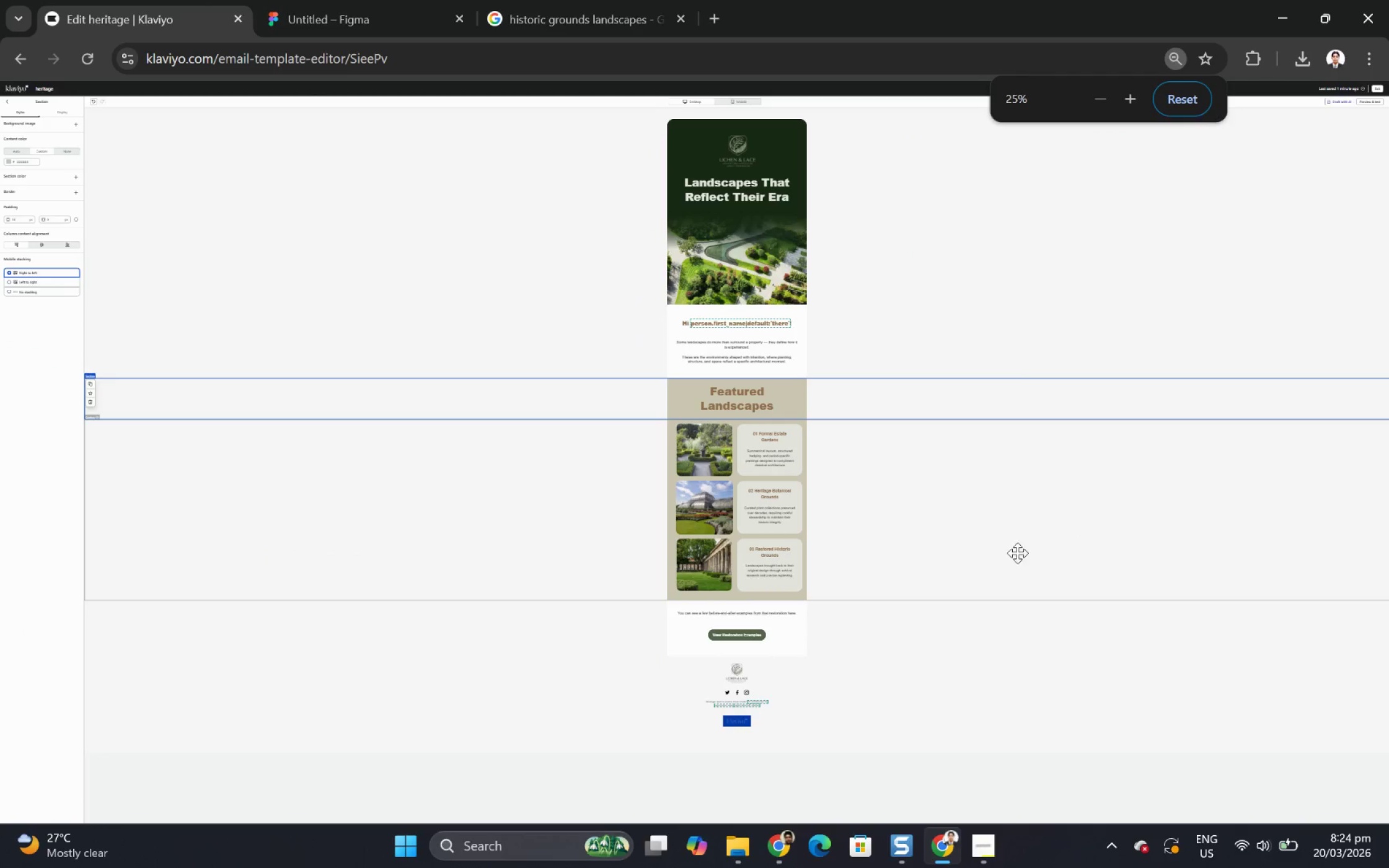 
hold_key(key=ControlLeft, duration=1.19)
scroll: coordinate [965, 513], scroll_direction: up, amount: 3.0
 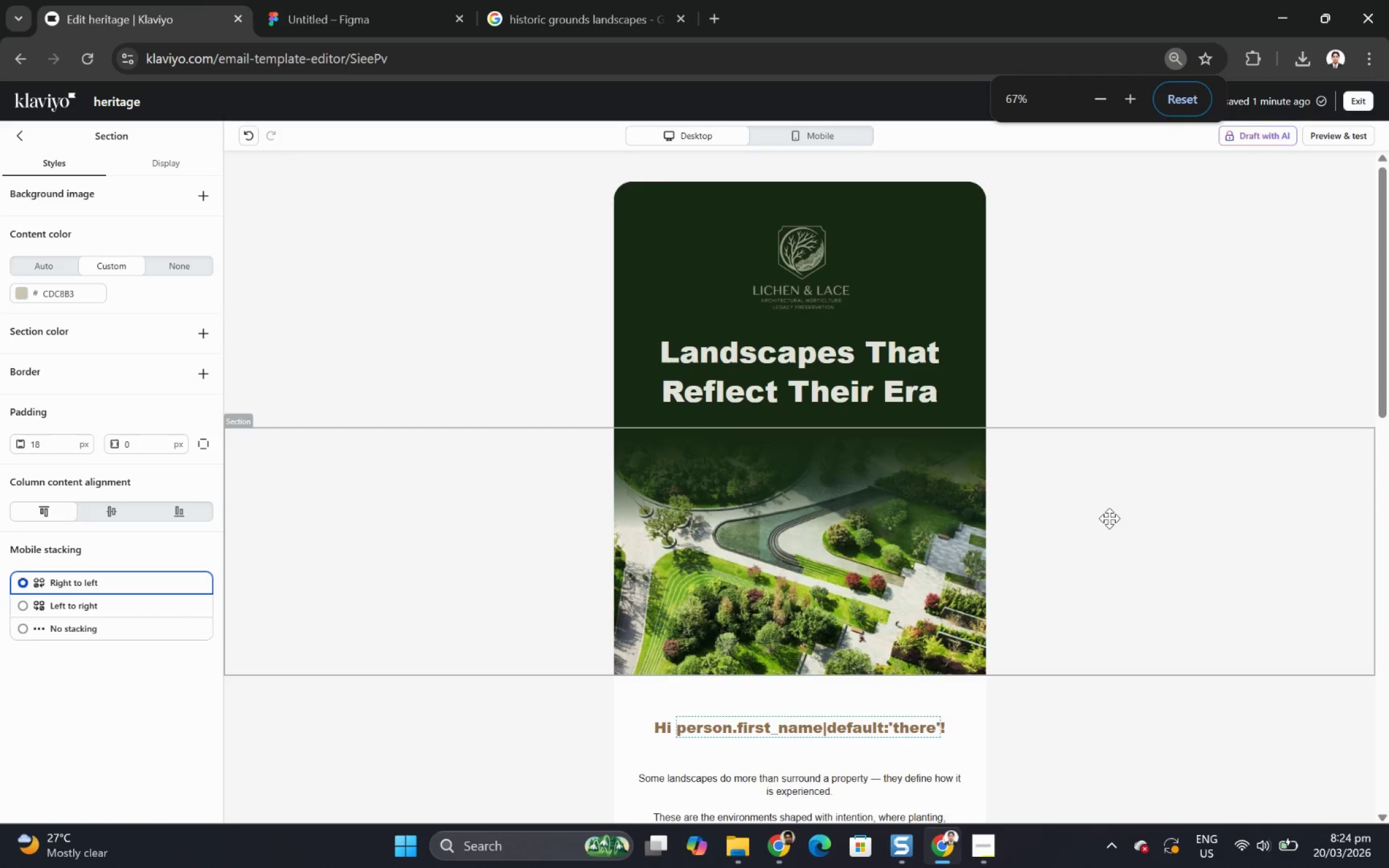 
scroll: coordinate [1109, 518], scroll_direction: down, amount: 4.0
 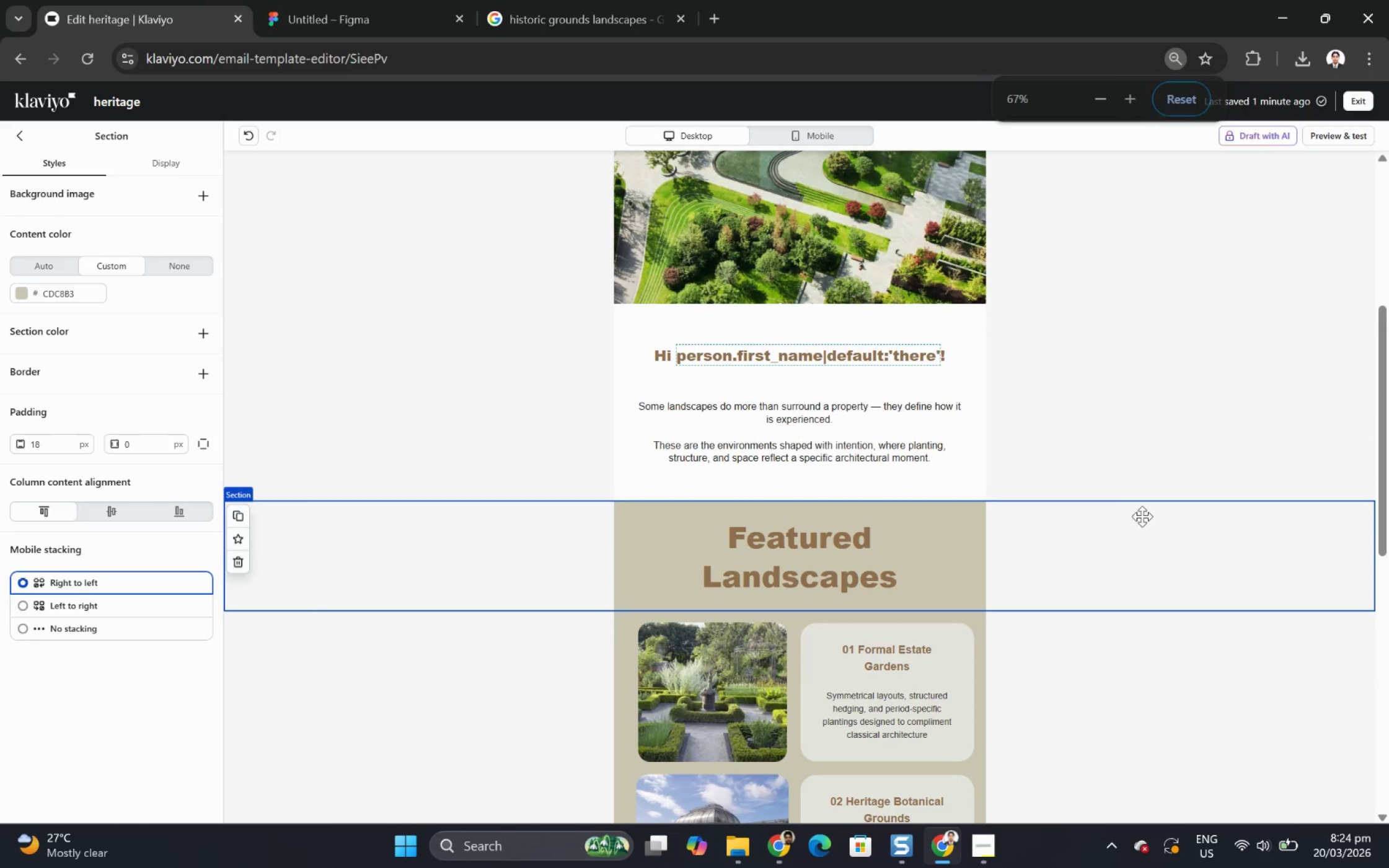 
scroll: coordinate [1147, 514], scroll_direction: up, amount: 2.0
 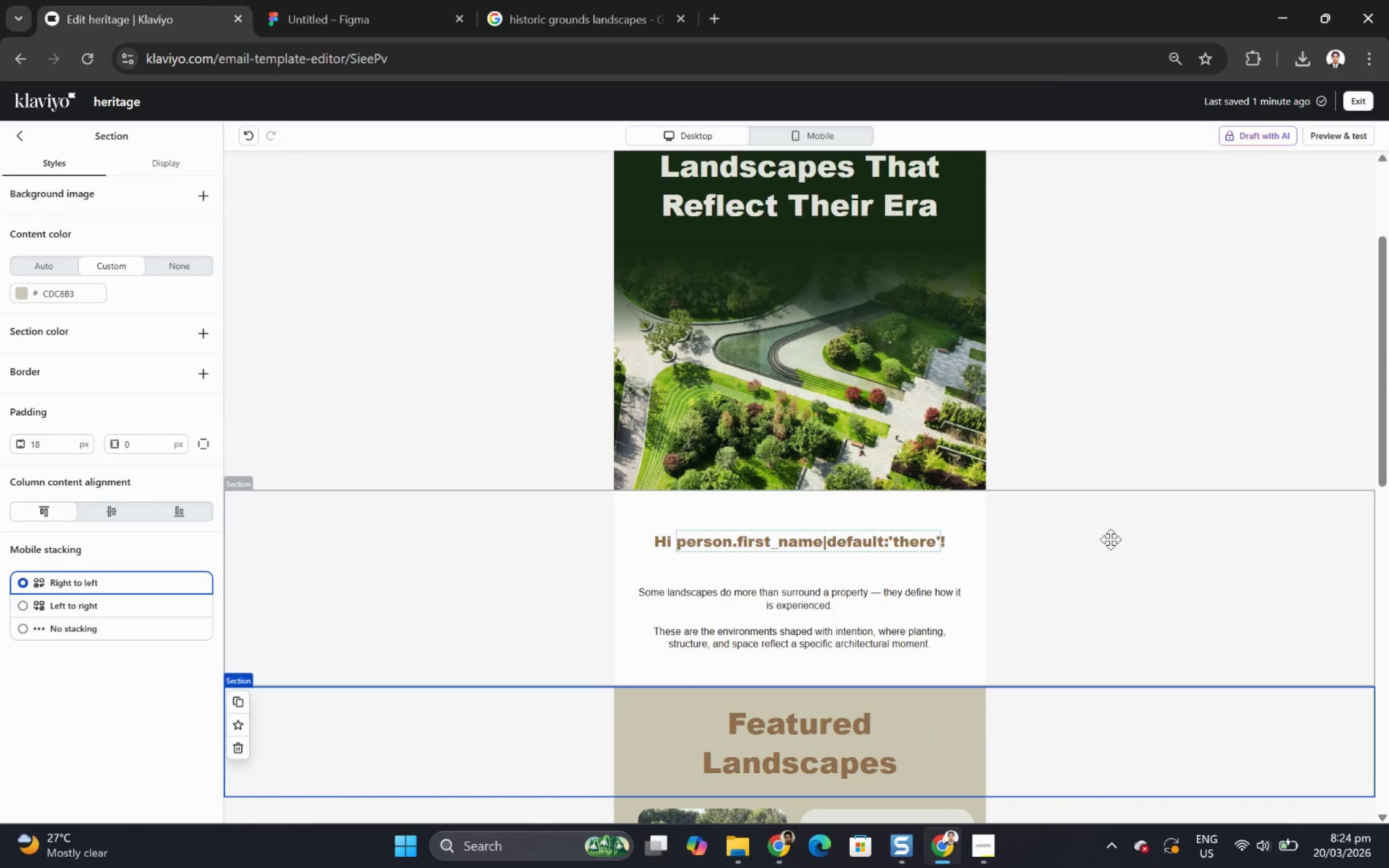 
left_click([1113, 539])
 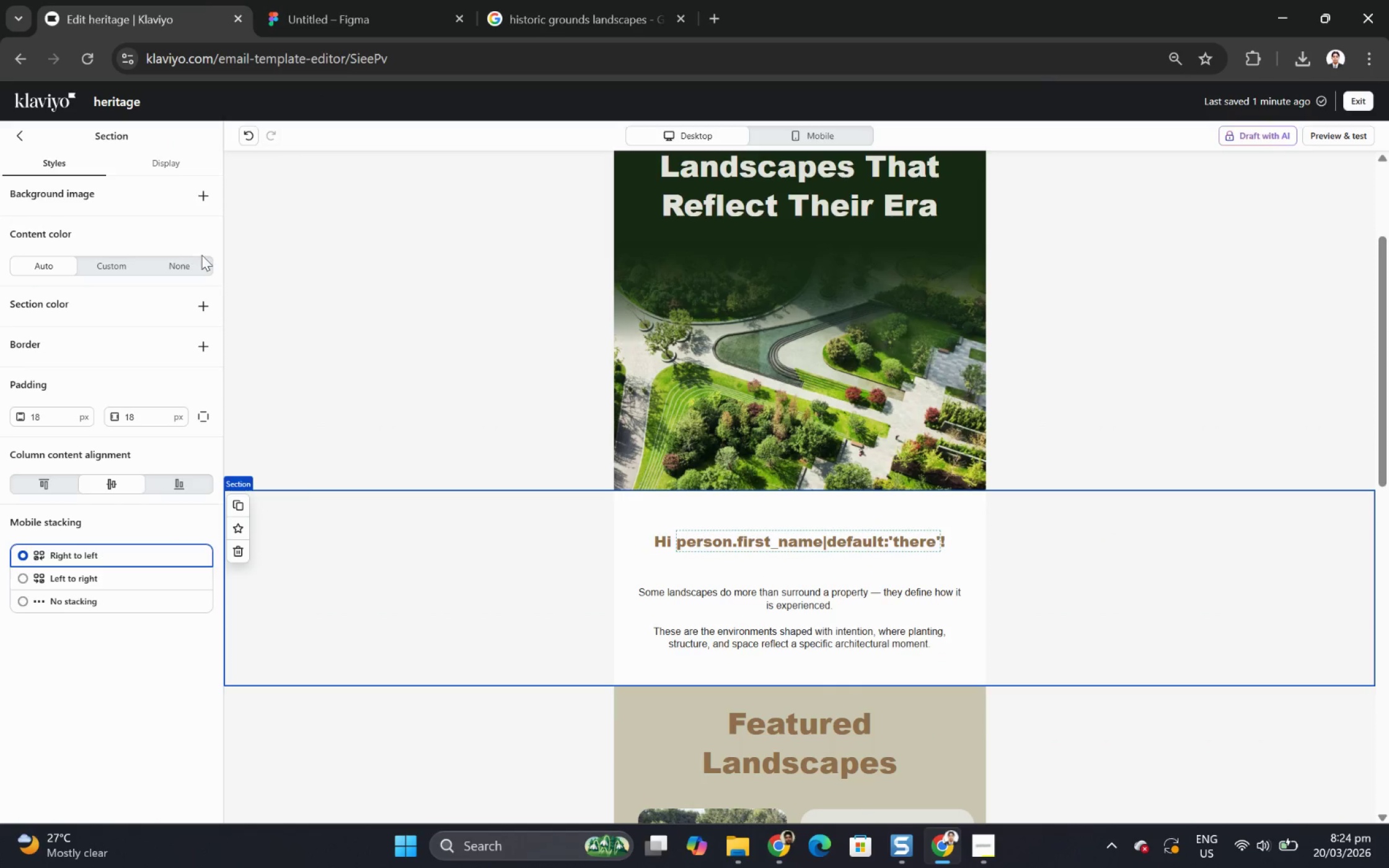 
left_click([200, 256])
 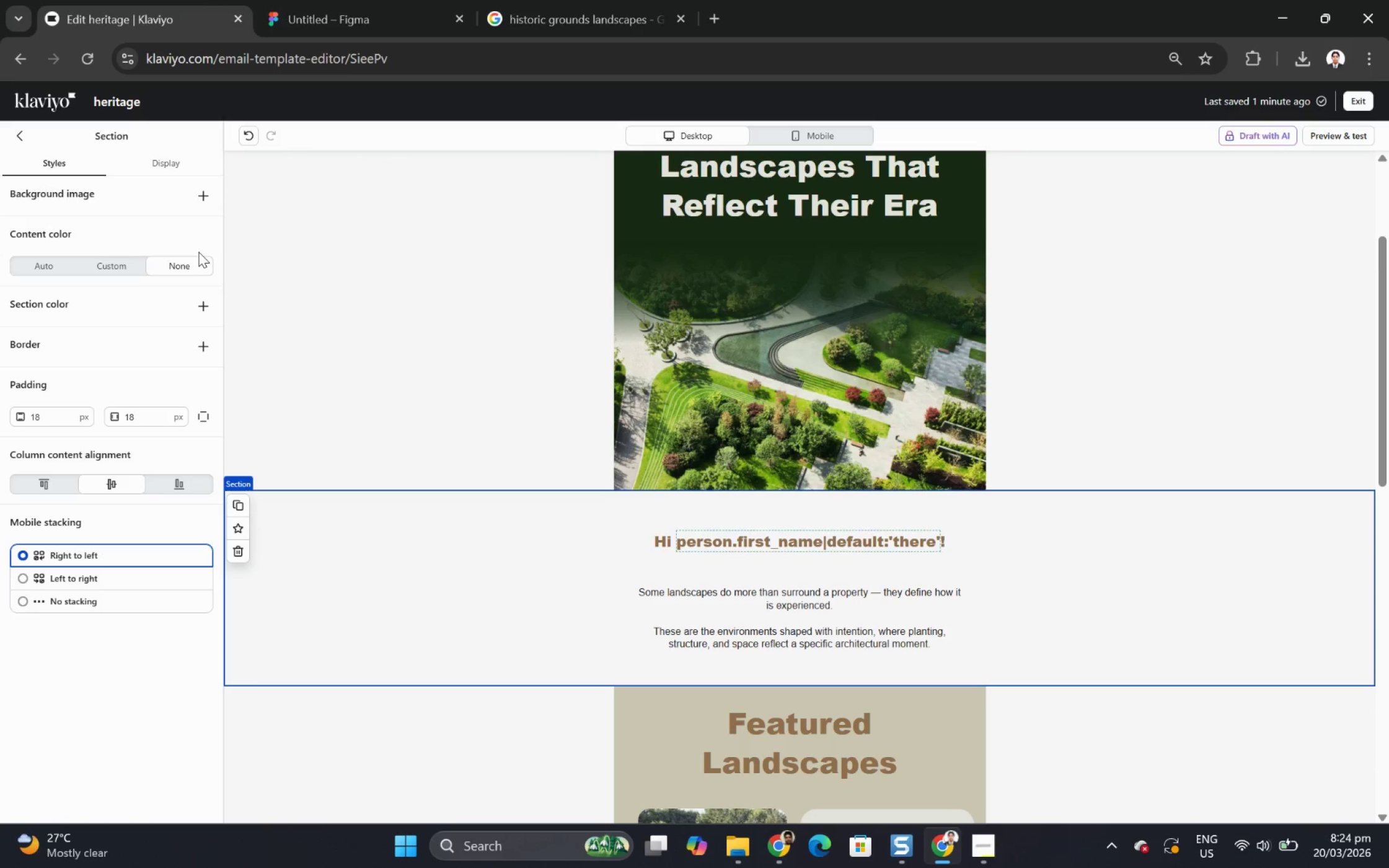 
left_click([60, 261])
 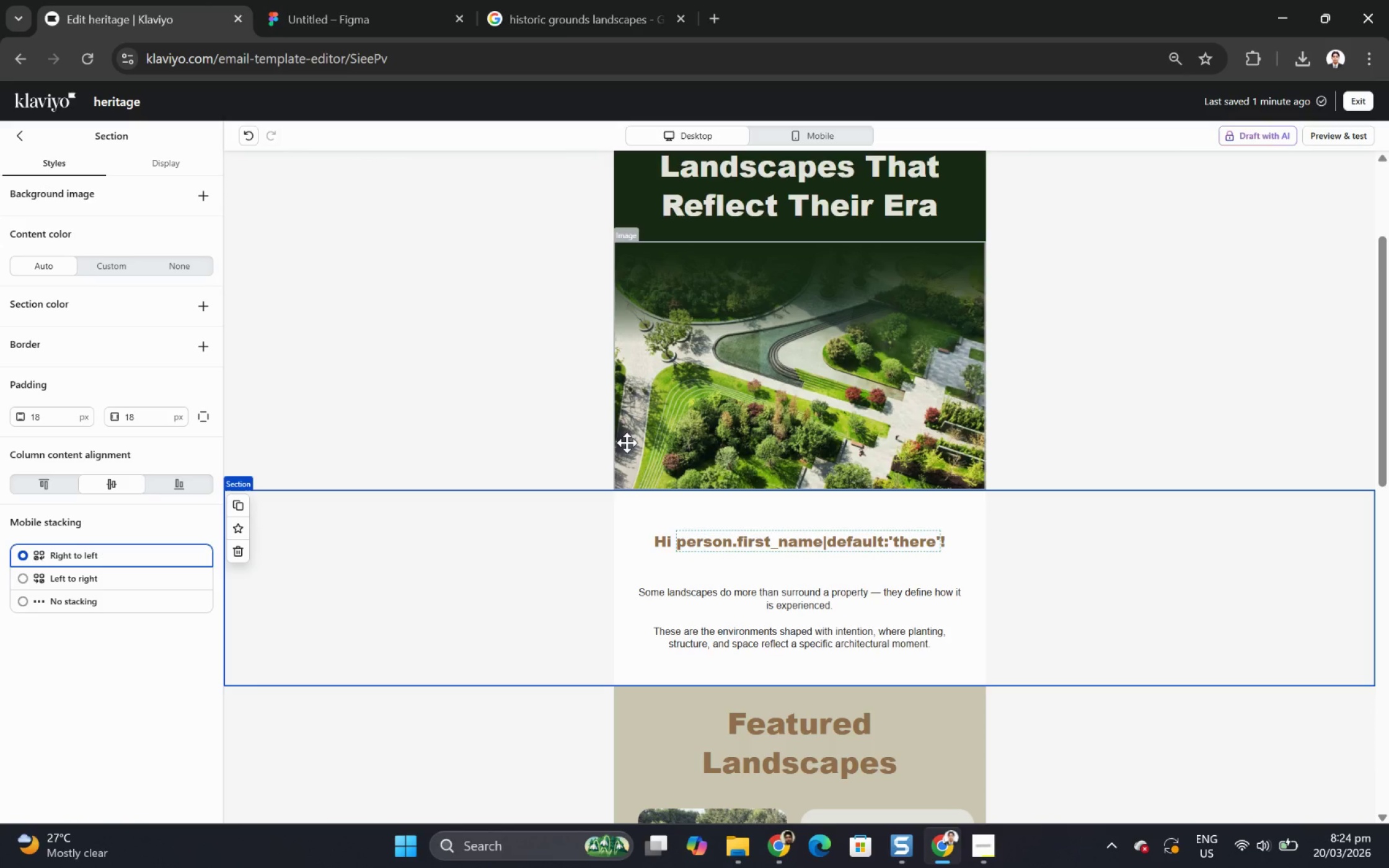 
scroll: coordinate [627, 442], scroll_direction: down, amount: 7.0
 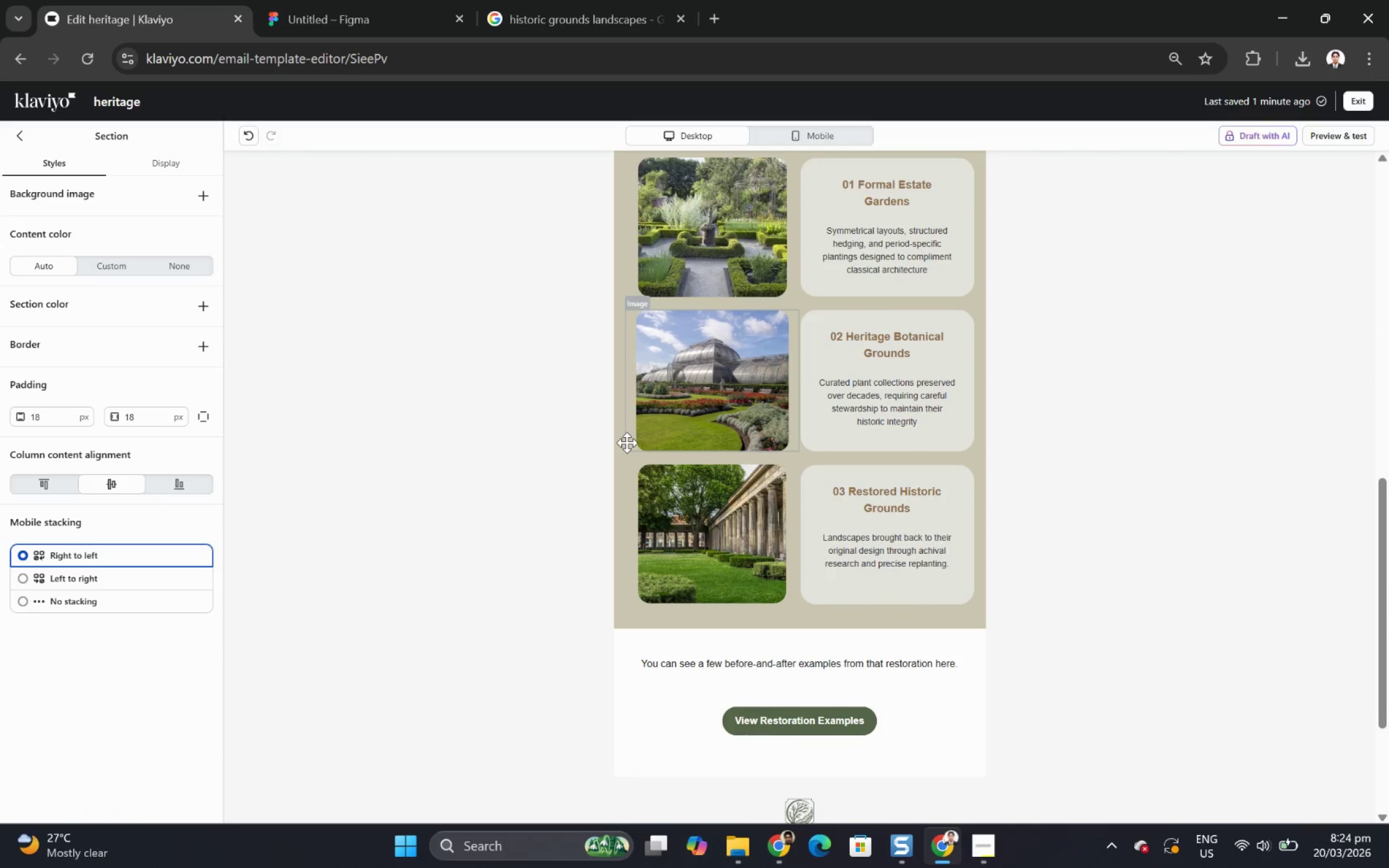 
scroll: coordinate [627, 442], scroll_direction: up, amount: 8.0
 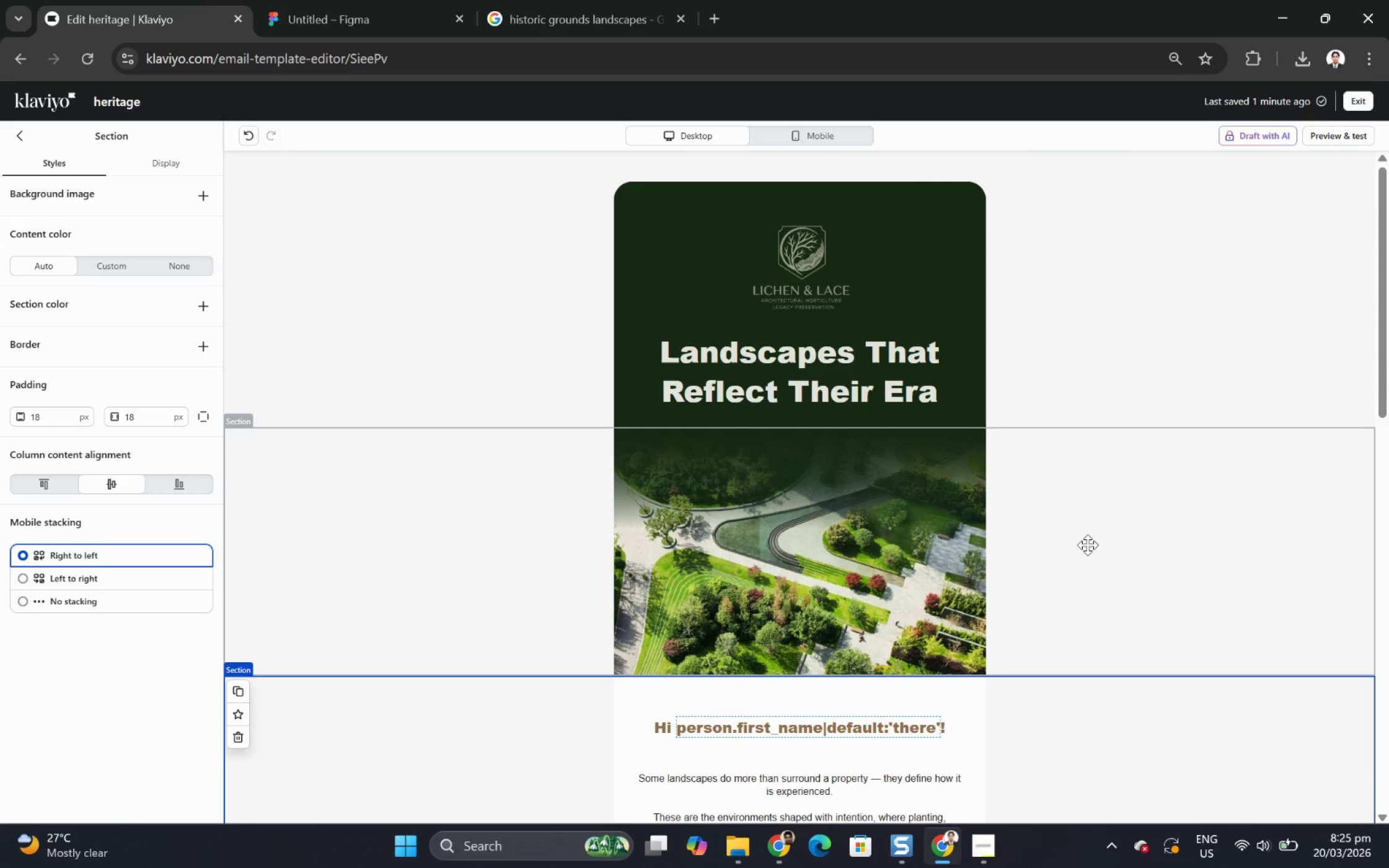 
scroll: coordinate [1087, 543], scroll_direction: down, amount: 11.0
 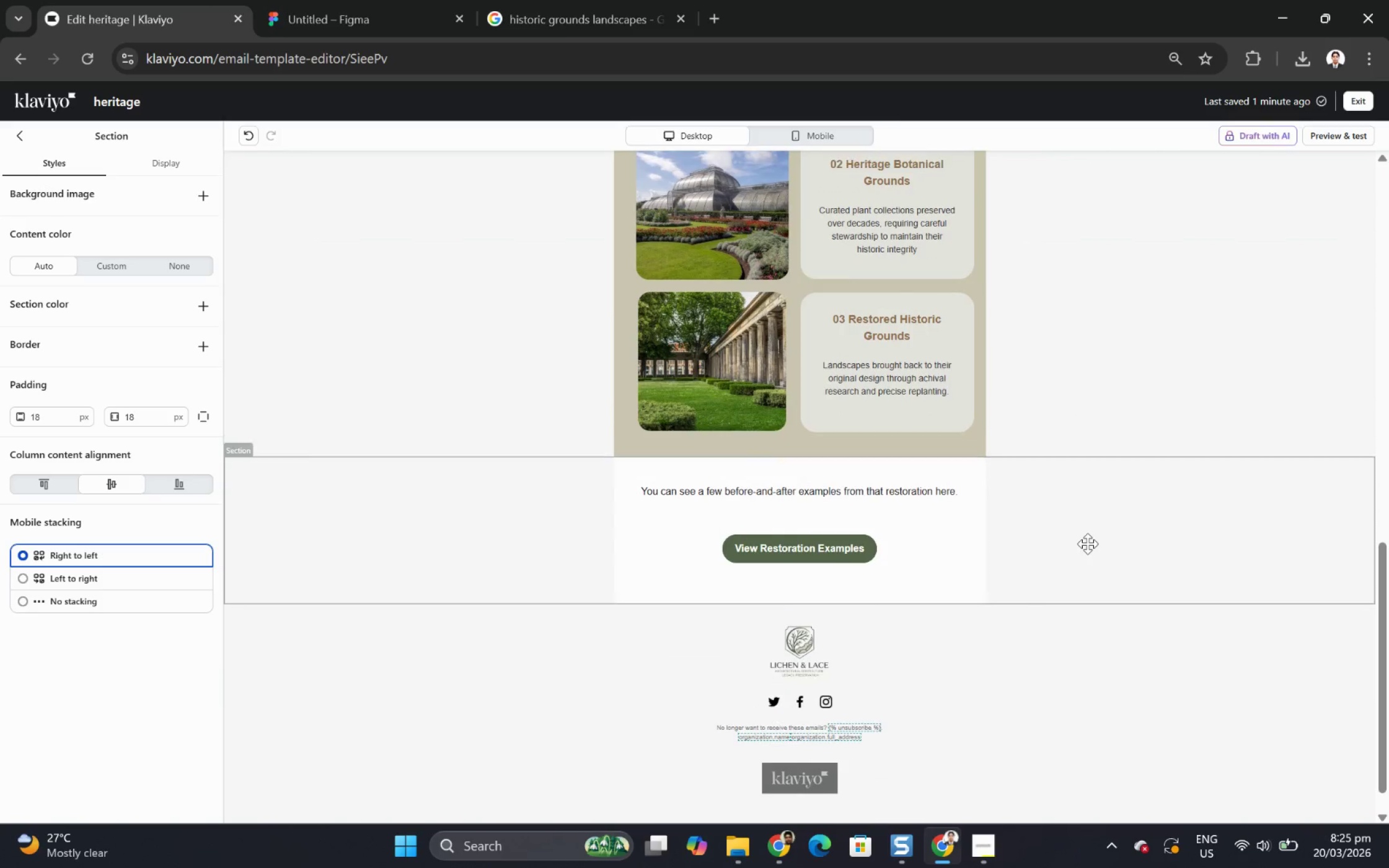 
scroll: coordinate [1087, 543], scroll_direction: up, amount: 7.0
 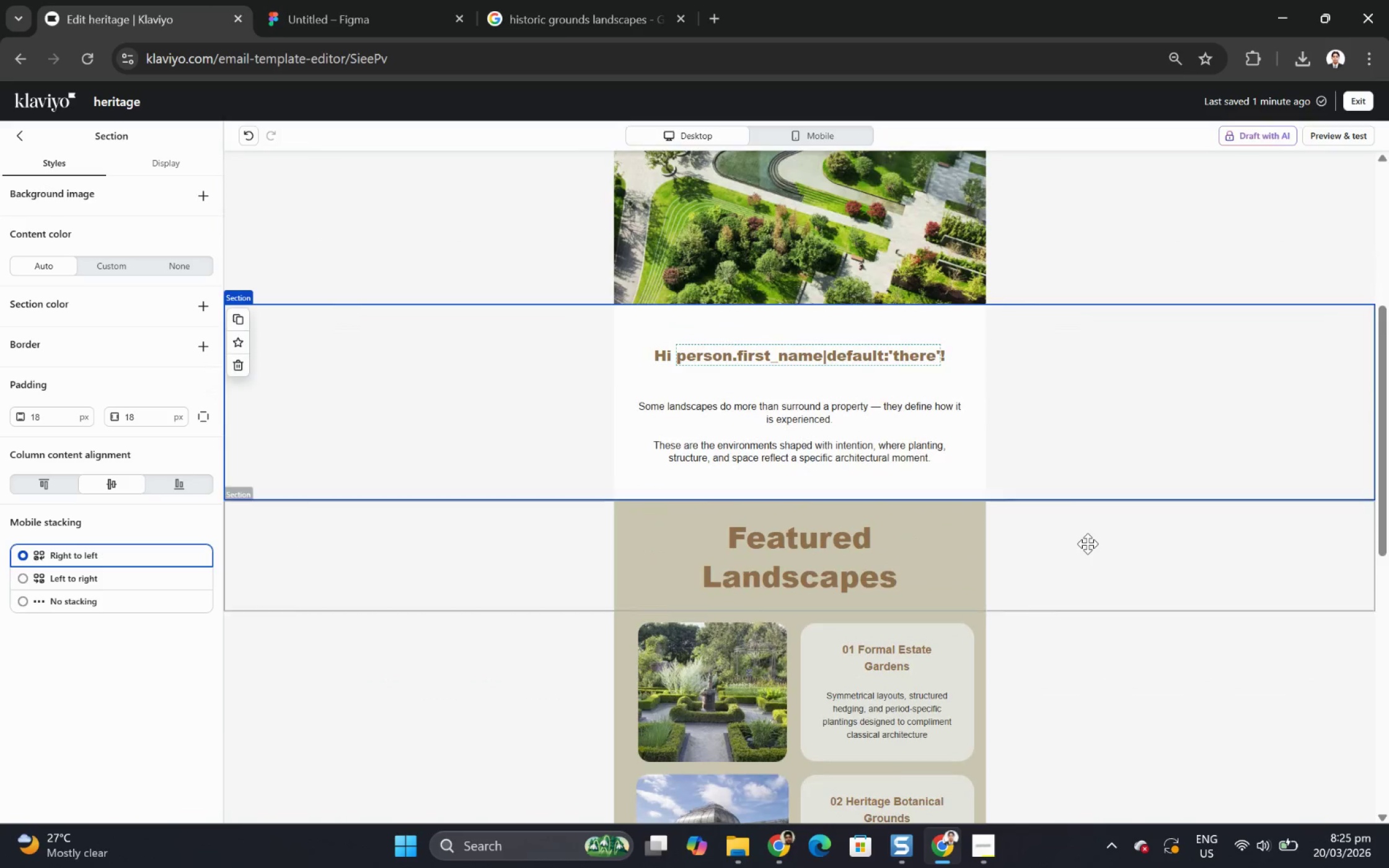 
scroll: coordinate [1087, 543], scroll_direction: down, amount: 7.0
 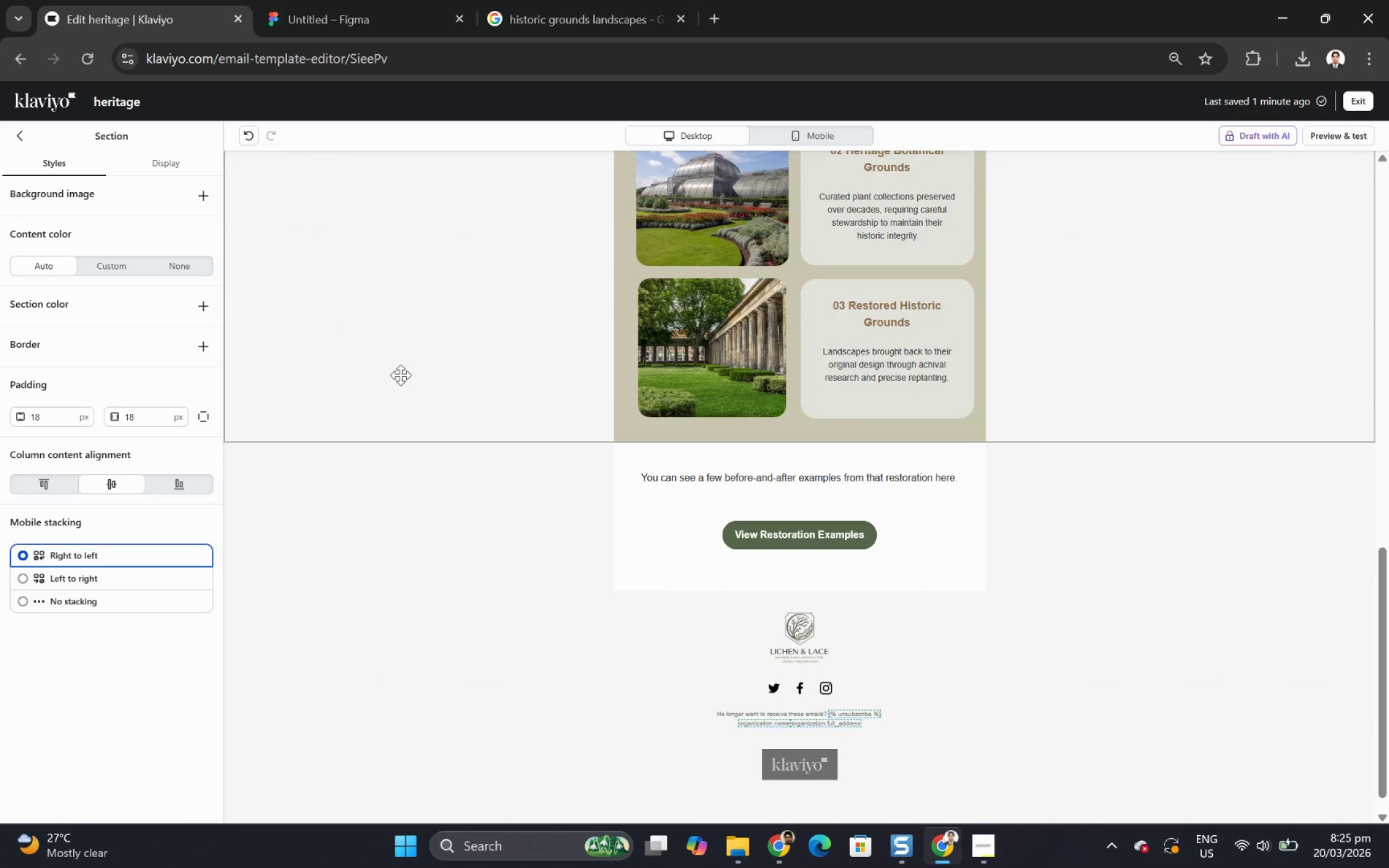 
left_click([443, 396])
 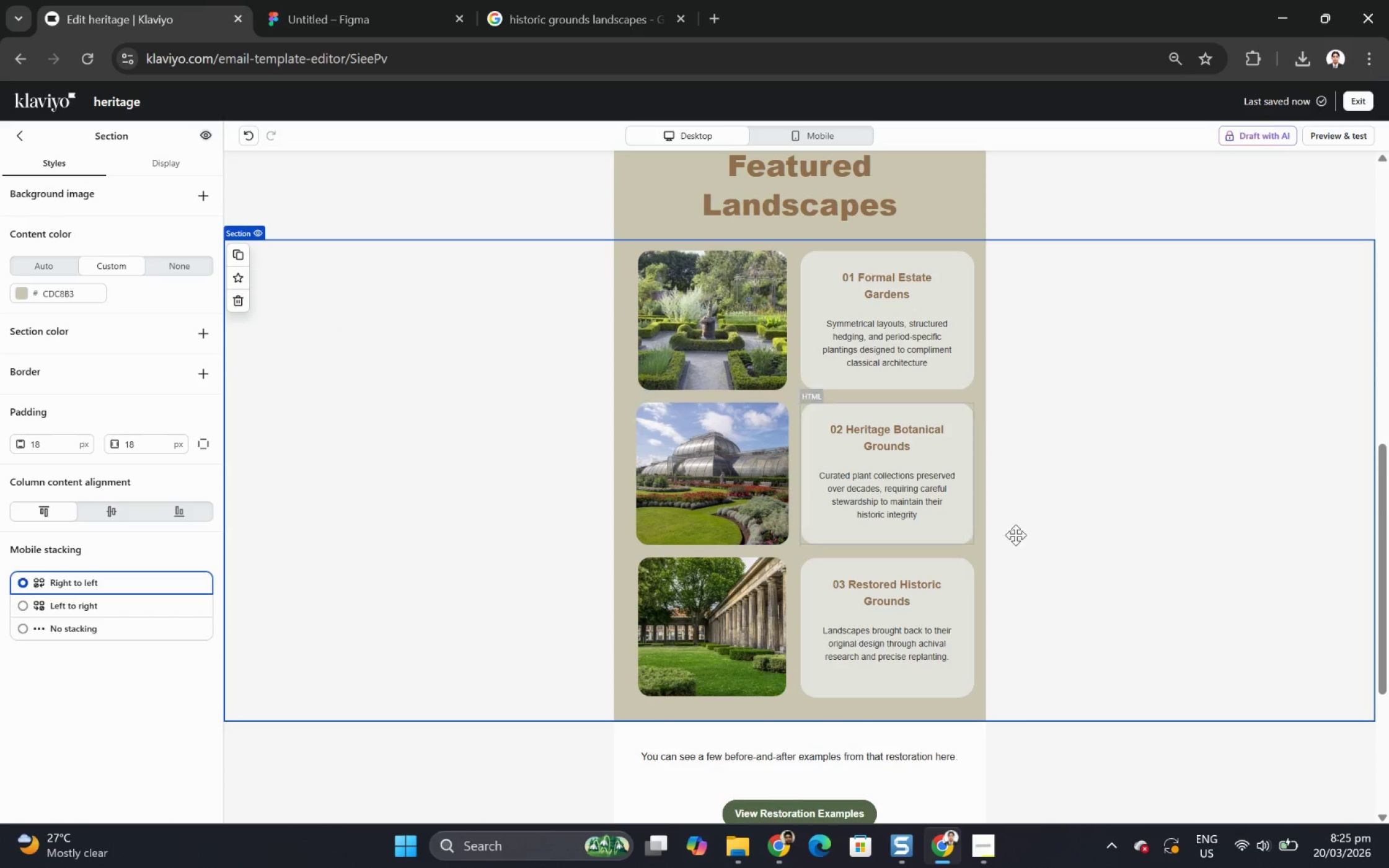 
scroll: coordinate [436, 385], scroll_direction: up, amount: 3.0
 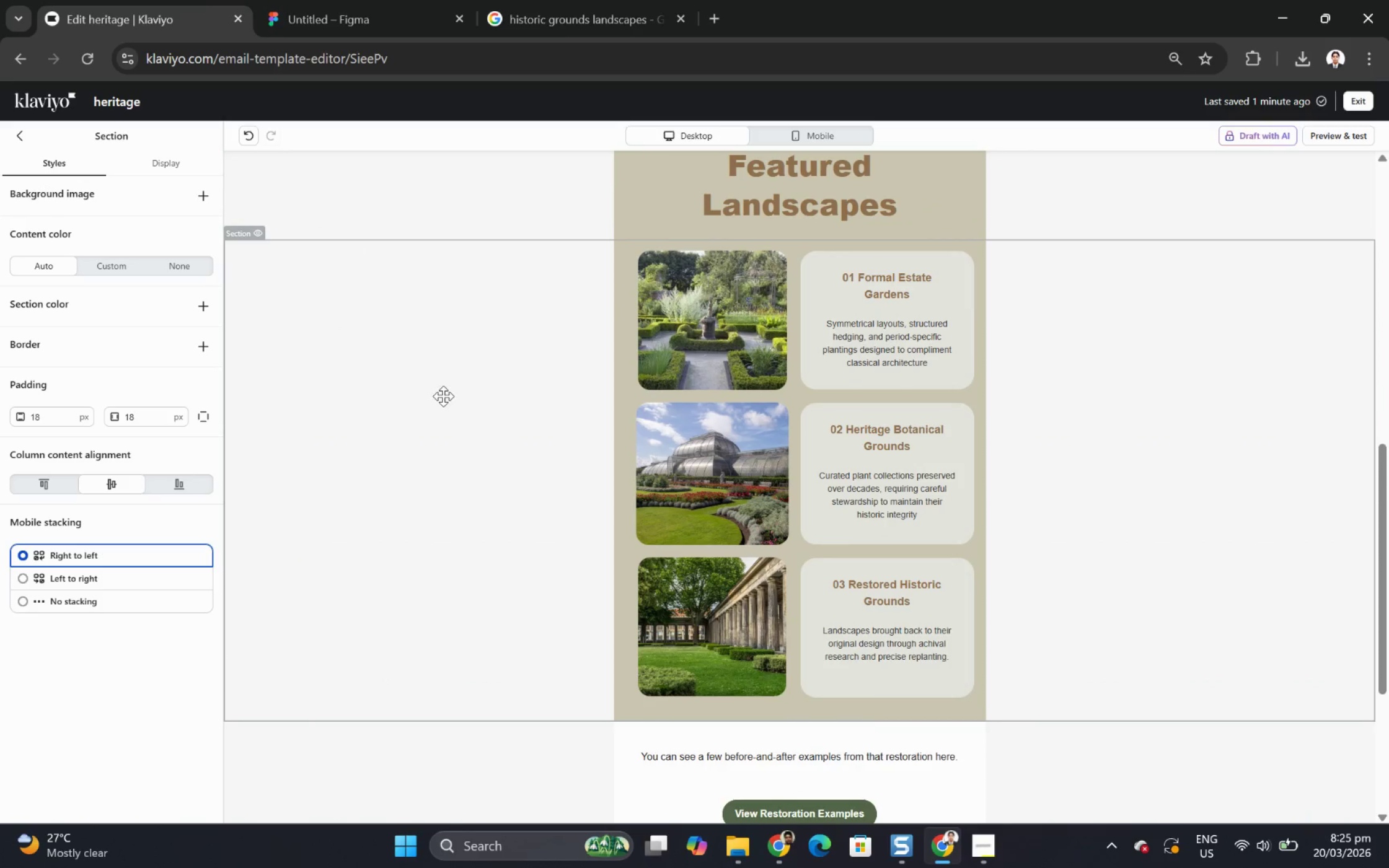 
scroll: coordinate [1113, 538], scroll_direction: down, amount: 3.0
 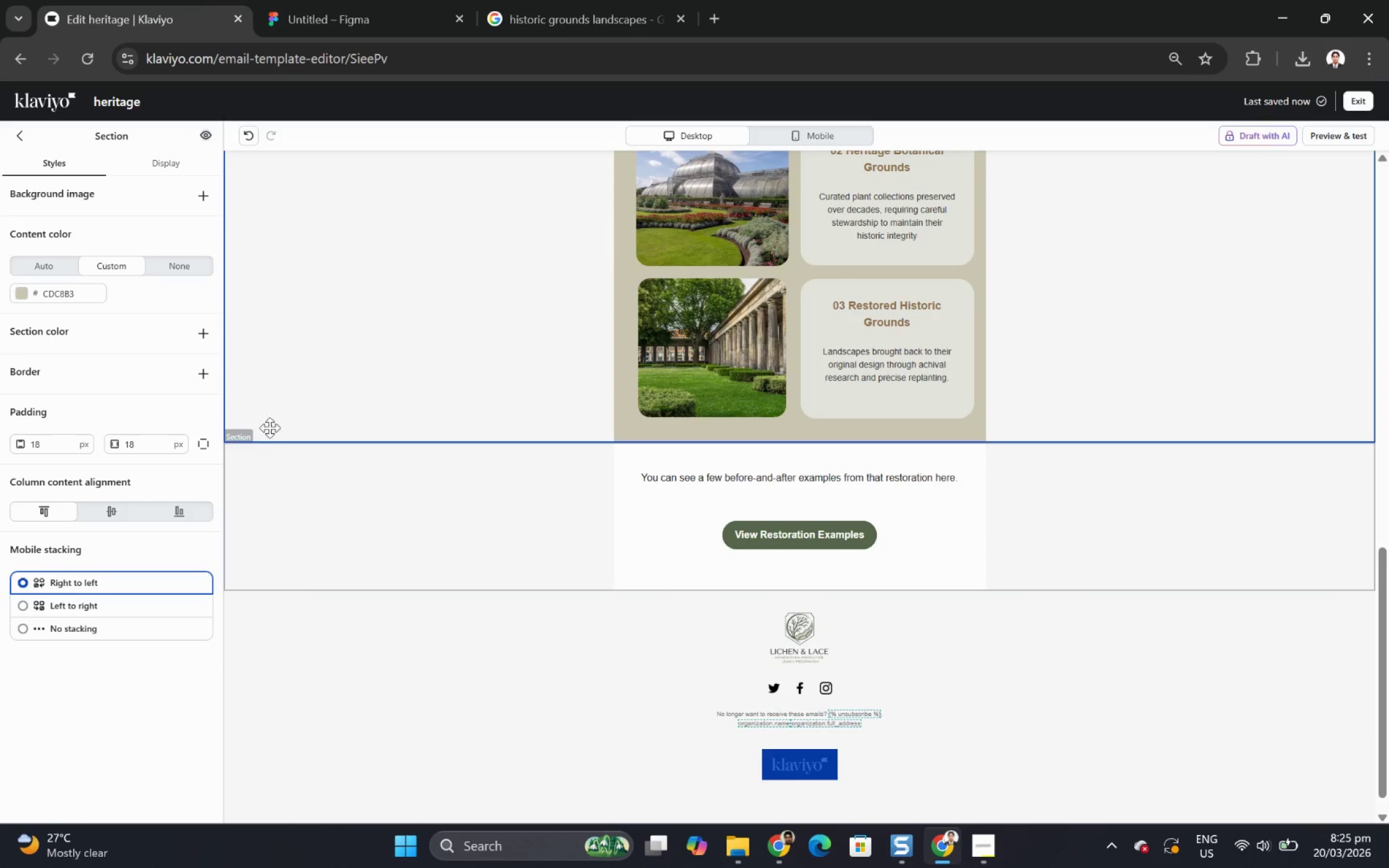 
scroll: coordinate [450, 413], scroll_direction: up, amount: 4.0
 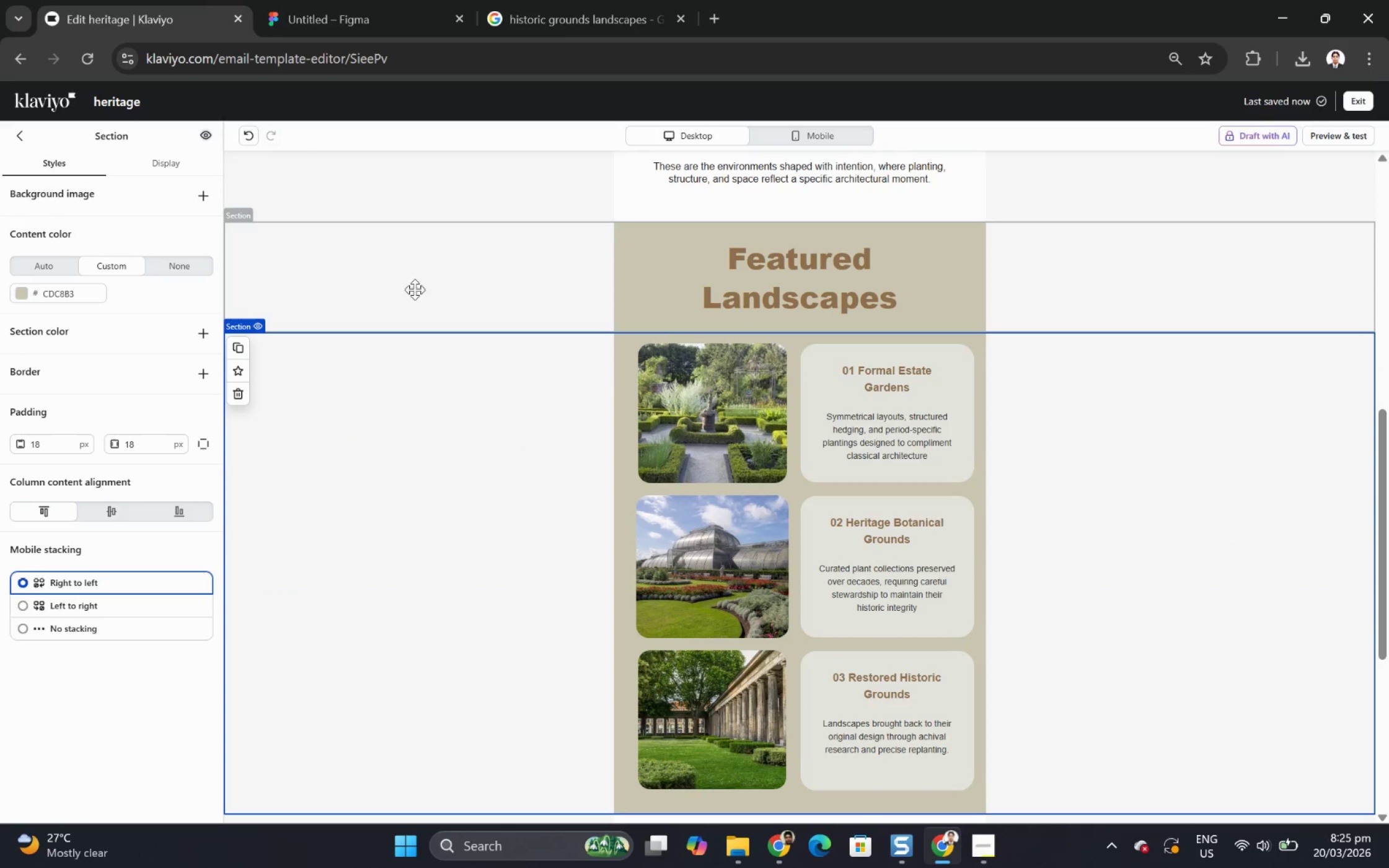 
left_click([400, 268])
 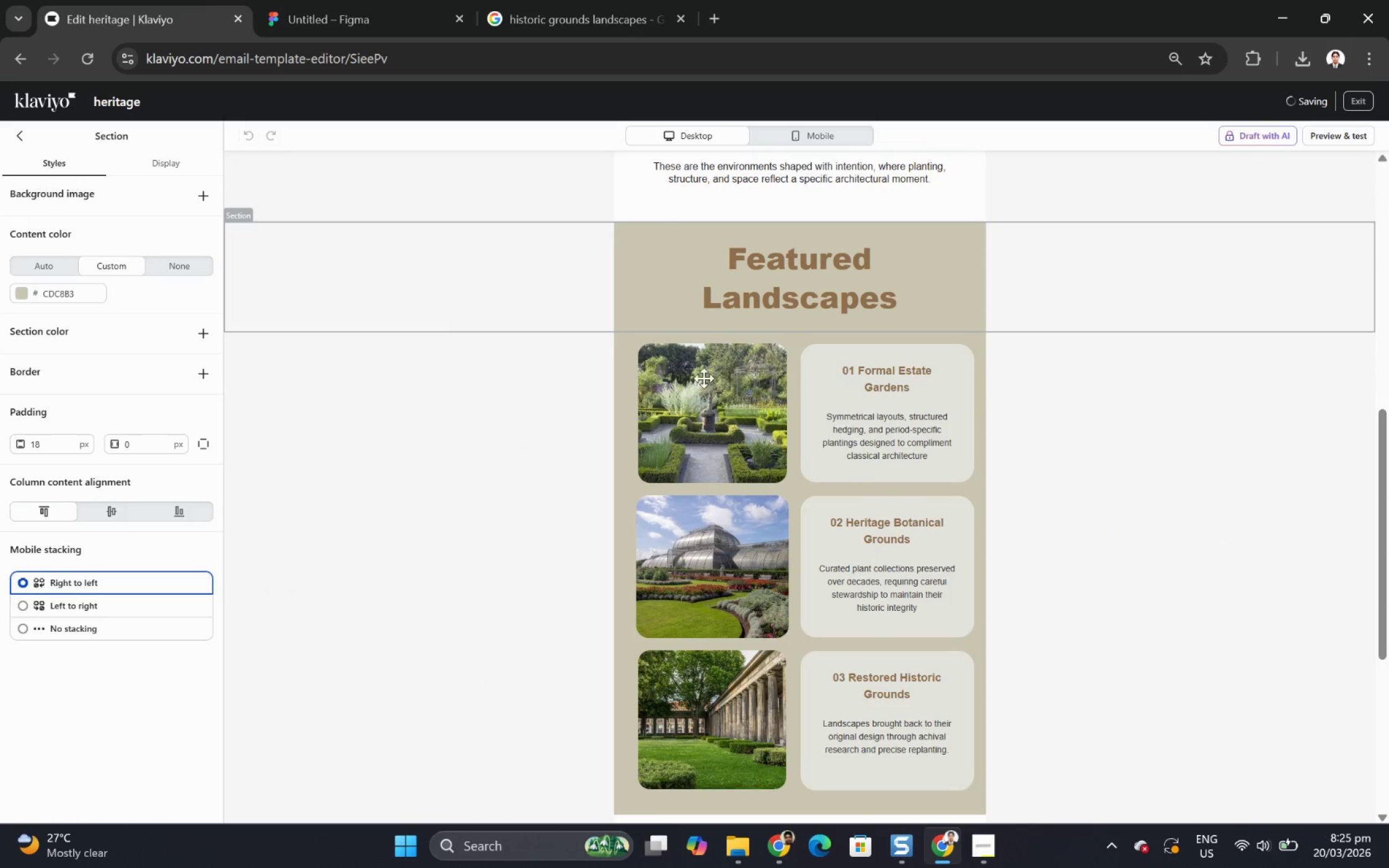 
scroll: coordinate [1116, 380], scroll_direction: none, amount: 0.0
 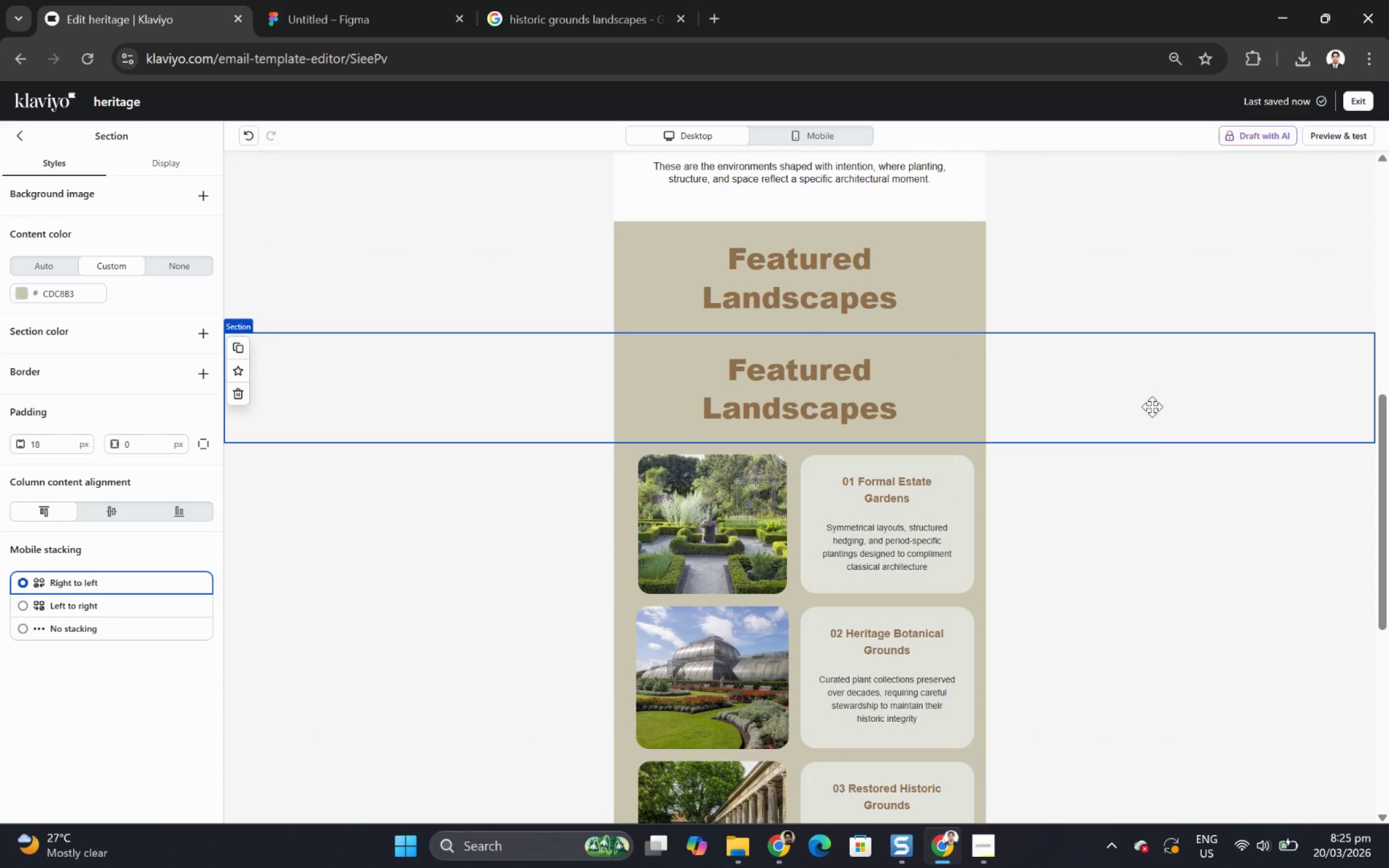 
left_click_drag(start_coordinate=[1152, 406], to_coordinate=[1100, 561])
 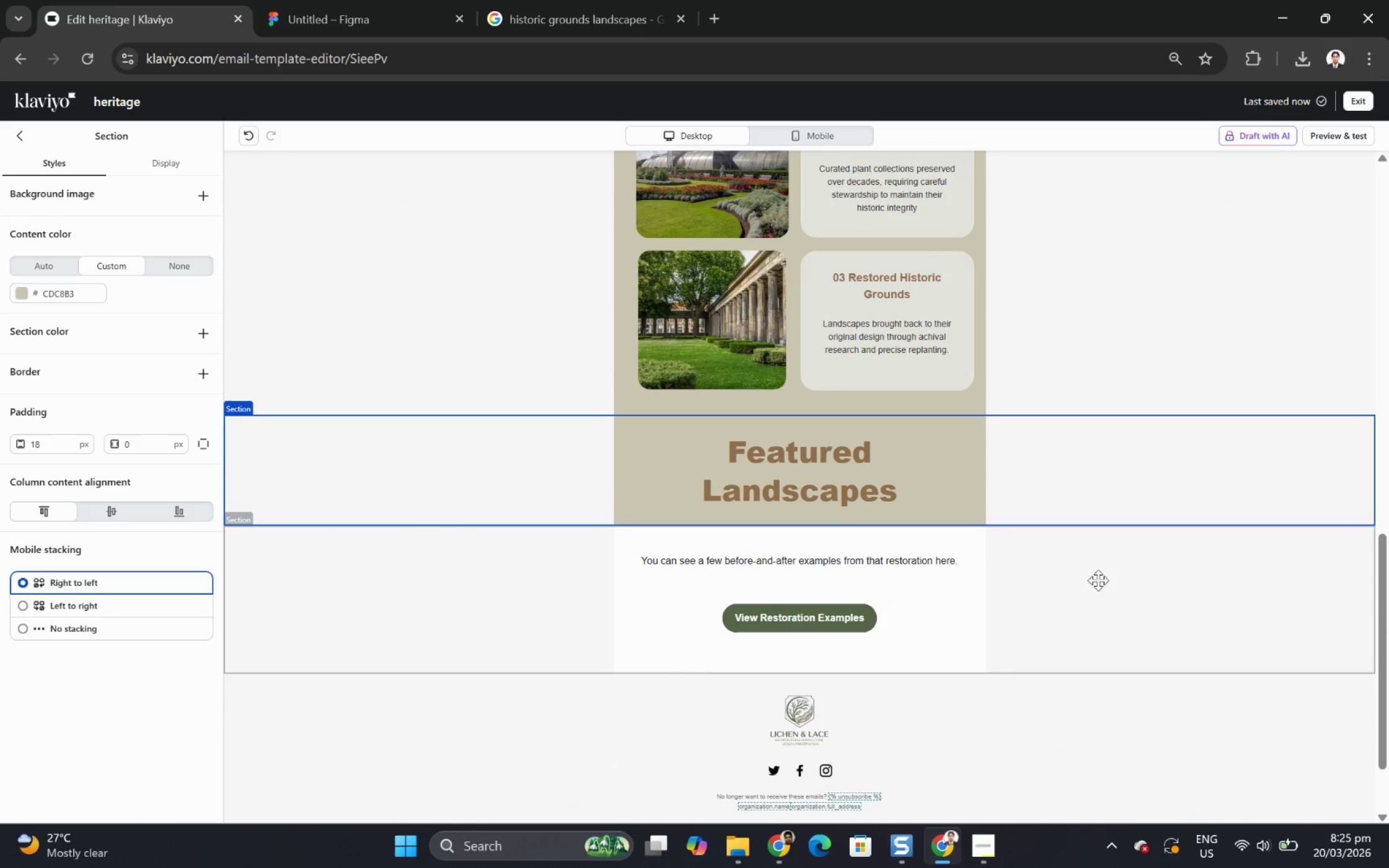 
scroll: coordinate [1127, 636], scroll_direction: up, amount: 7.0
 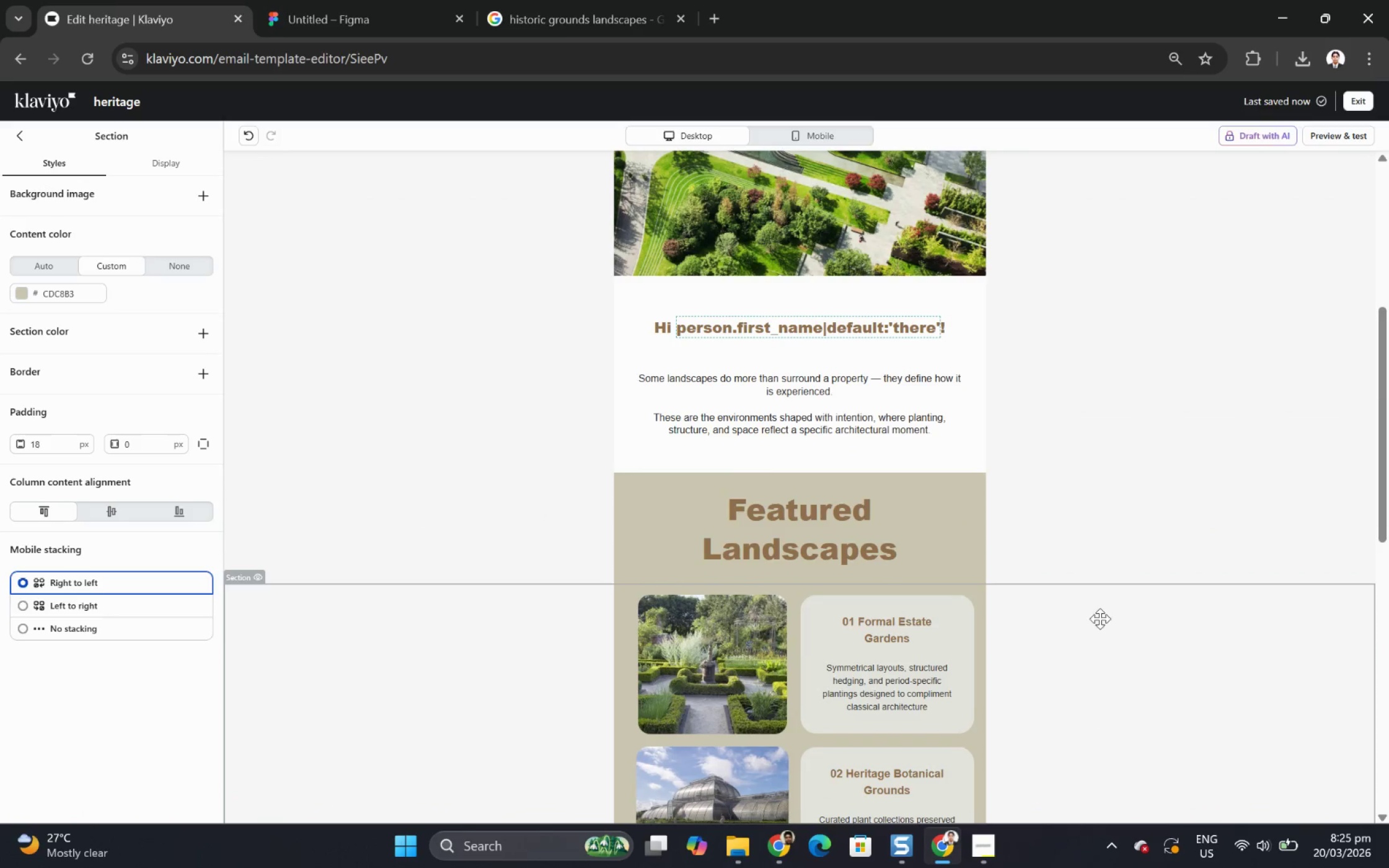 
scroll: coordinate [1104, 616], scroll_direction: down, amount: 3.0
 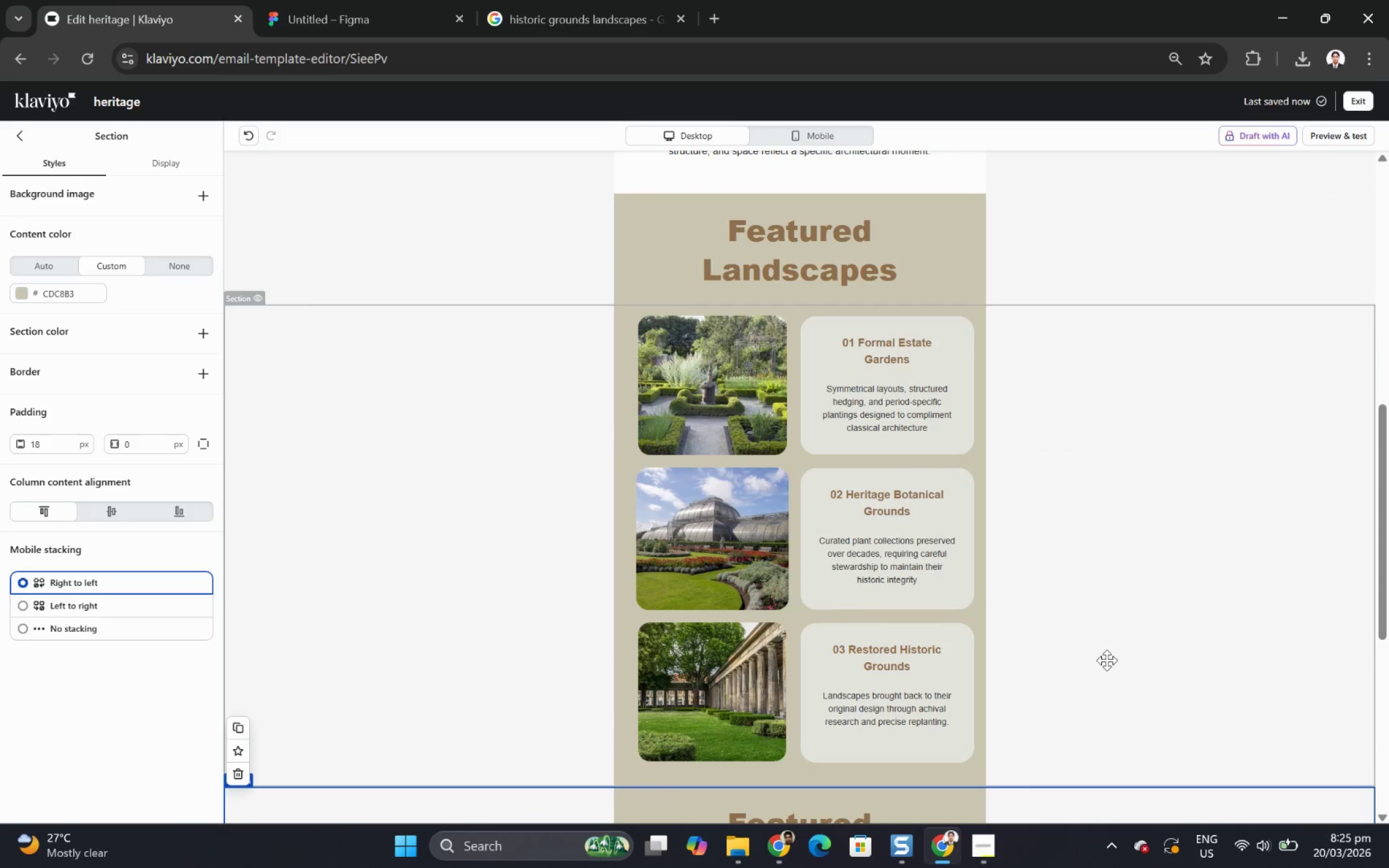 
left_click([1063, 607])
 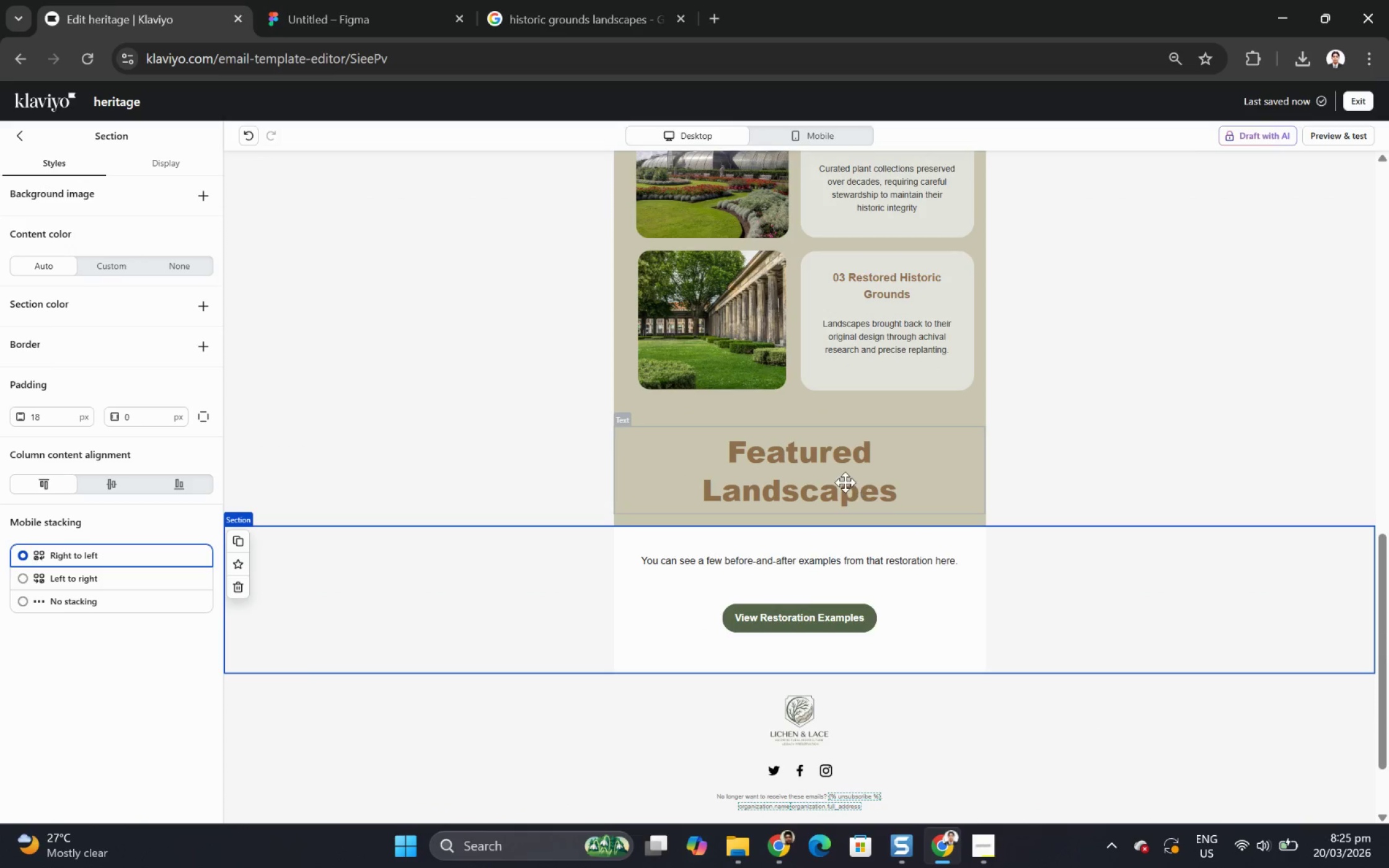 
scroll: coordinate [1106, 660], scroll_direction: down, amount: 4.0
 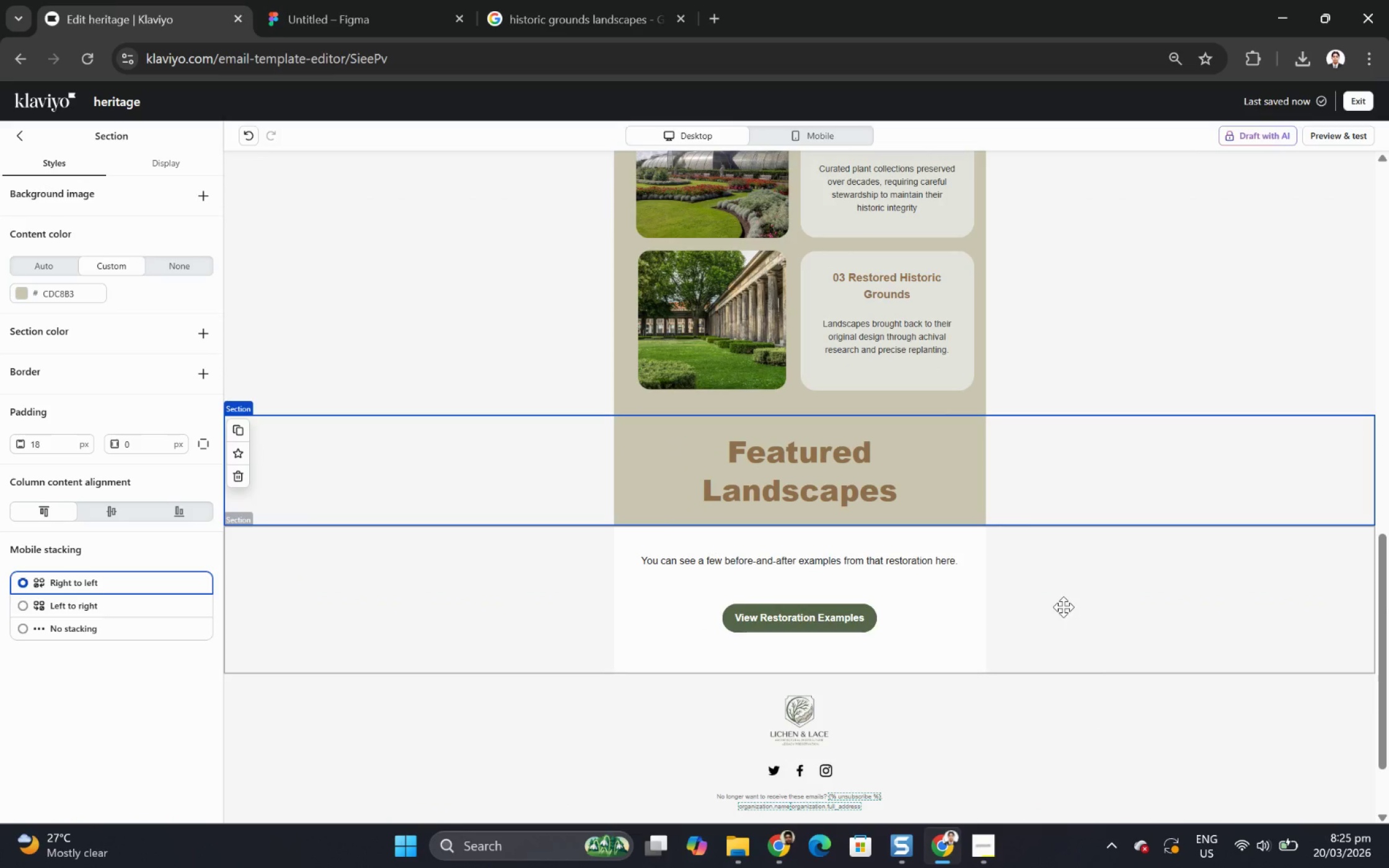 
double_click([845, 482])
 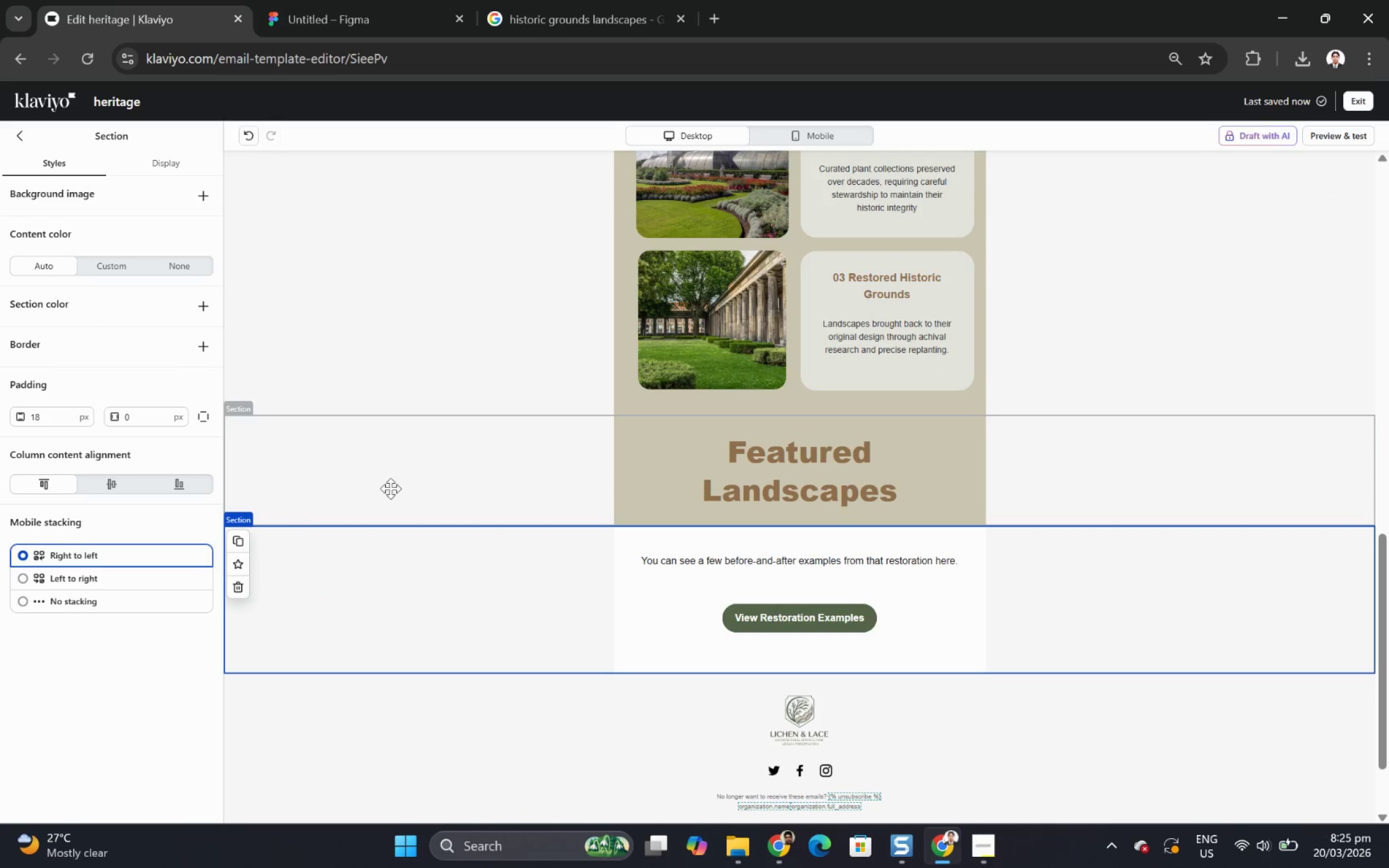 
left_click([322, 481])
 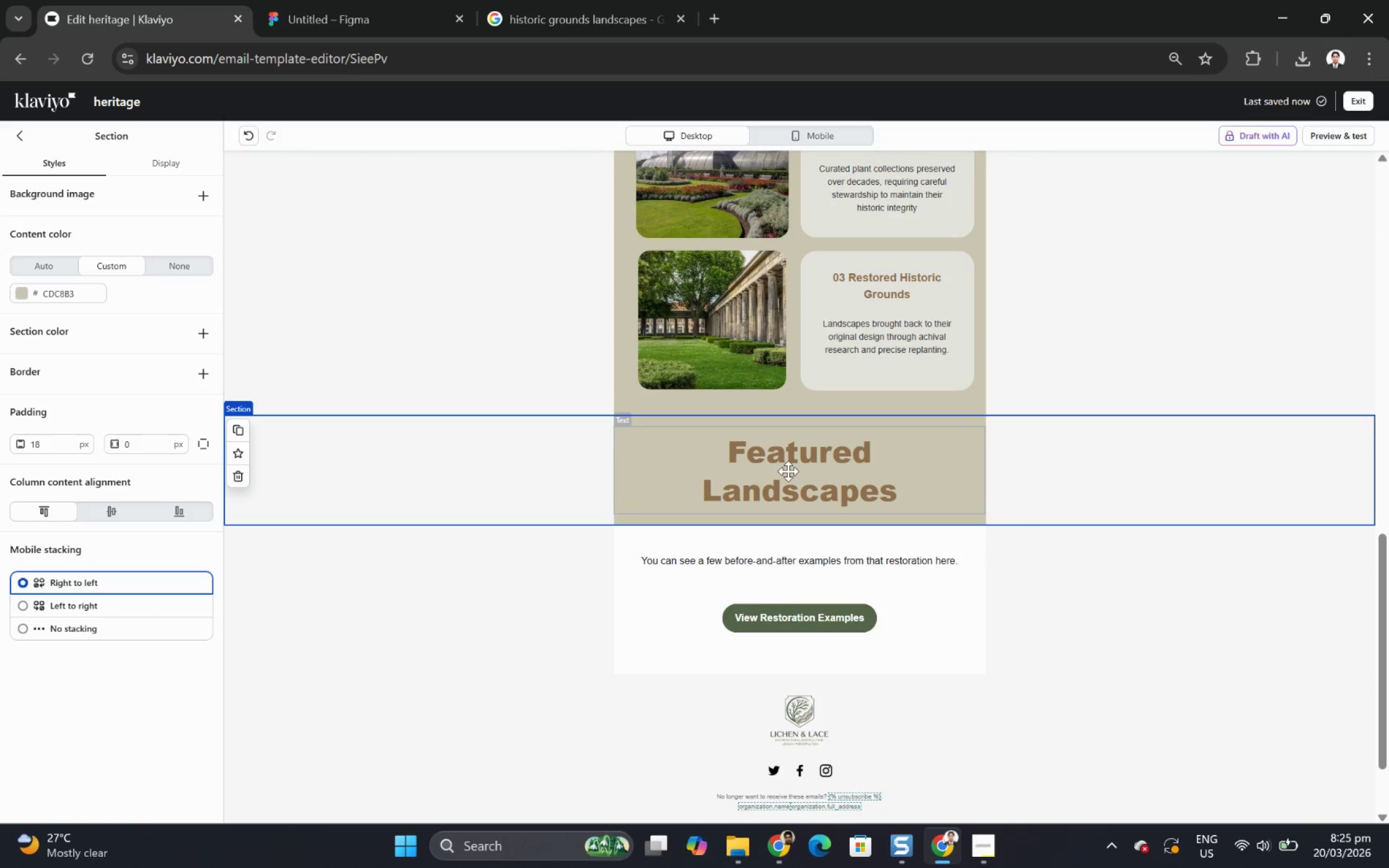 
double_click([792, 471])
 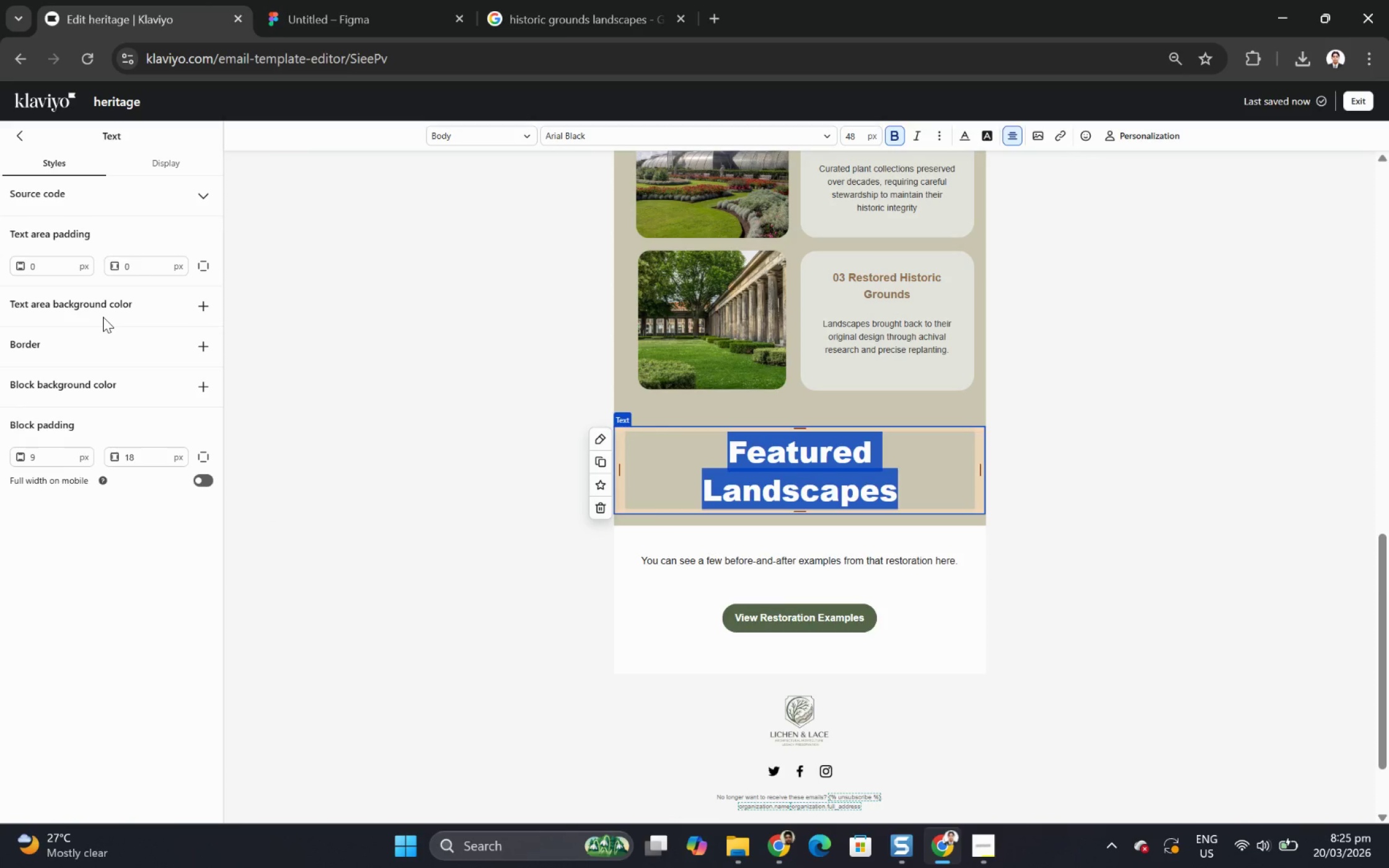 
type(What we )
key(Backspace)
key(Backspace)
key(Backspace)
type(We Offer)
 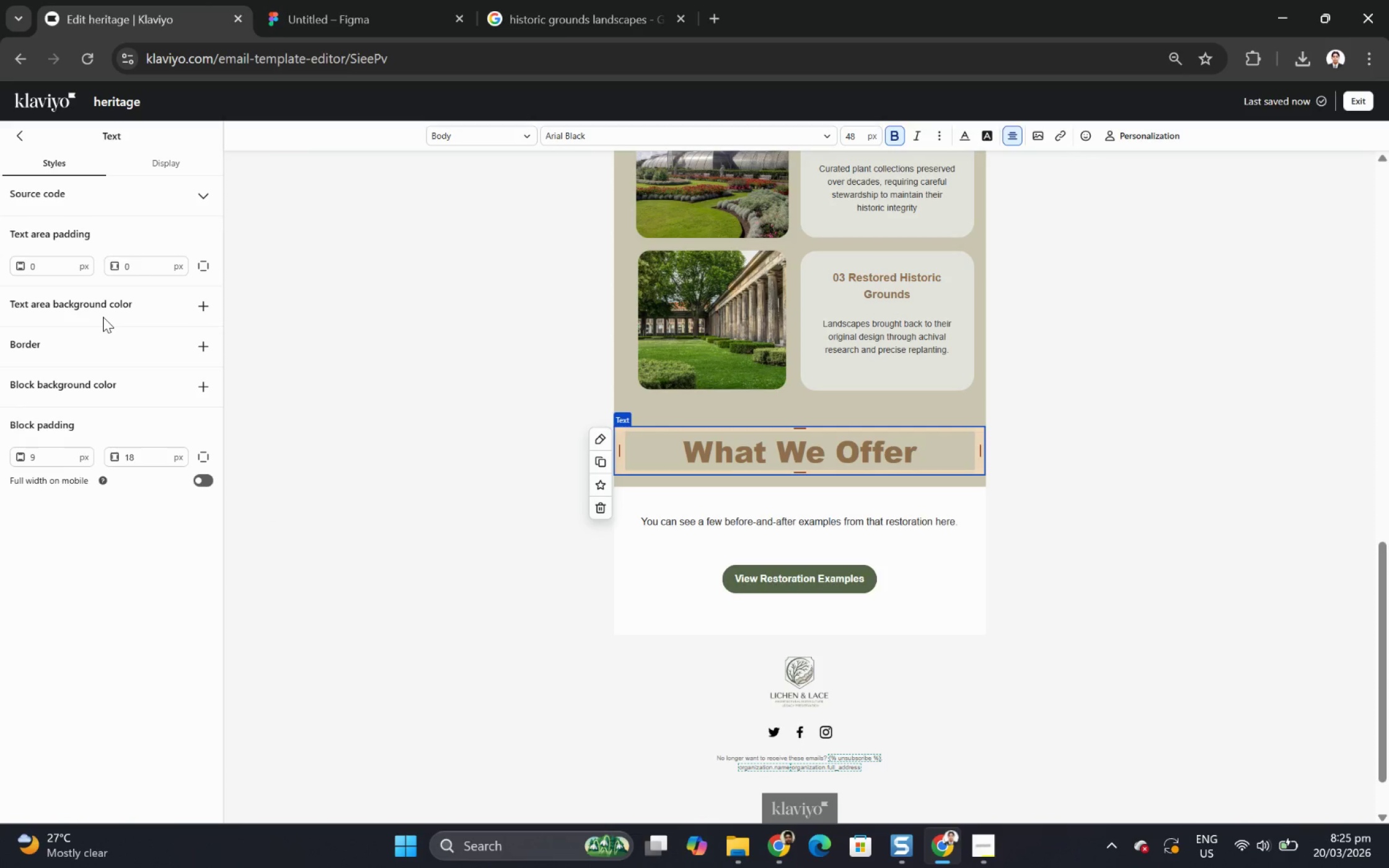 
left_click([1150, 579])
 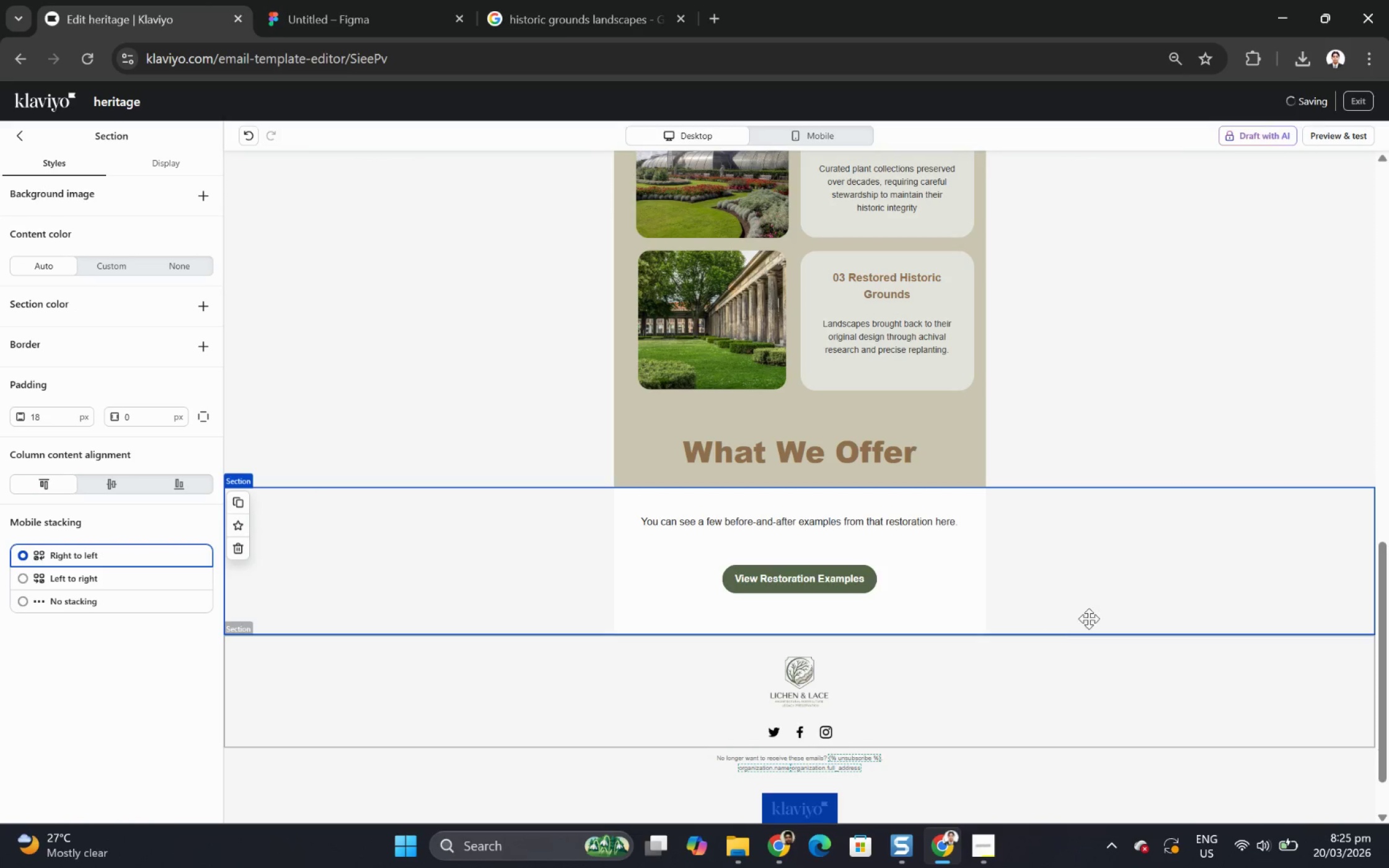 
scroll: coordinate [1117, 578], scroll_direction: up, amount: 2.0
 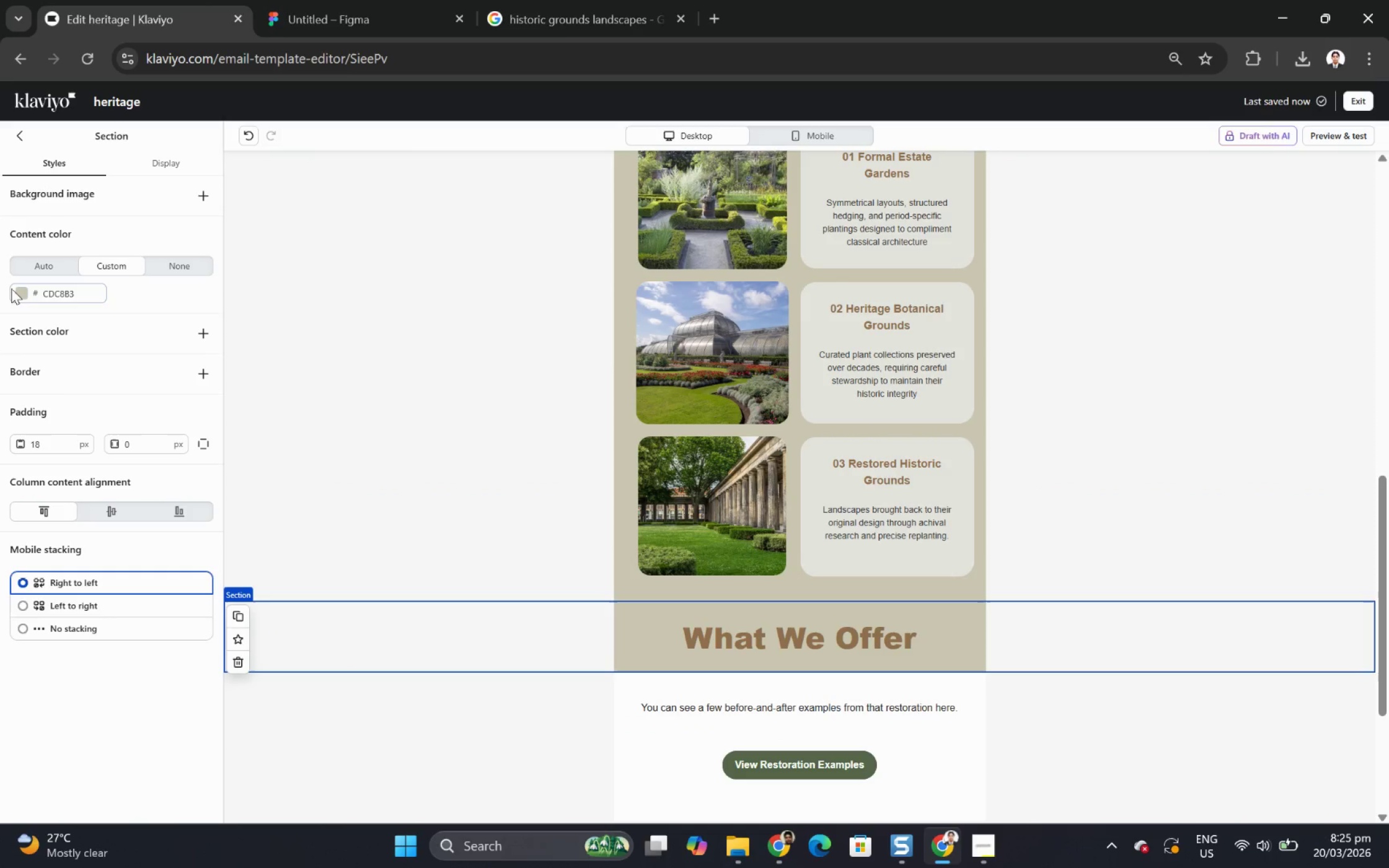 
left_click([22, 296])
 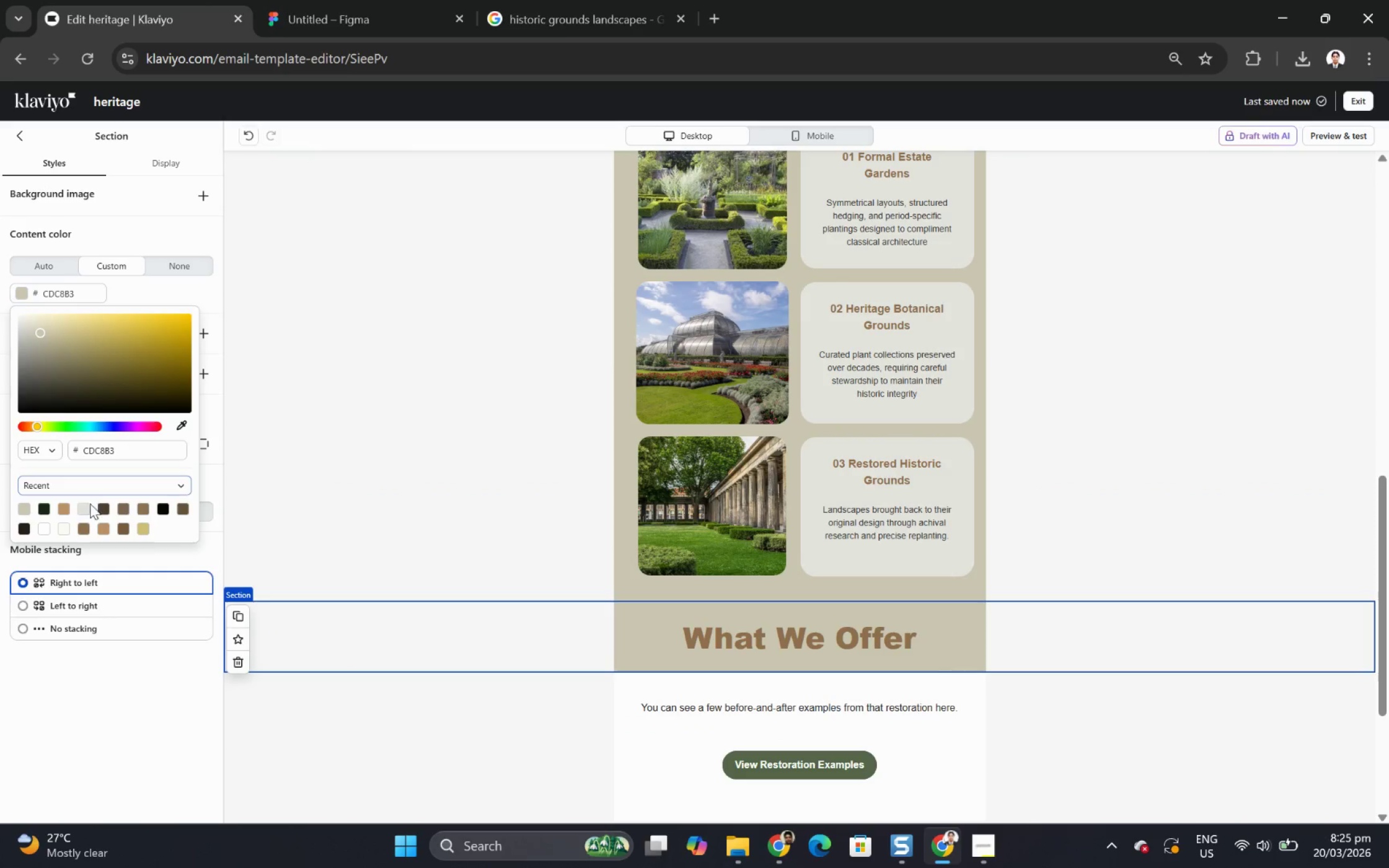 
left_click([86, 510])
 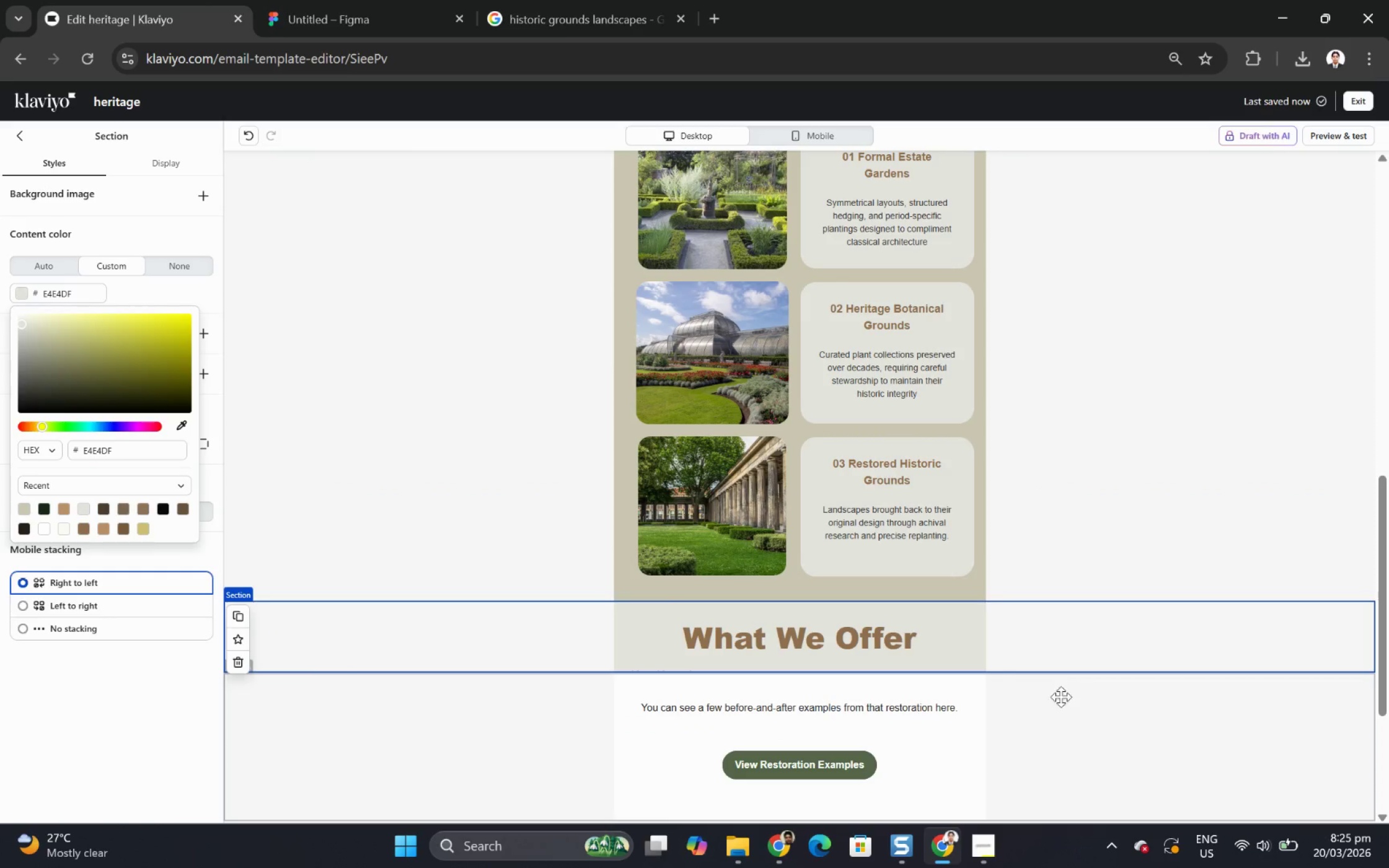 
left_click([1073, 727])
 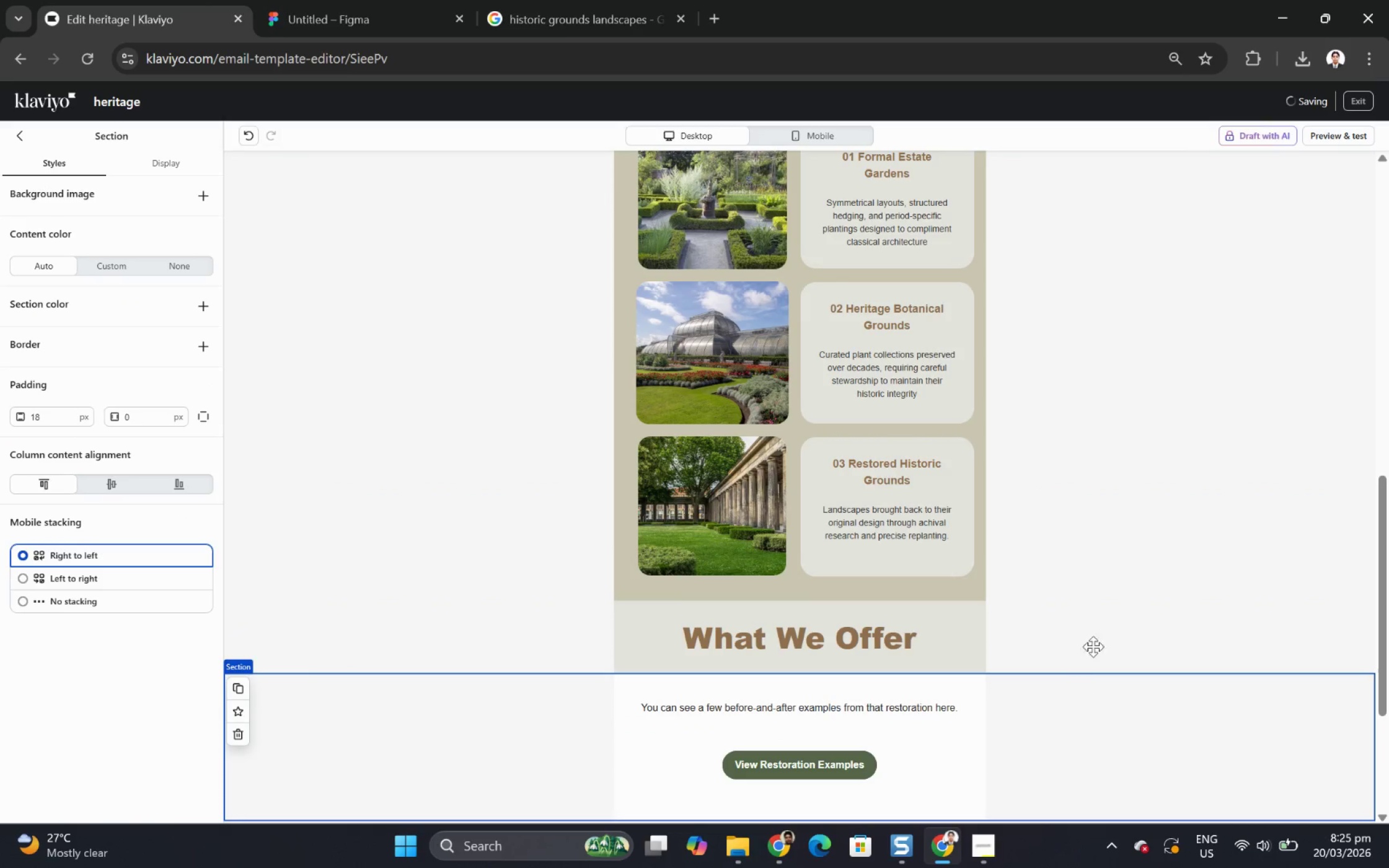 
scroll: coordinate [1105, 589], scroll_direction: up, amount: 7.0
 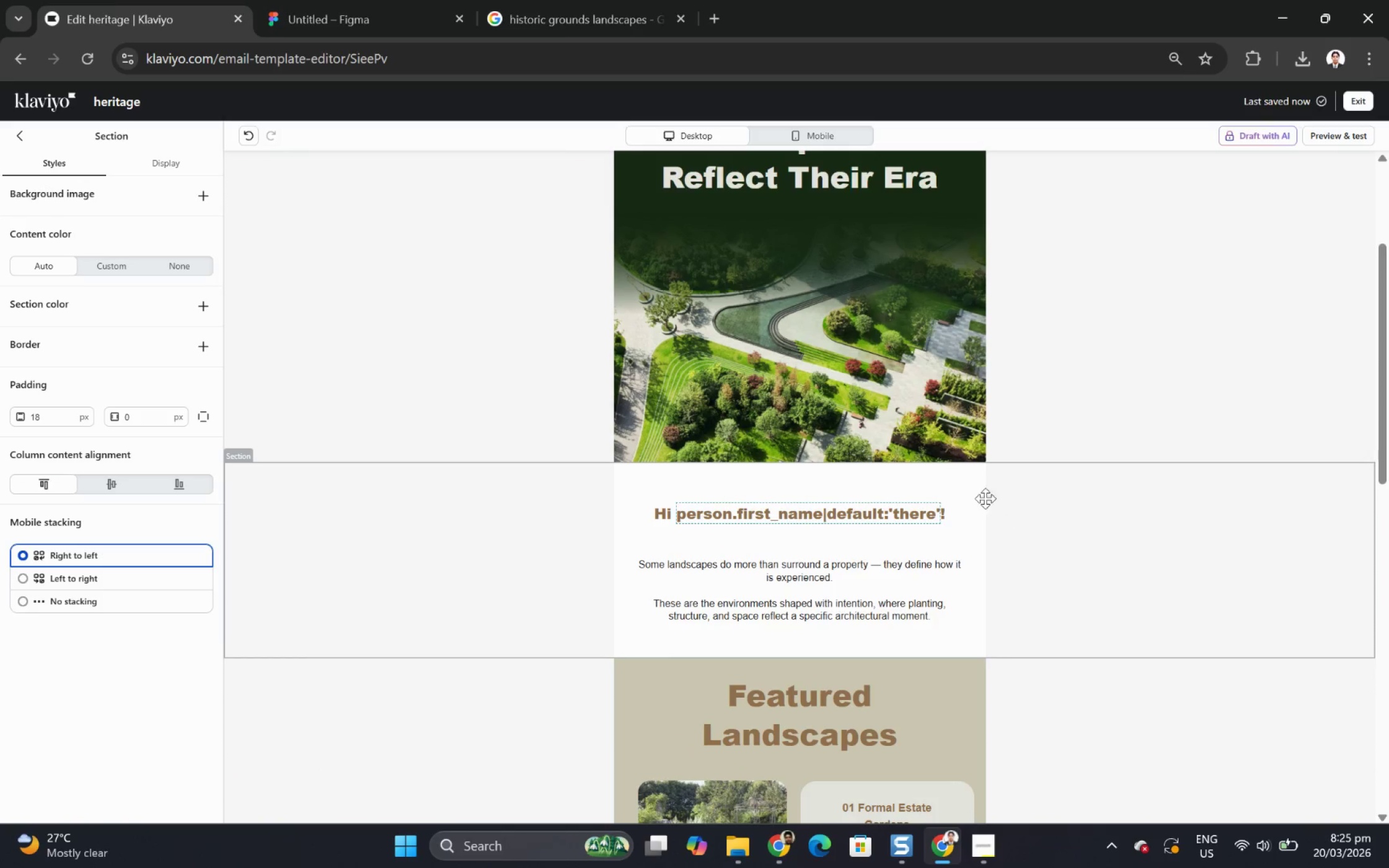 
left_click([579, 493])
 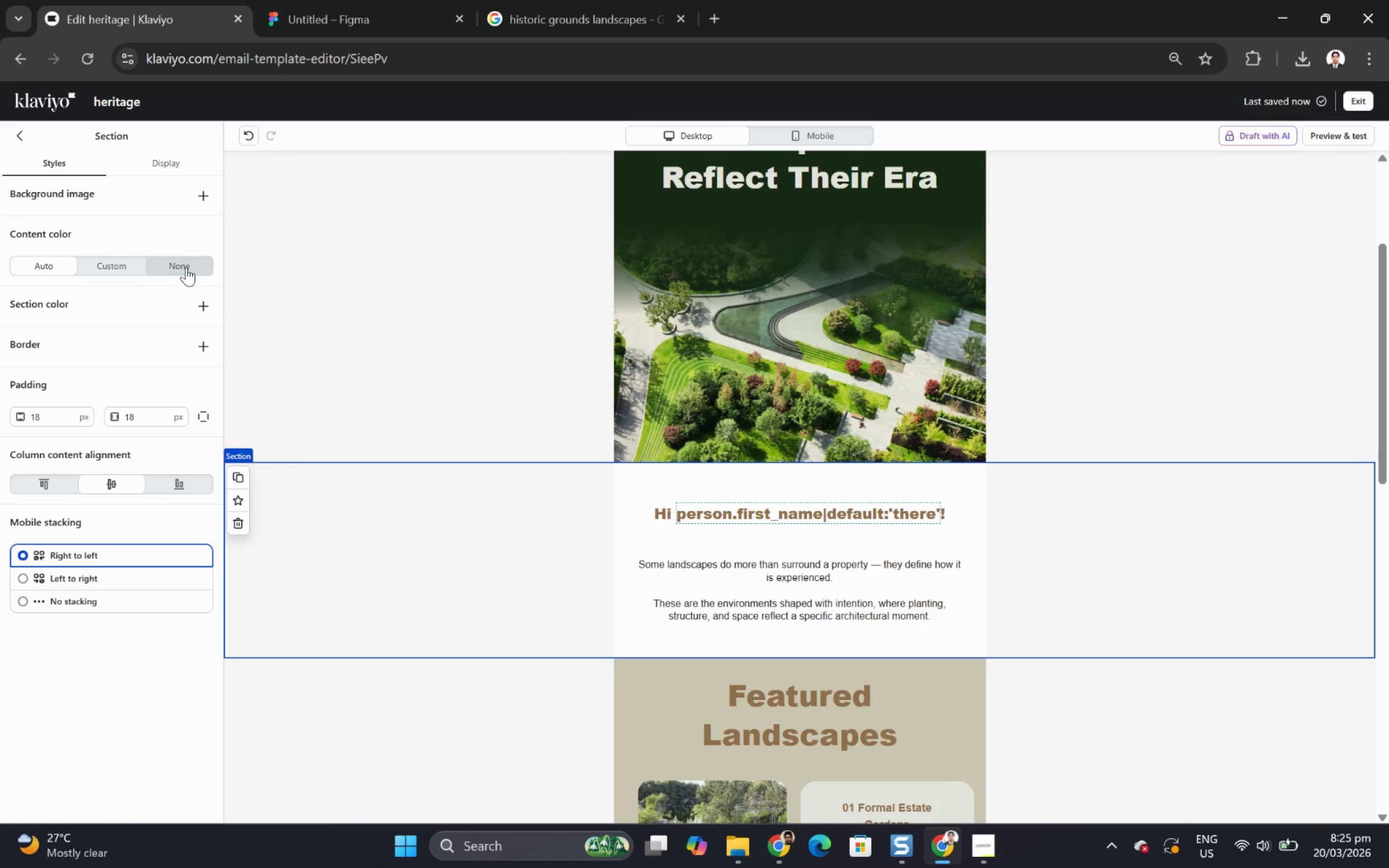 
left_click([84, 271])
 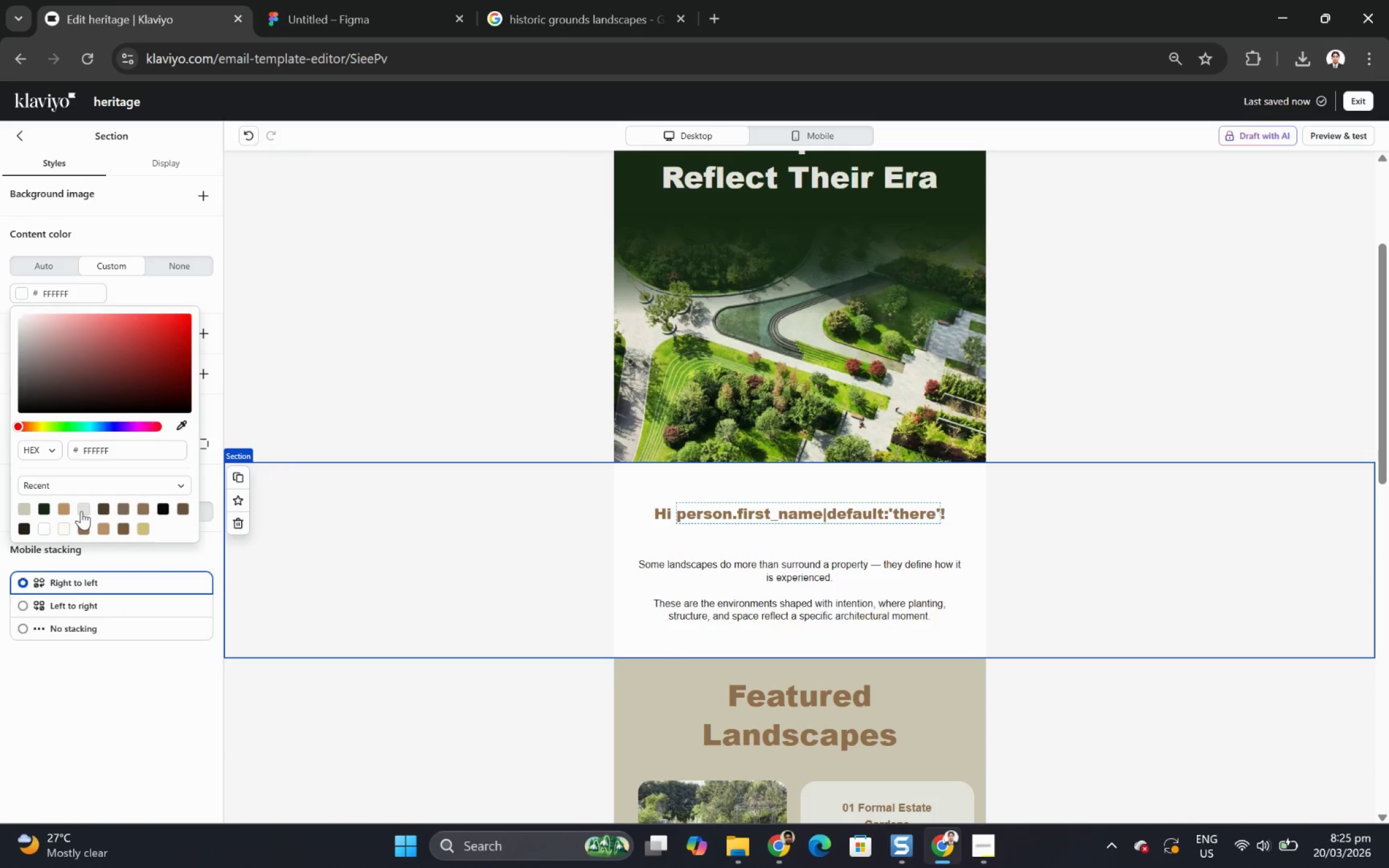 
left_click([1232, 740])
 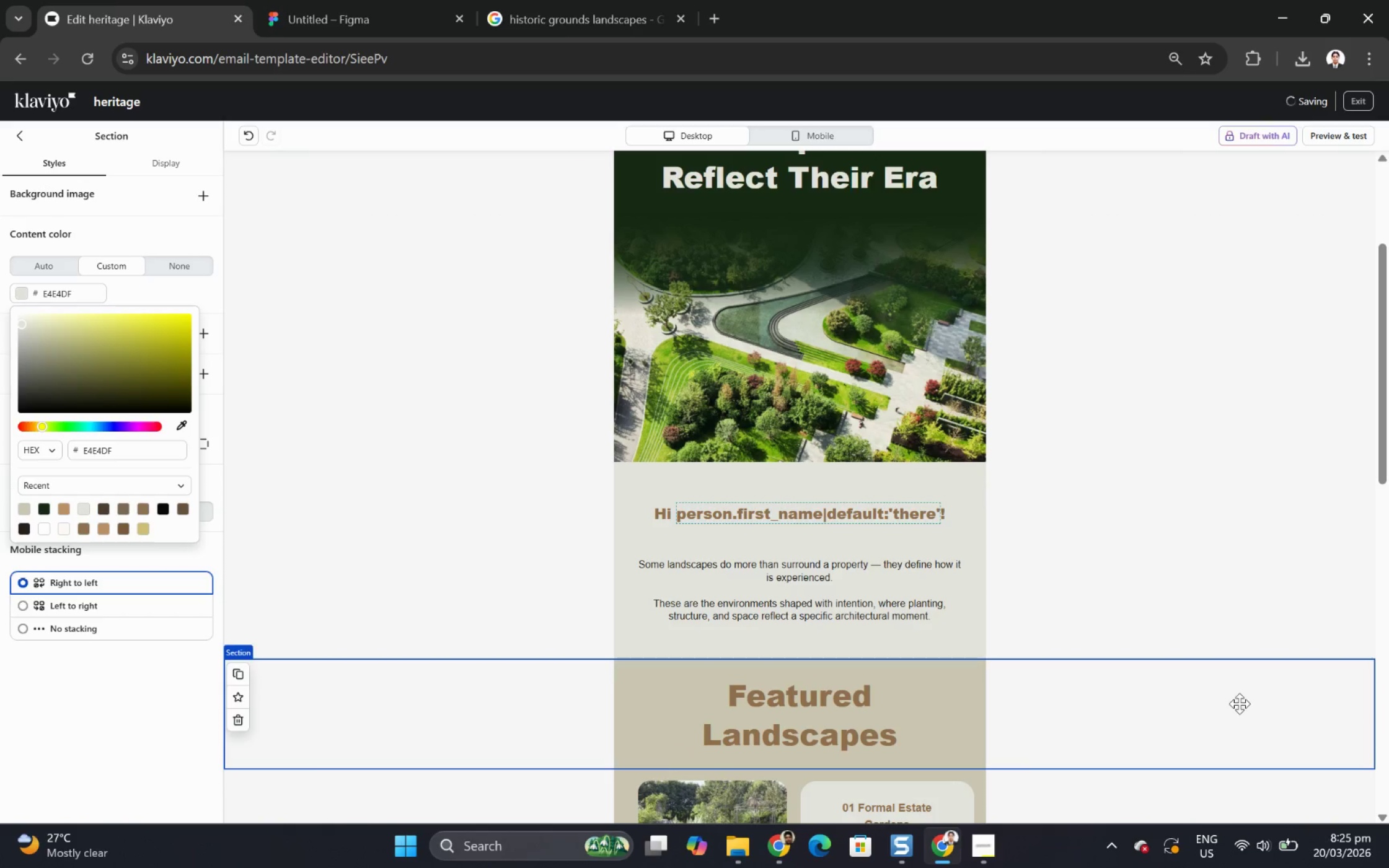 
scroll: coordinate [1240, 703], scroll_direction: up, amount: 2.0
 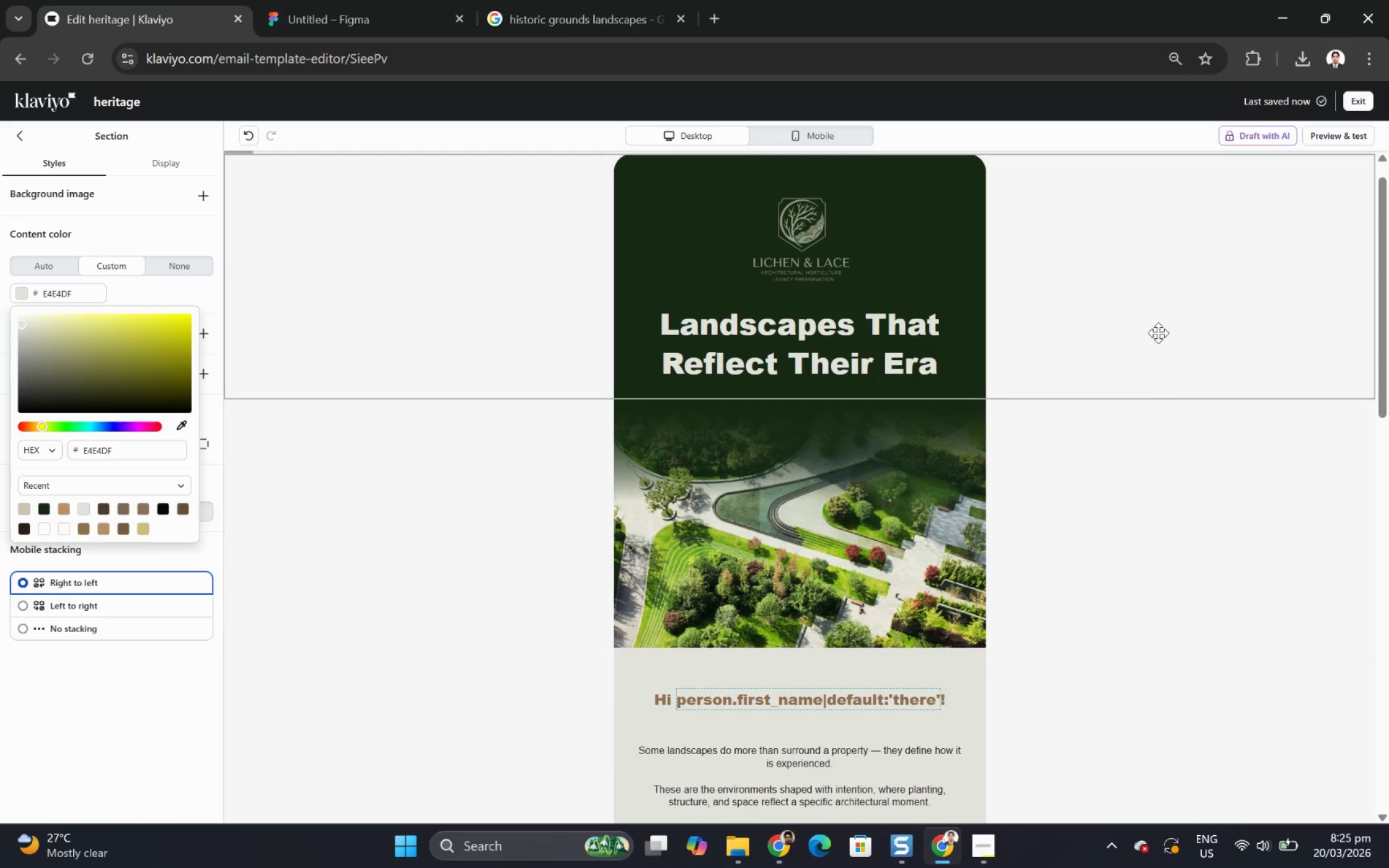 
scroll: coordinate [1166, 343], scroll_direction: down, amount: 4.0
 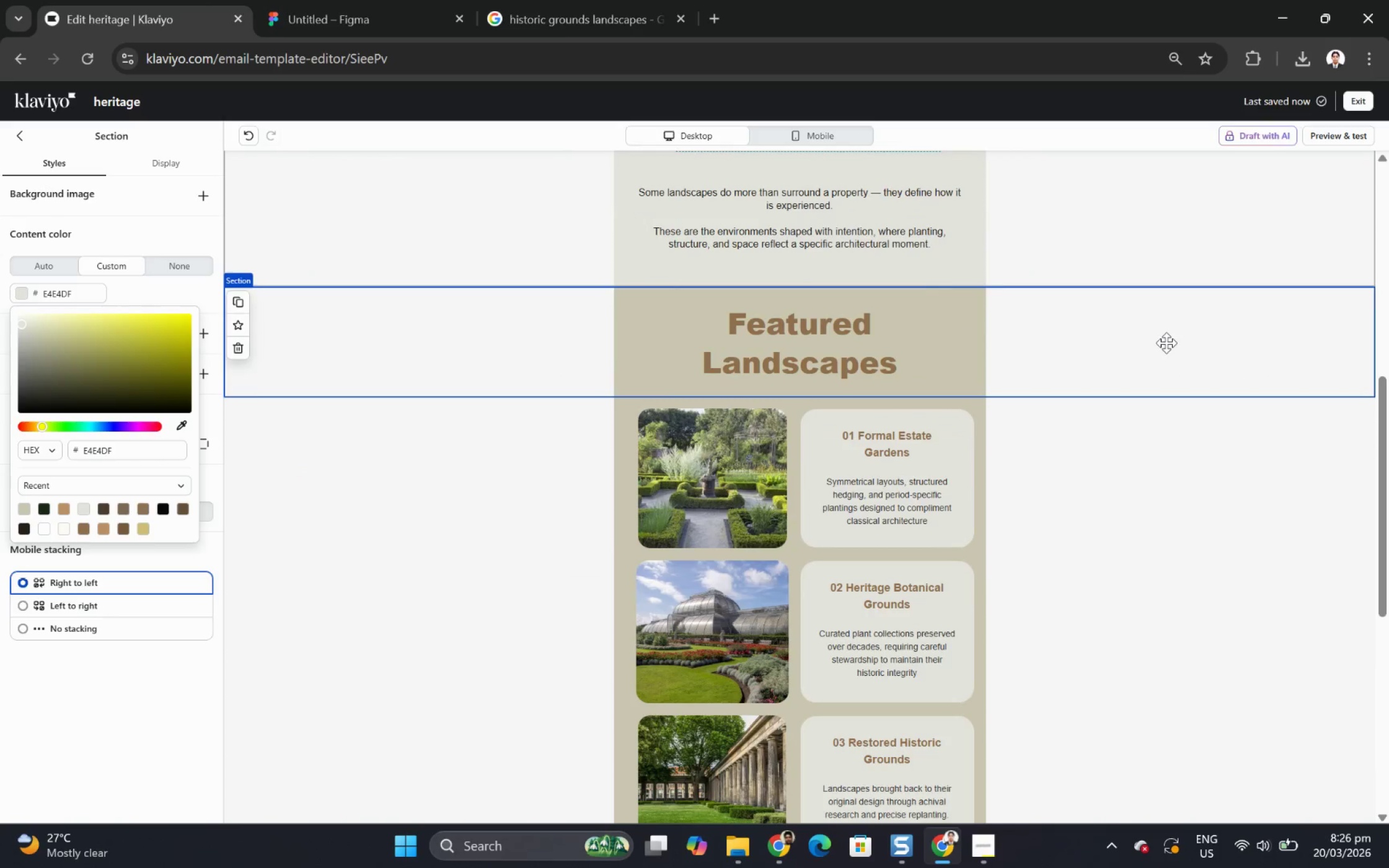 
scroll: coordinate [1166, 343], scroll_direction: up, amount: 1.0
 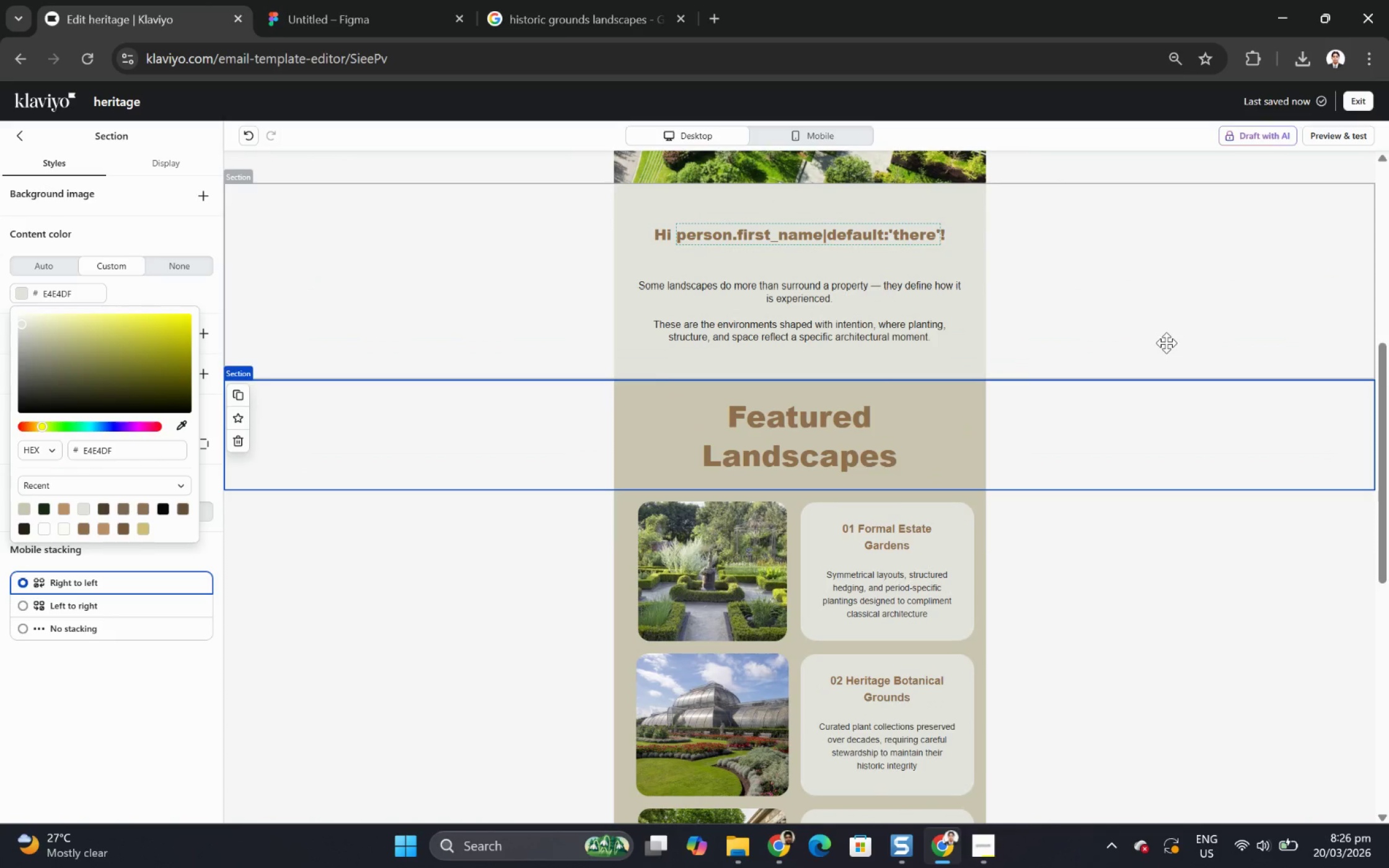 
scroll: coordinate [1166, 344], scroll_direction: down, amount: 7.0
 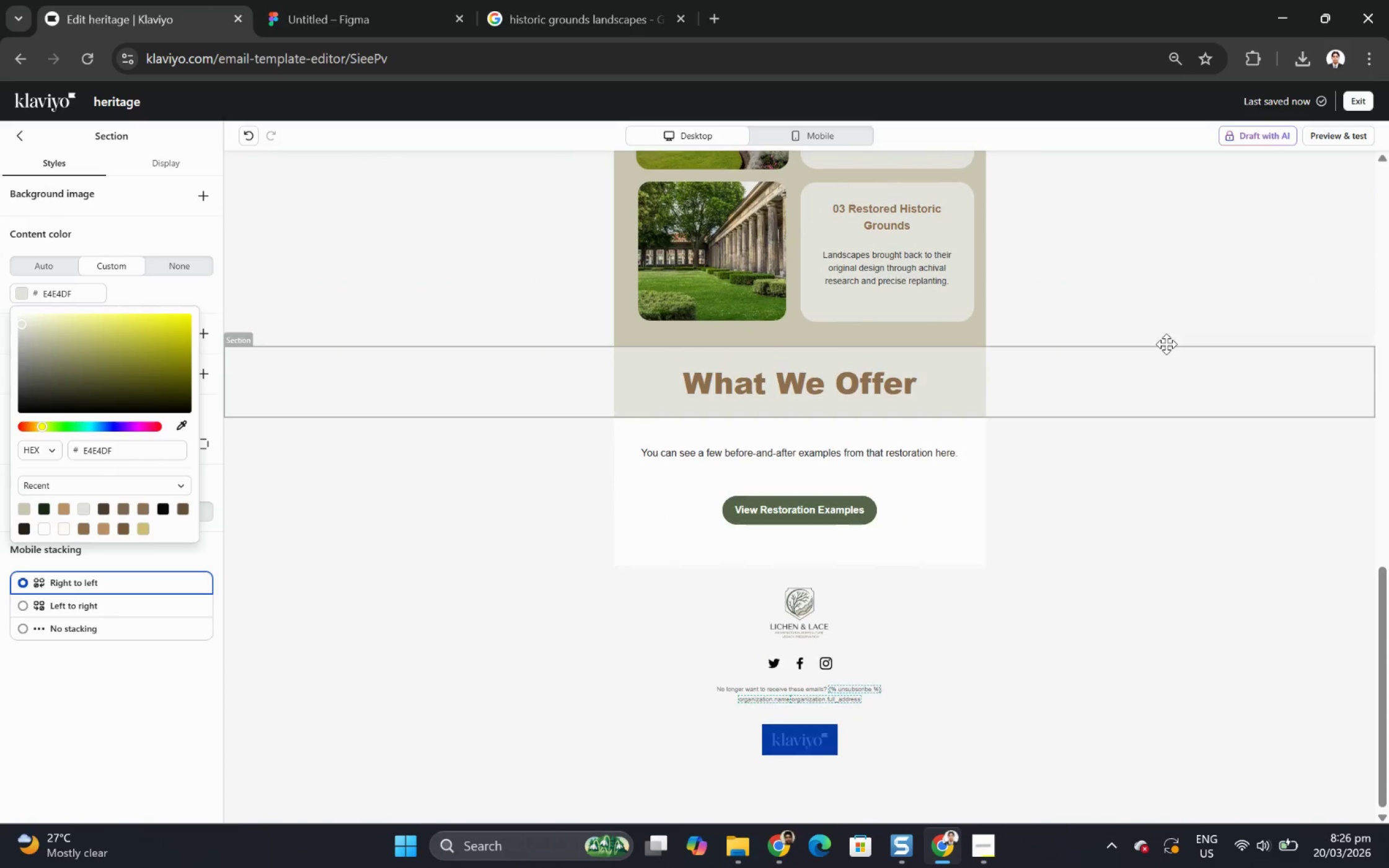 
scroll: coordinate [1166, 344], scroll_direction: up, amount: 3.0
 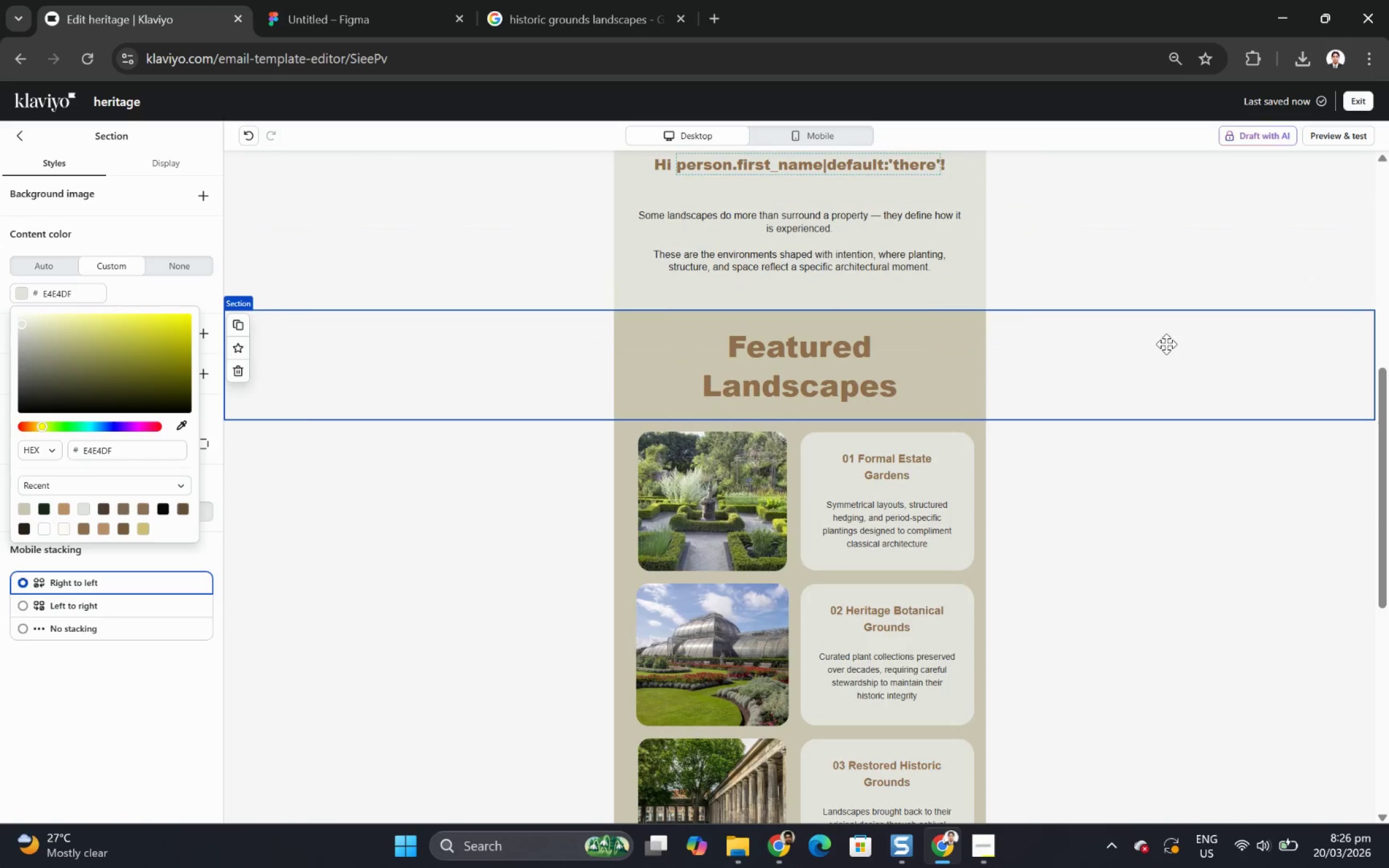 
scroll: coordinate [1166, 369], scroll_direction: down, amount: 6.0
 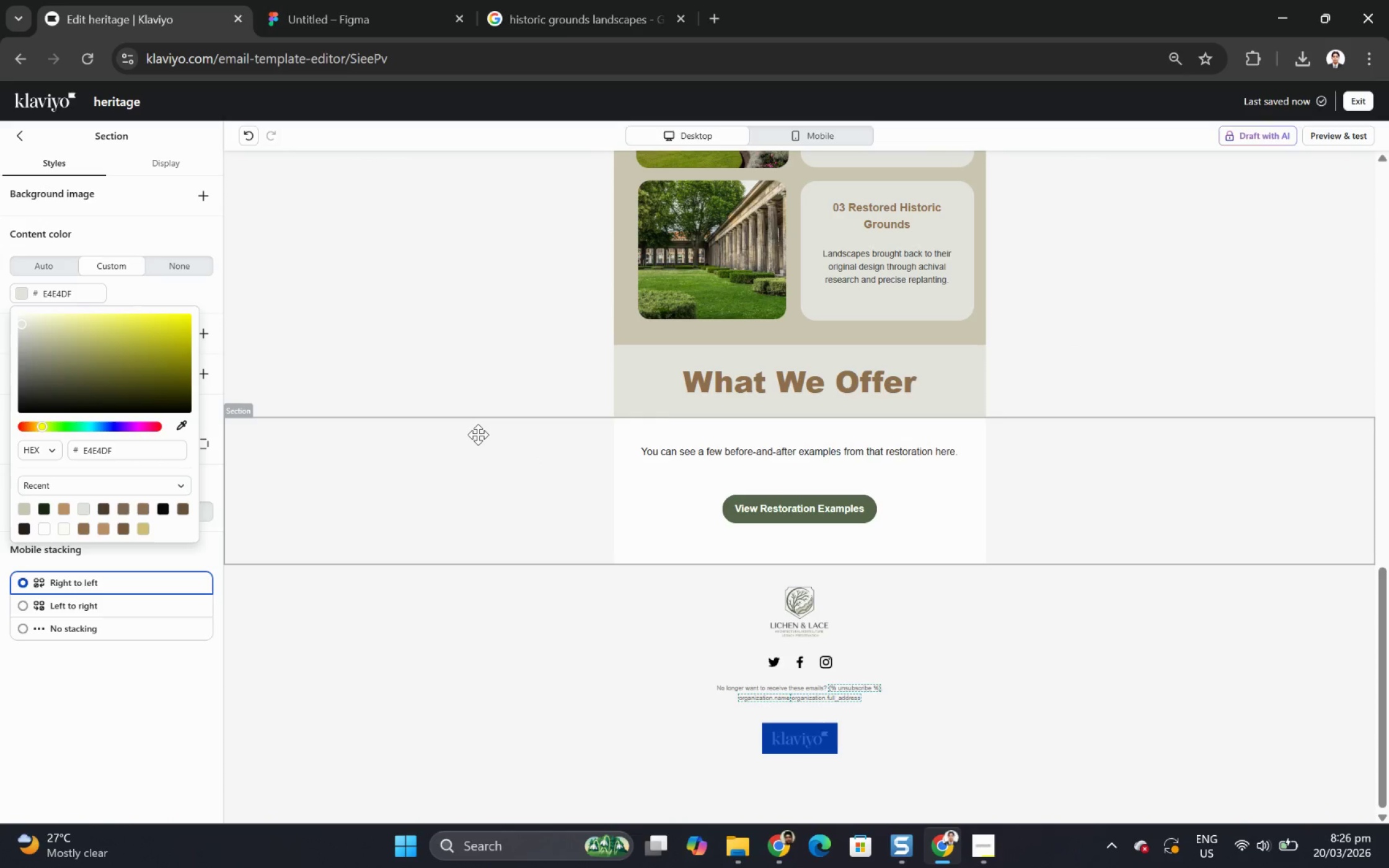 
scroll: coordinate [702, 434], scroll_direction: up, amount: 5.0
 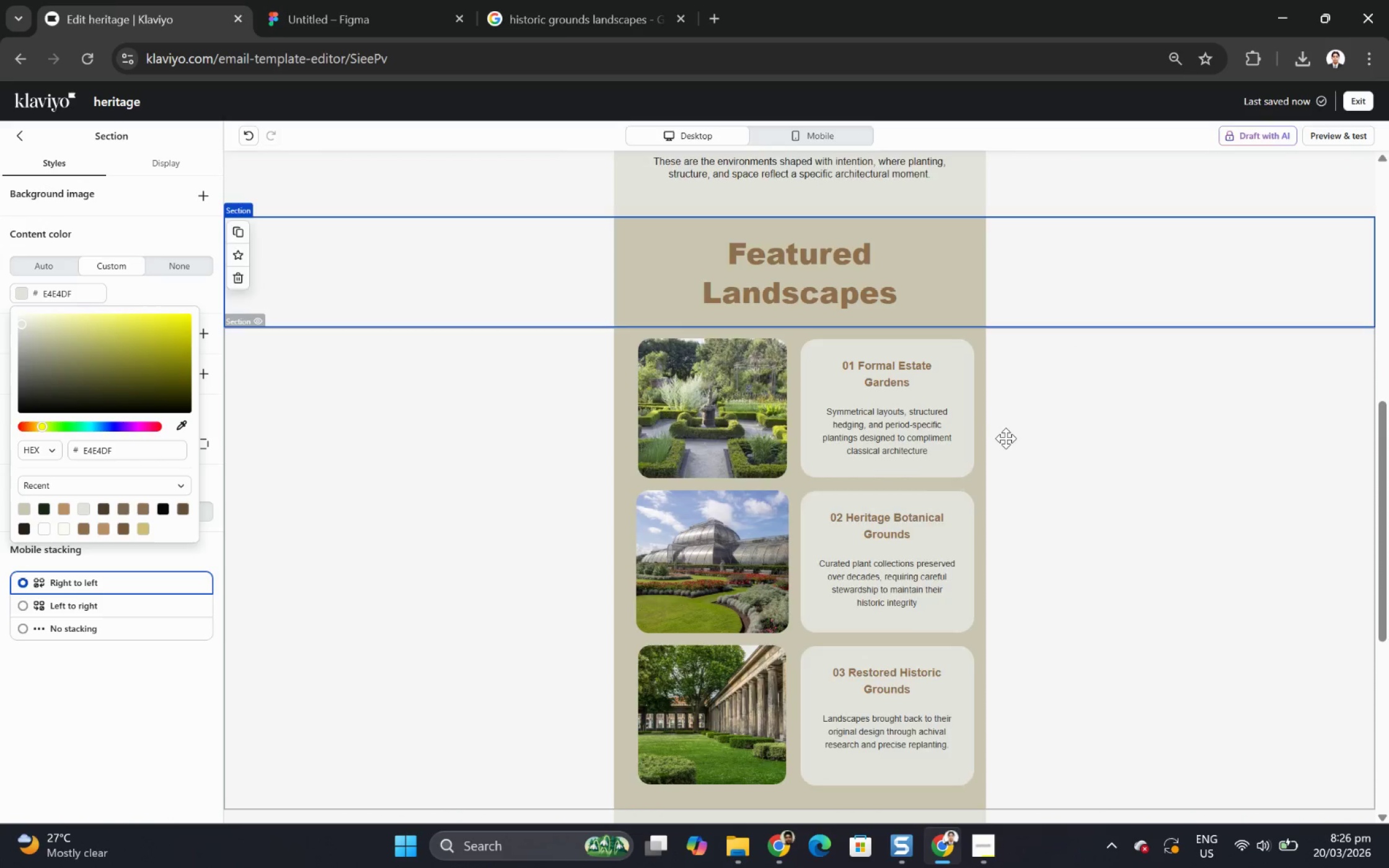 
scroll: coordinate [1006, 438], scroll_direction: down, amount: 4.0
 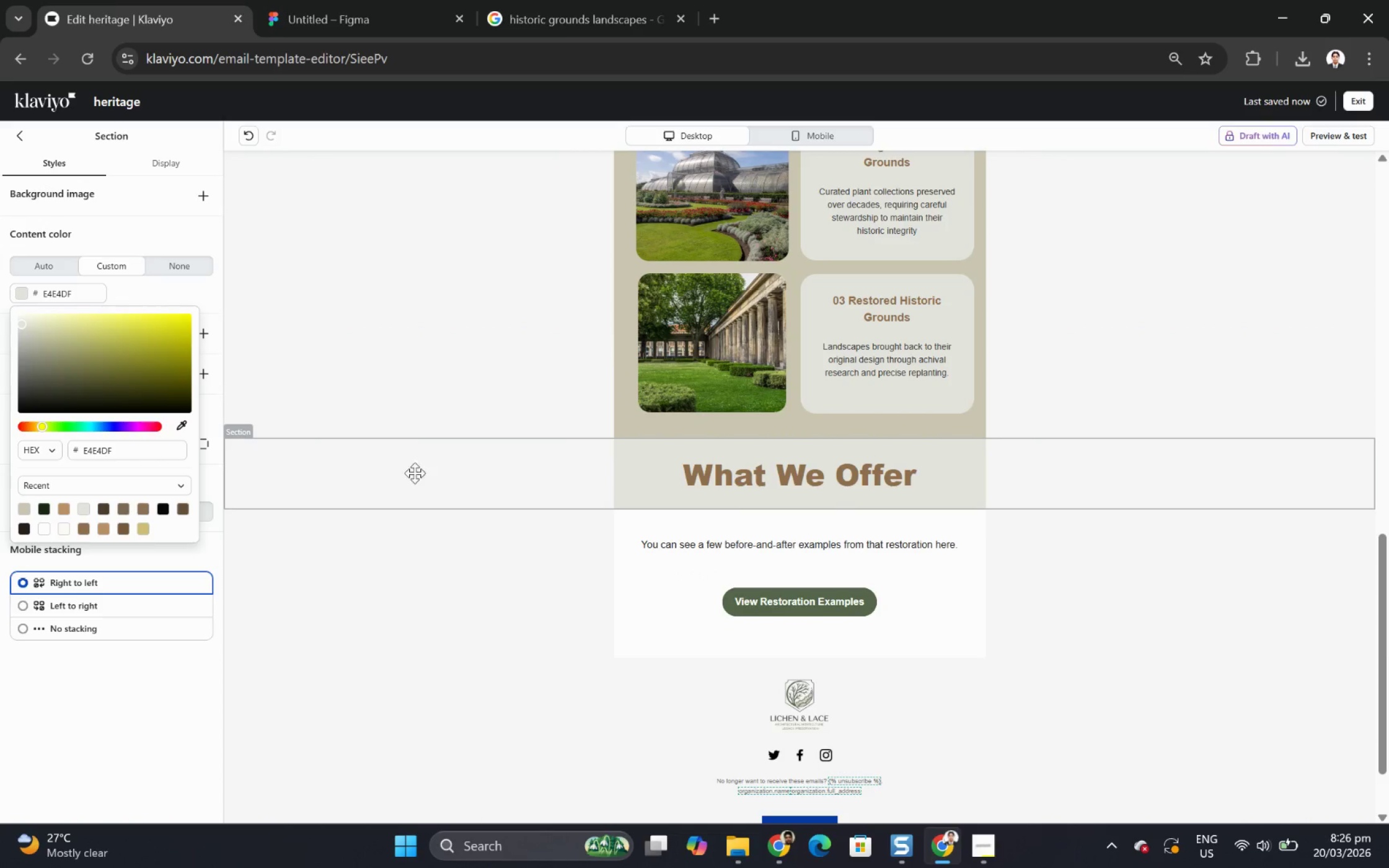 
left_click([301, 458])
 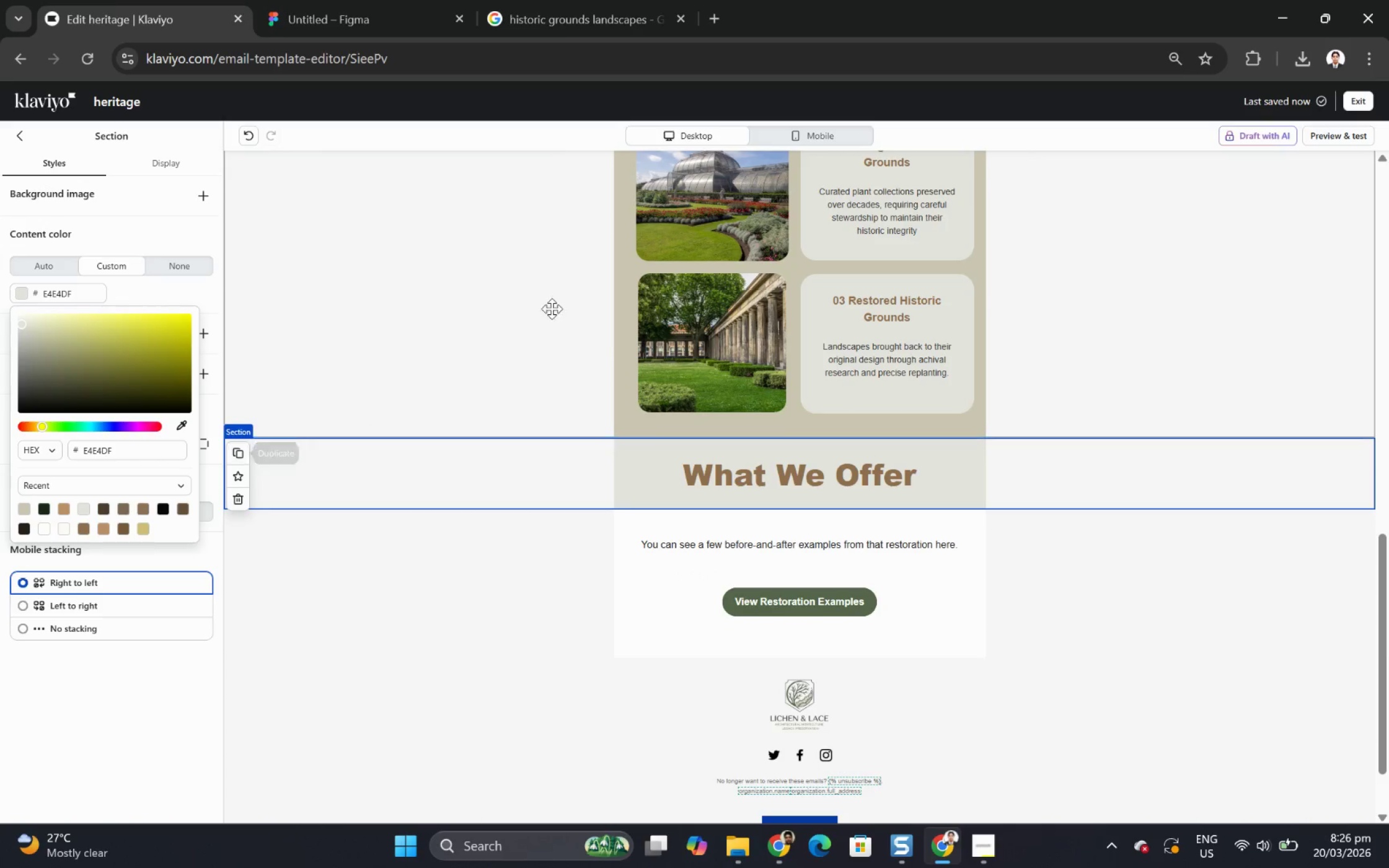 
left_click([499, 245])
 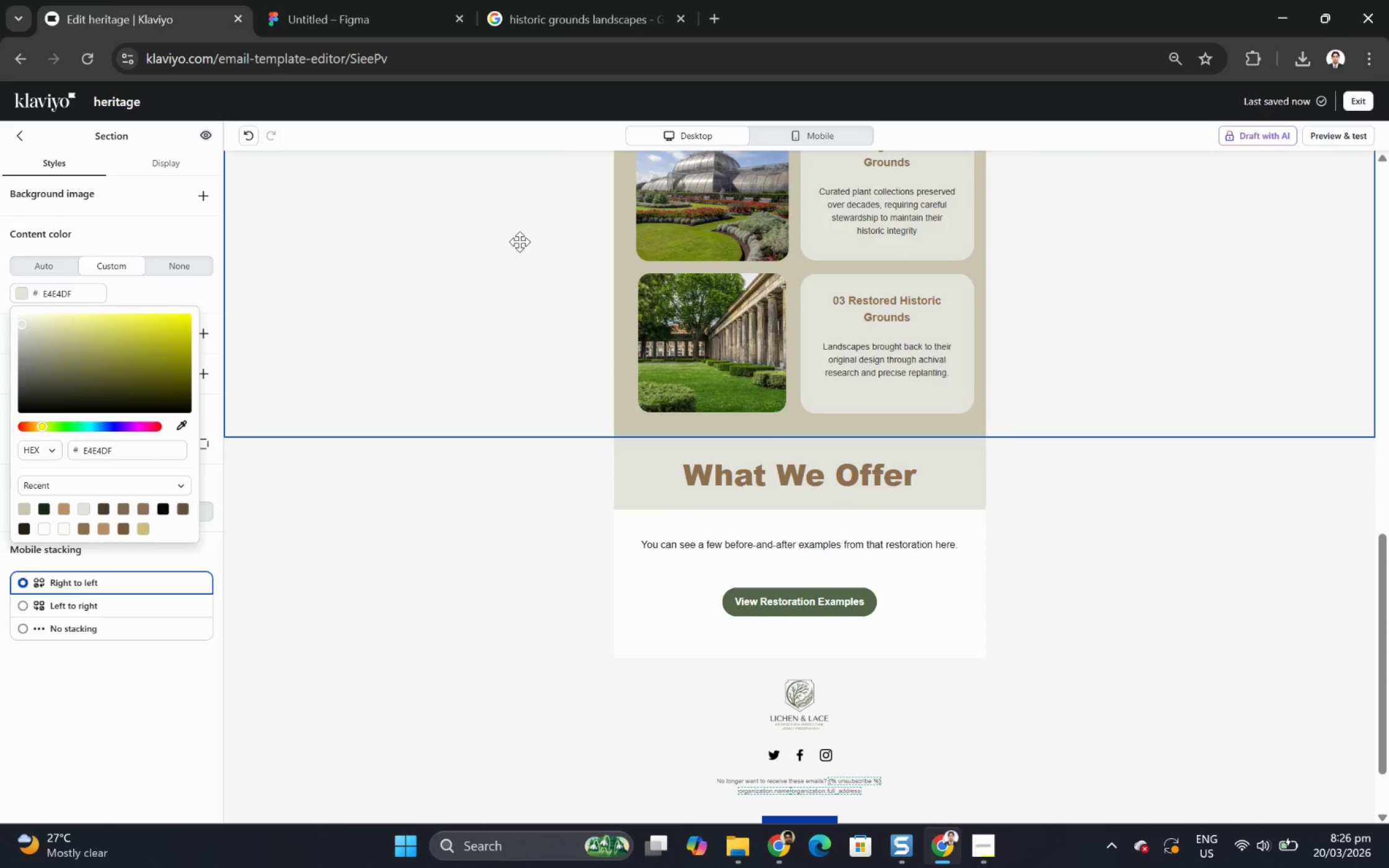 
scroll: coordinate [341, 290], scroll_direction: up, amount: 3.0
 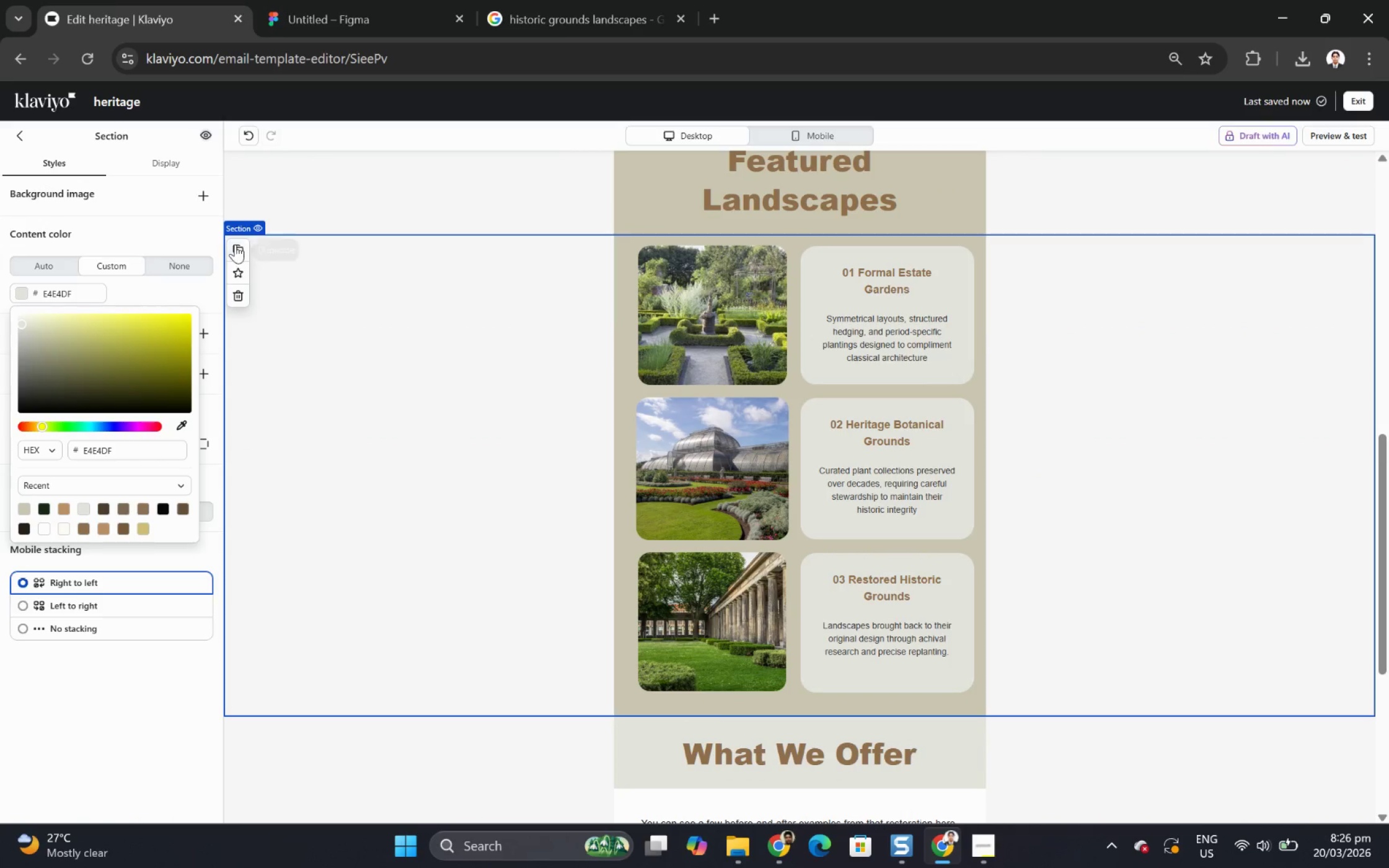 
left_click([236, 245])
 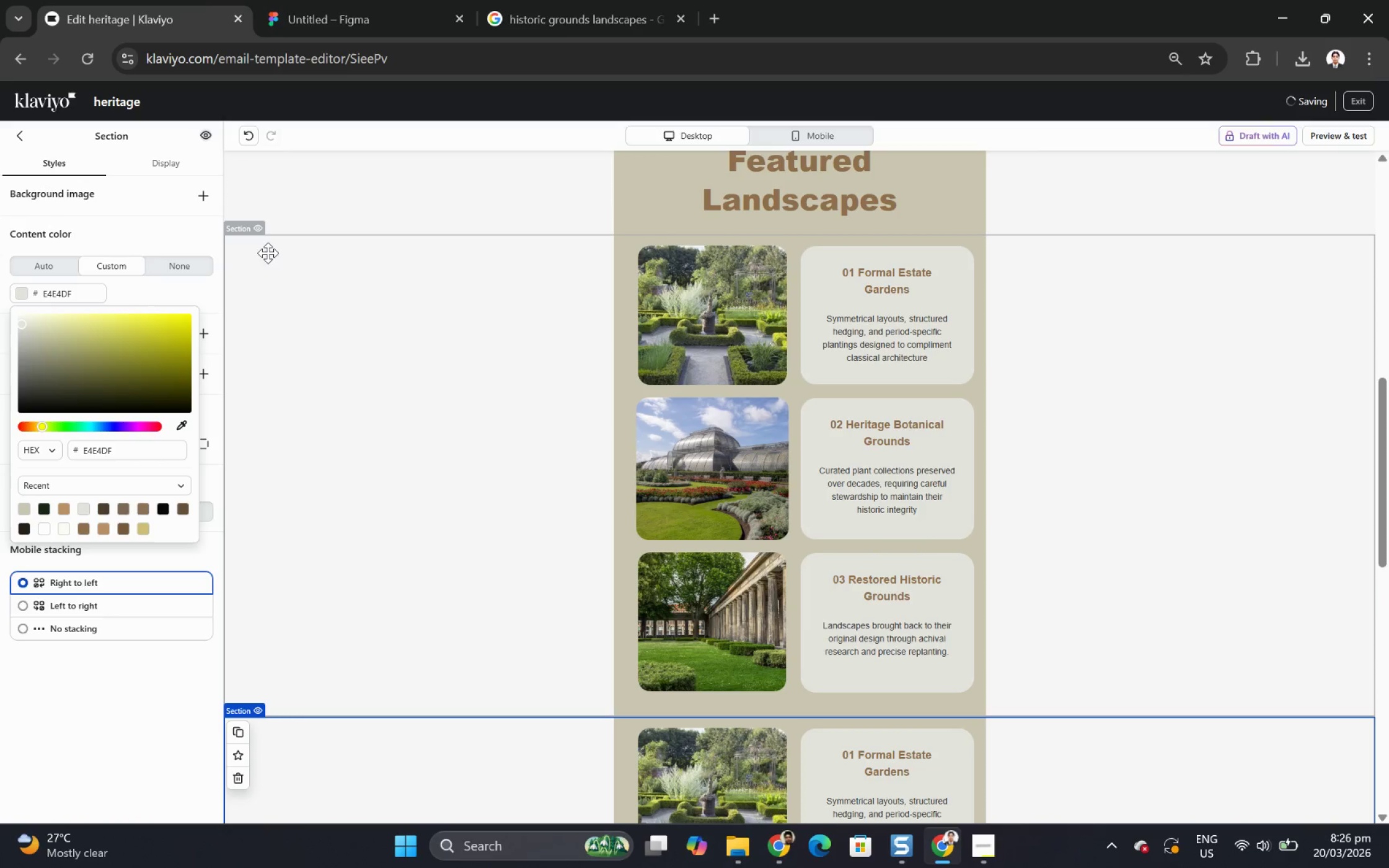 
scroll: coordinate [588, 490], scroll_direction: down, amount: 10.0
 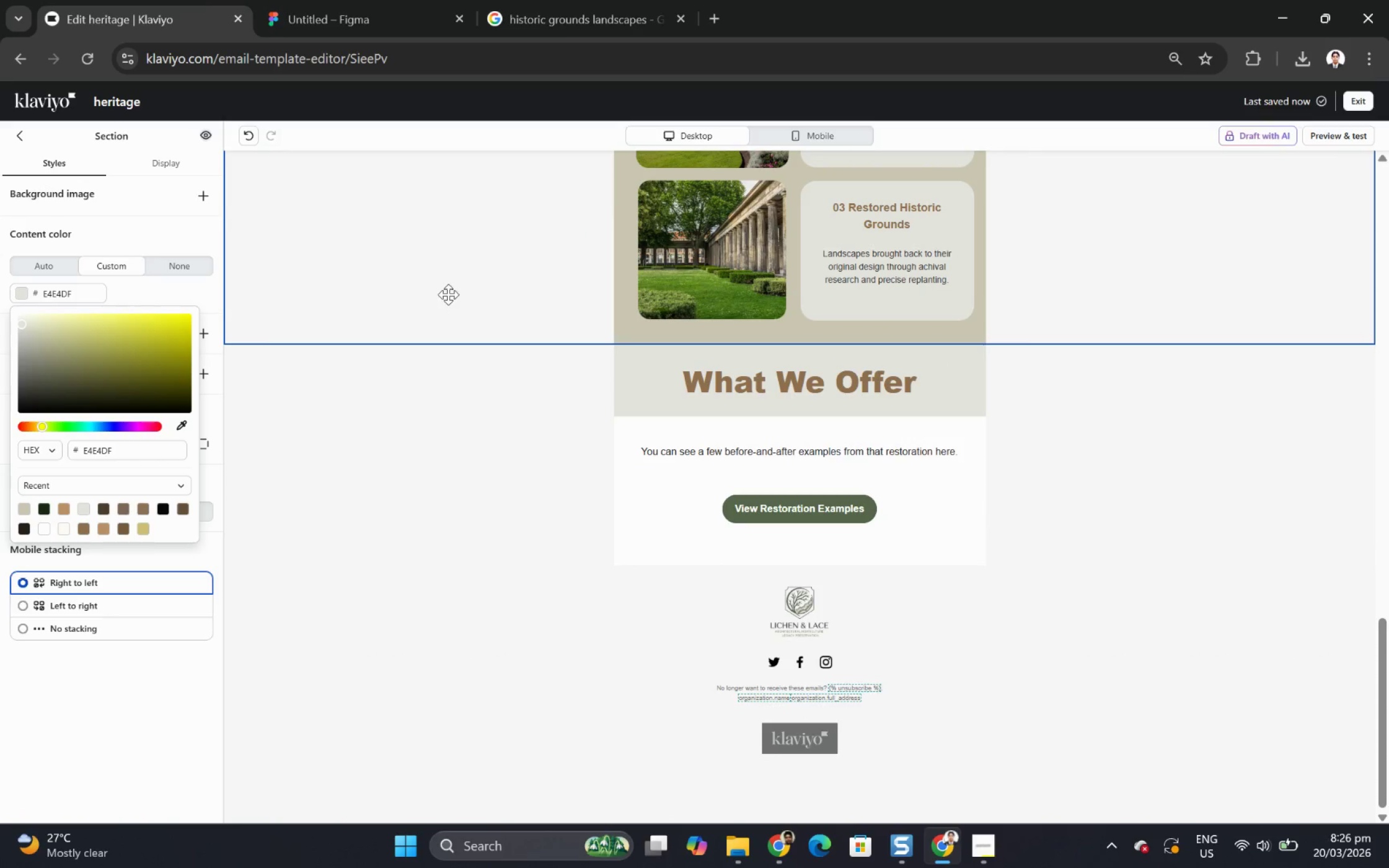 
left_click_drag(start_coordinate=[448, 294], to_coordinate=[458, 413])
 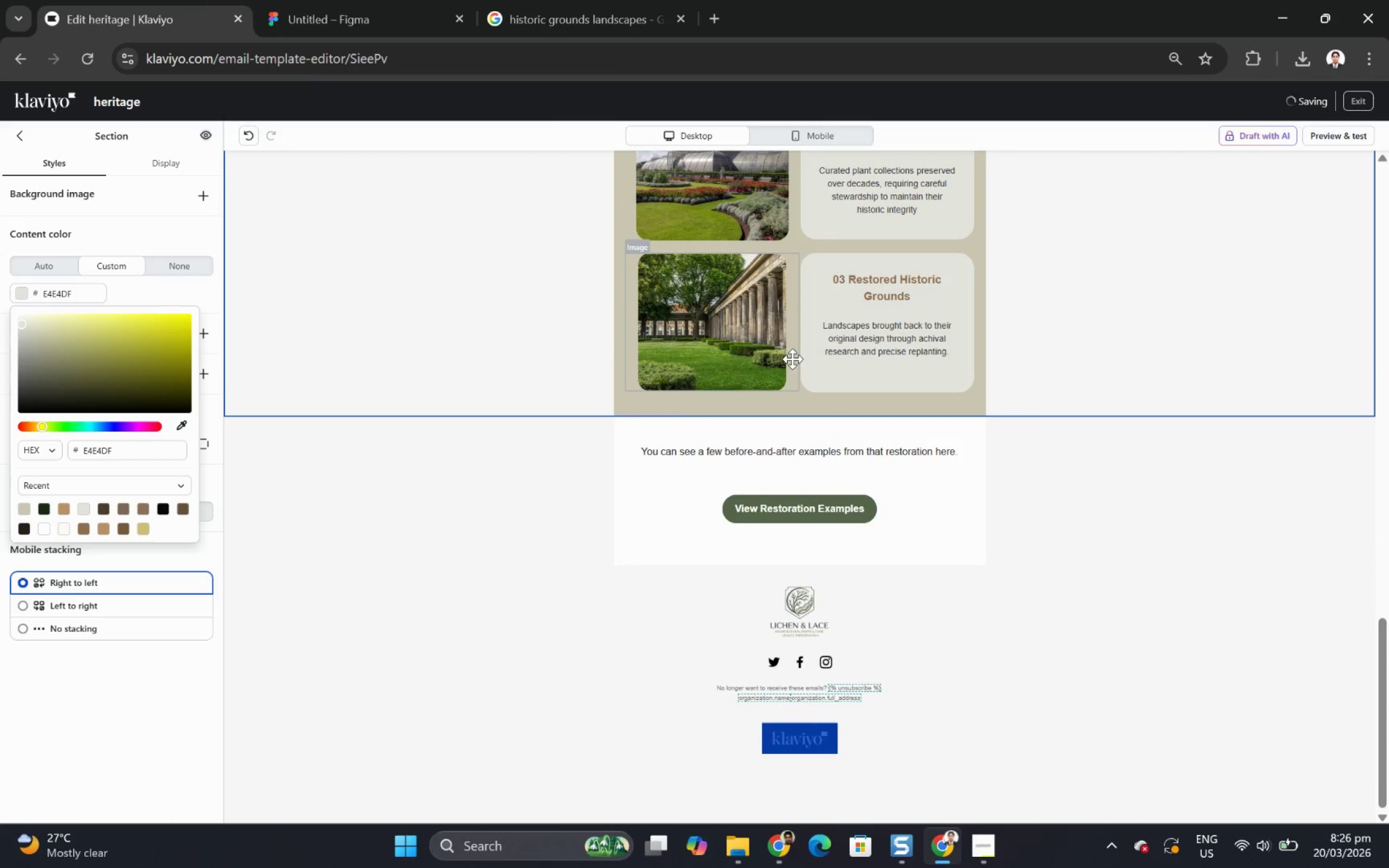 
left_click([750, 323])
 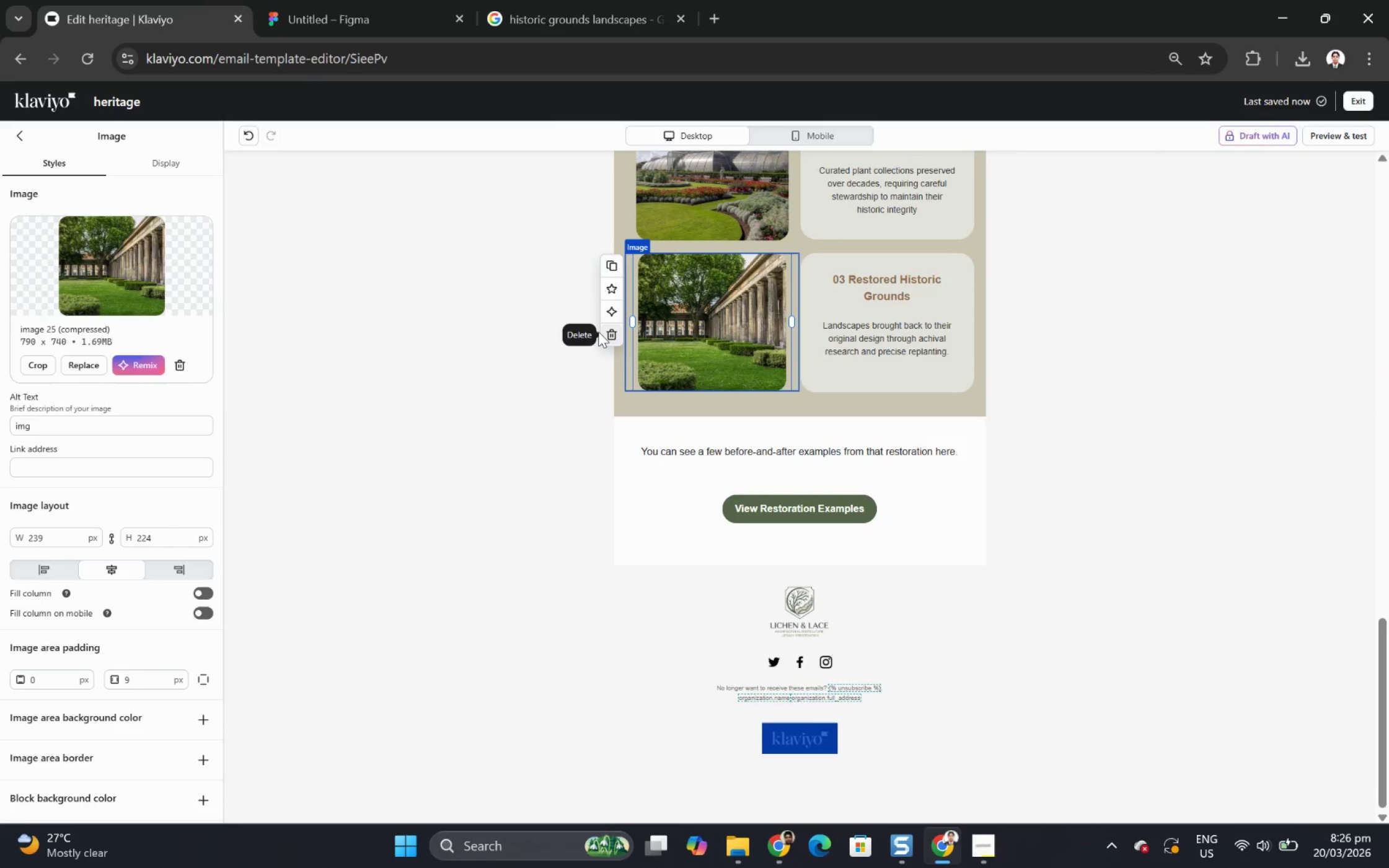 
left_click([609, 333])
 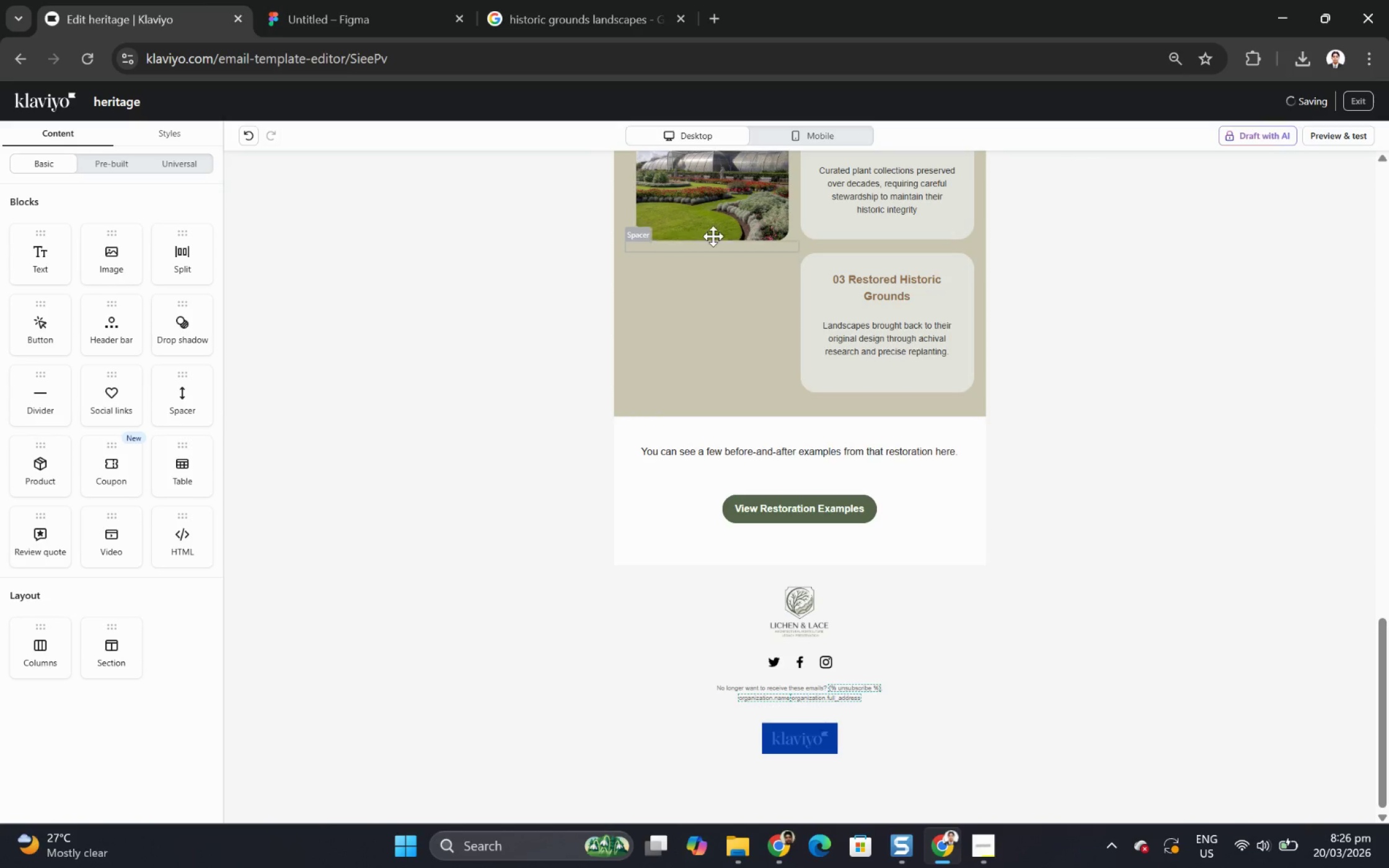 
left_click([723, 203])
 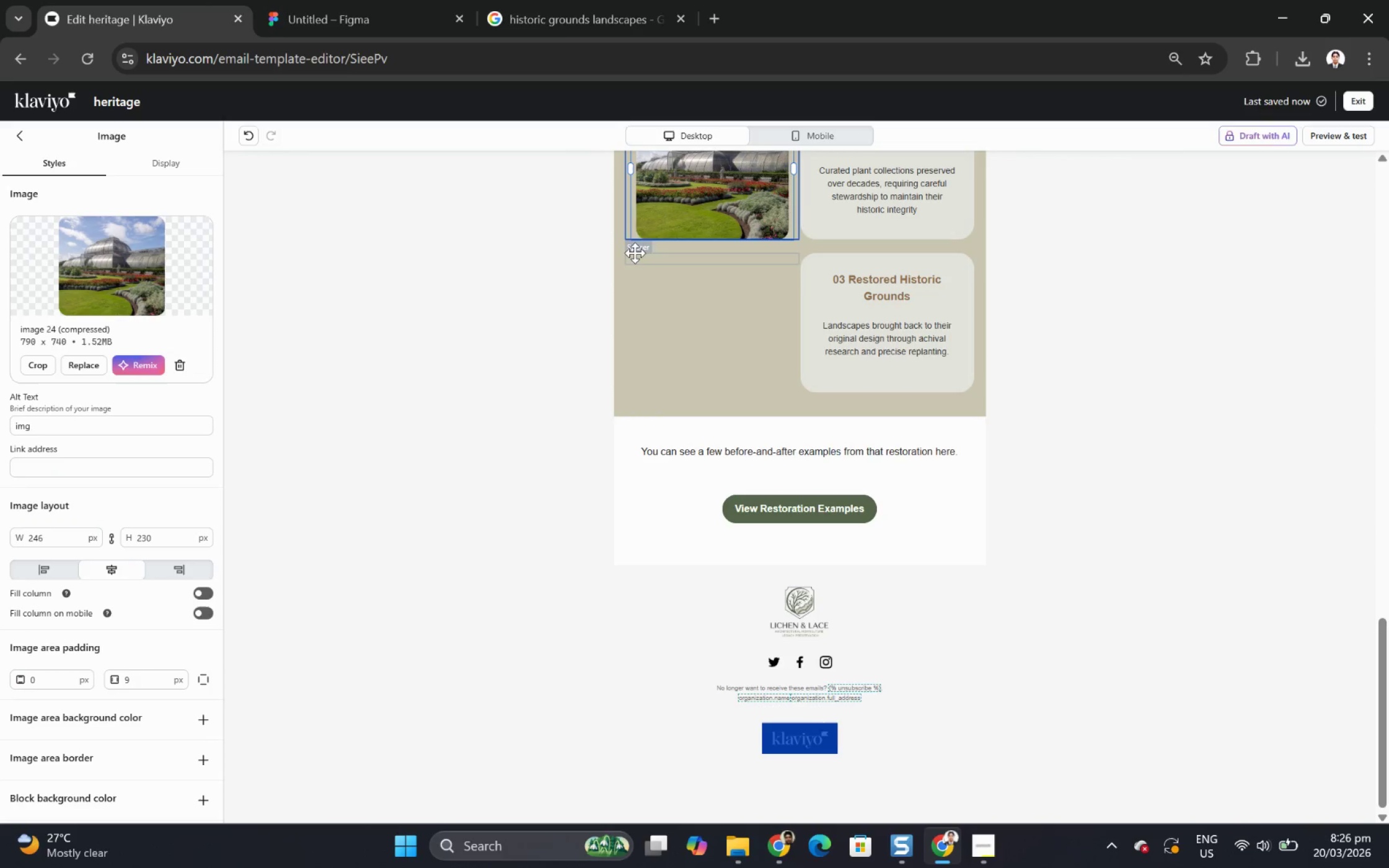 
scroll: coordinate [690, 272], scroll_direction: up, amount: 3.0
 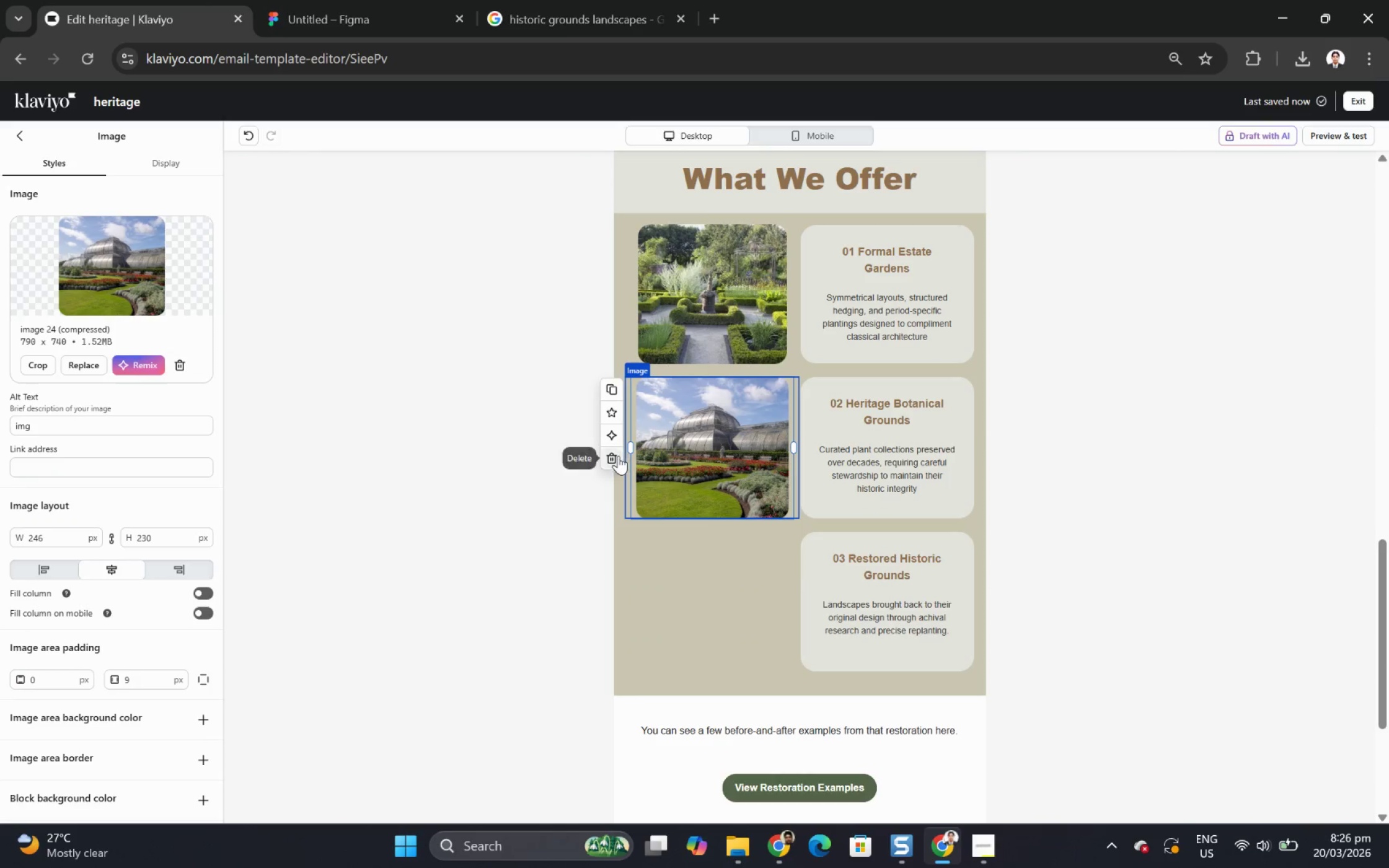 
left_click([615, 460])
 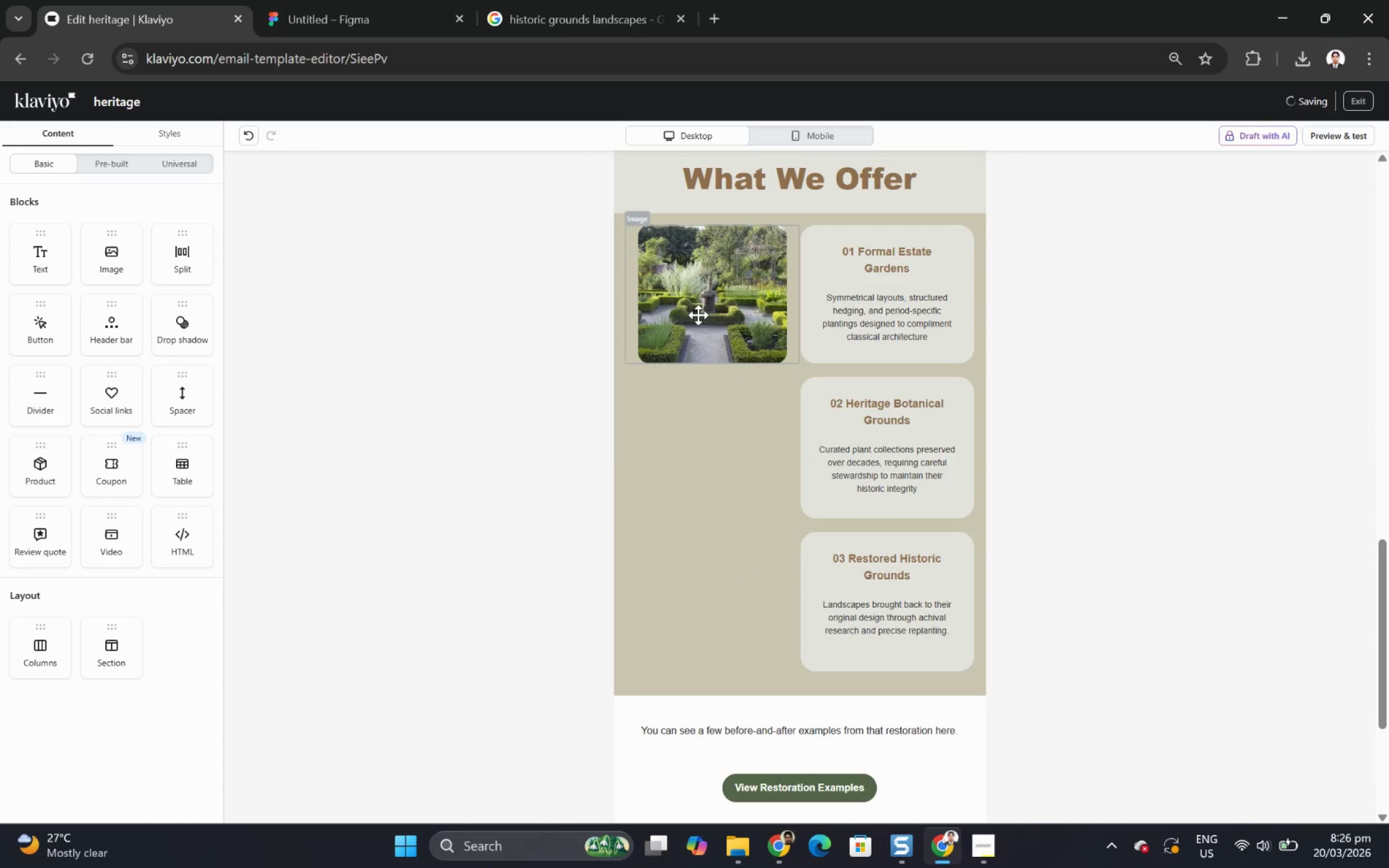 
left_click([704, 310])
 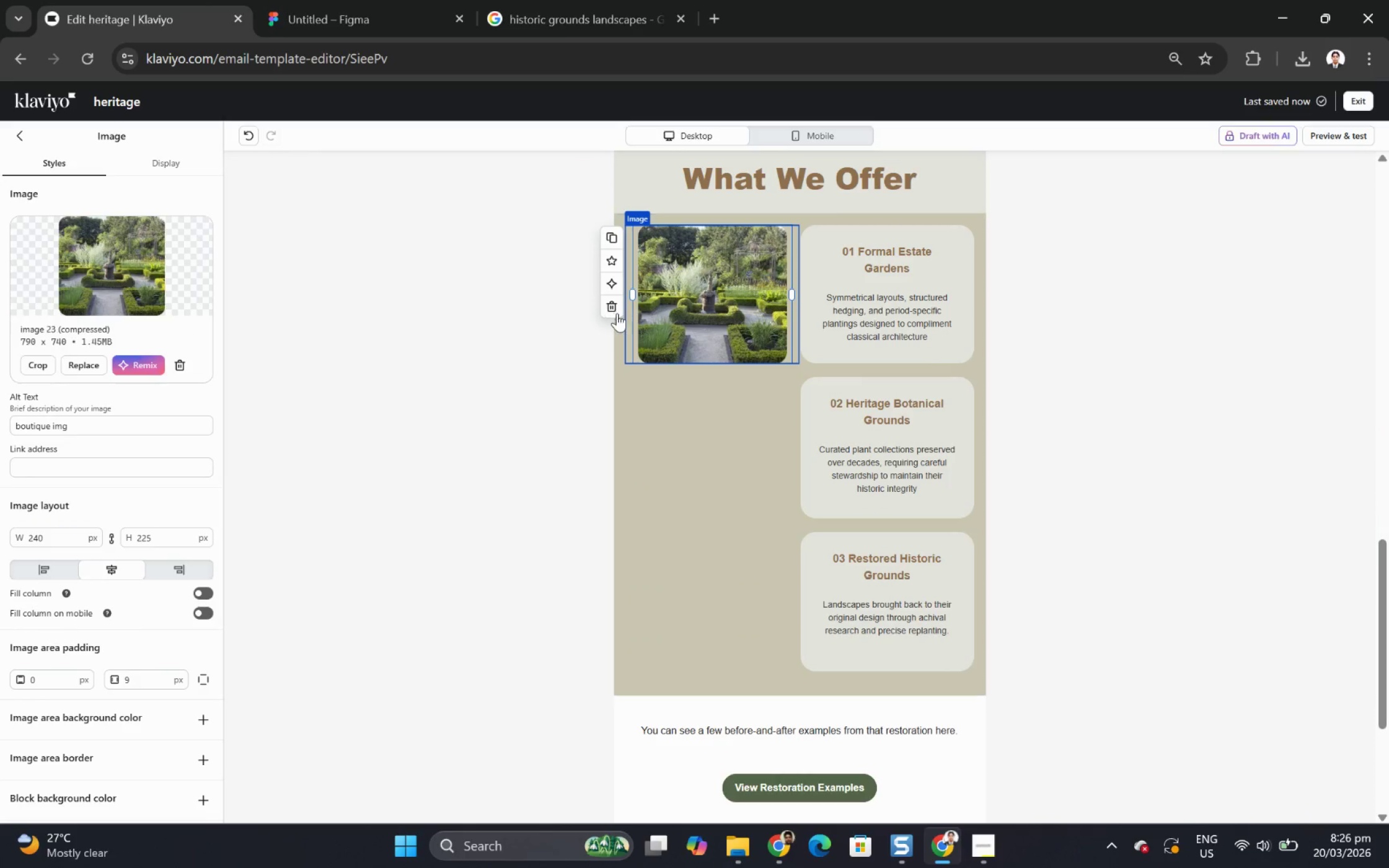 
left_click([611, 302])
 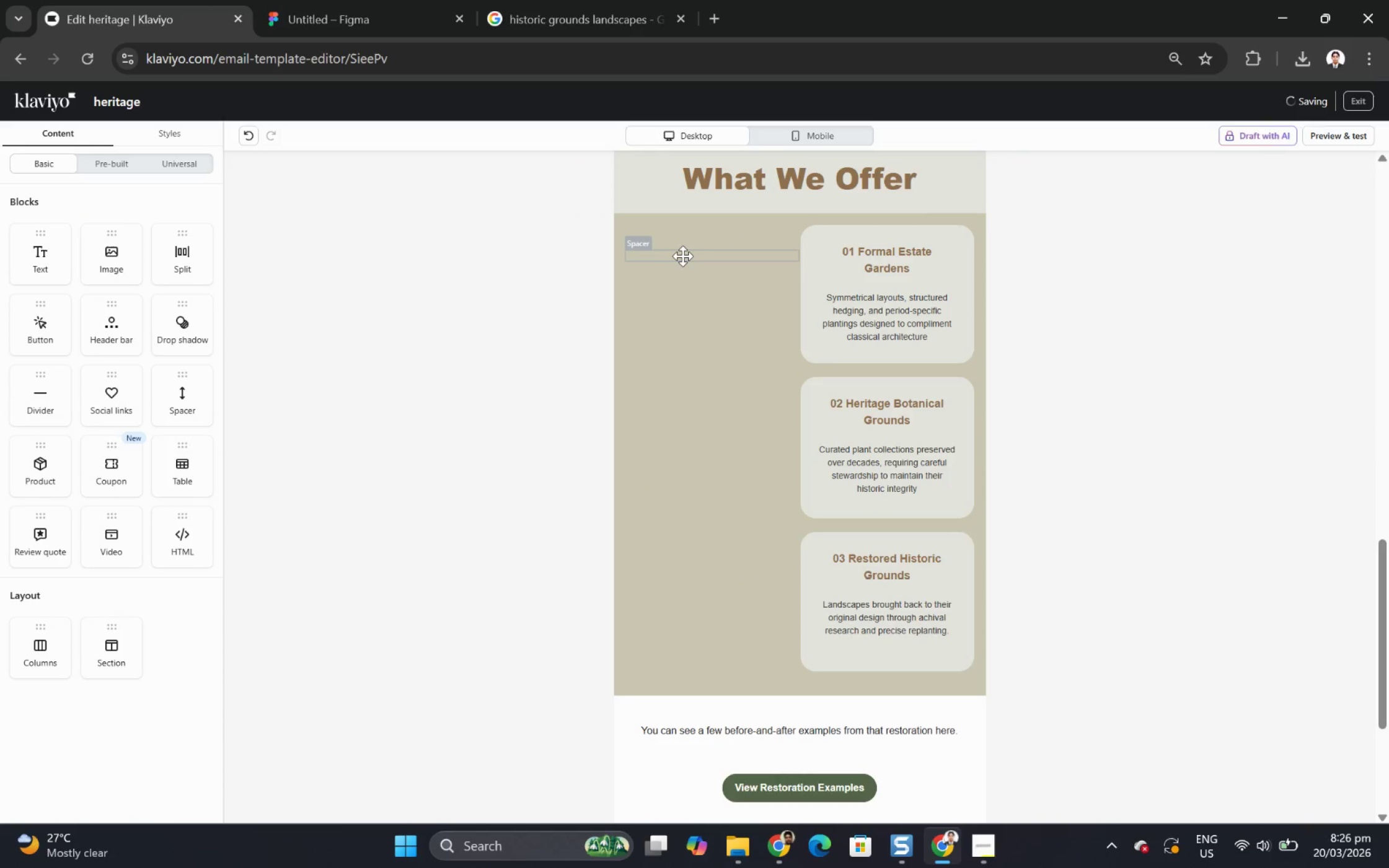 
left_click([683, 255])
 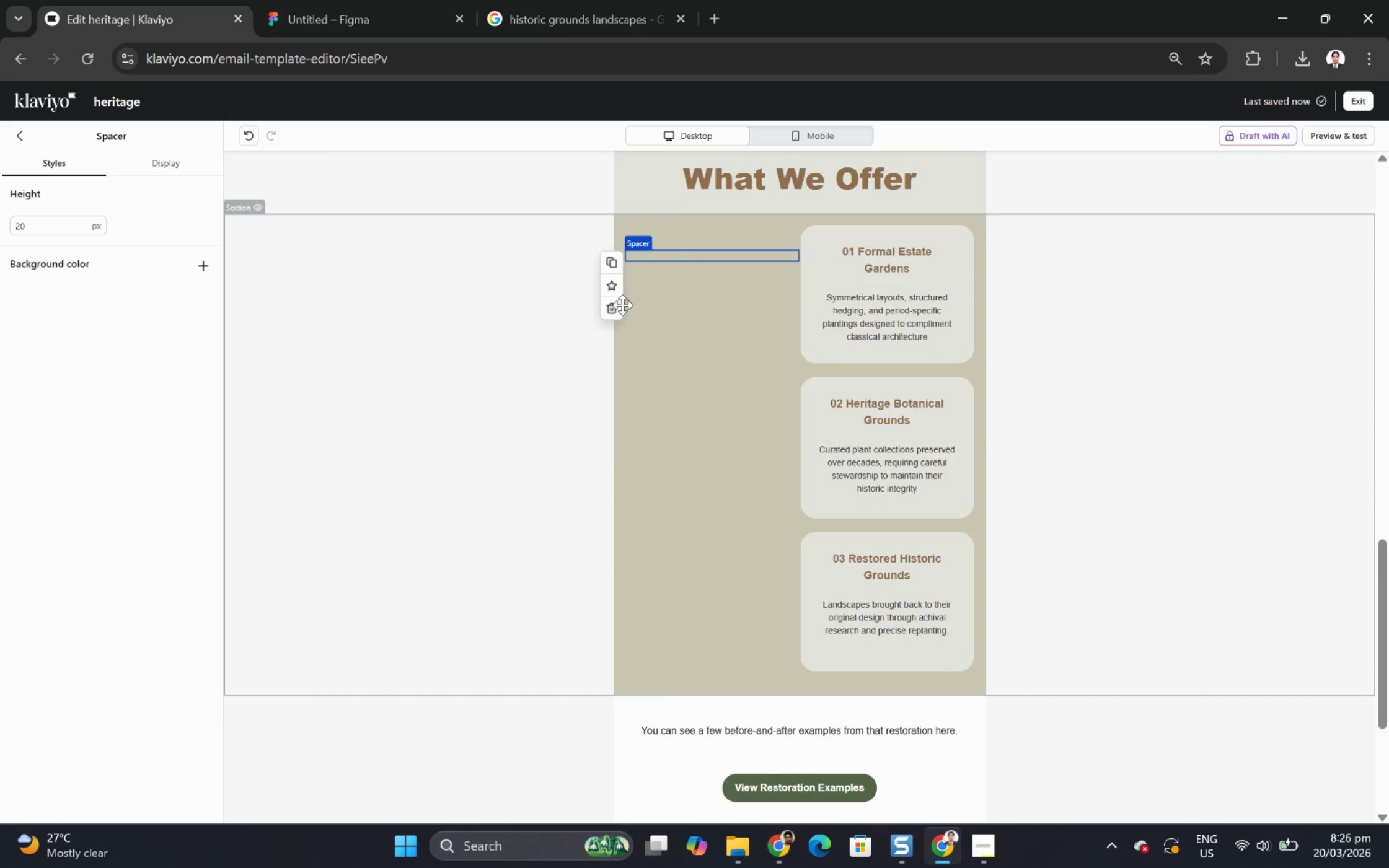 
left_click([614, 309])
 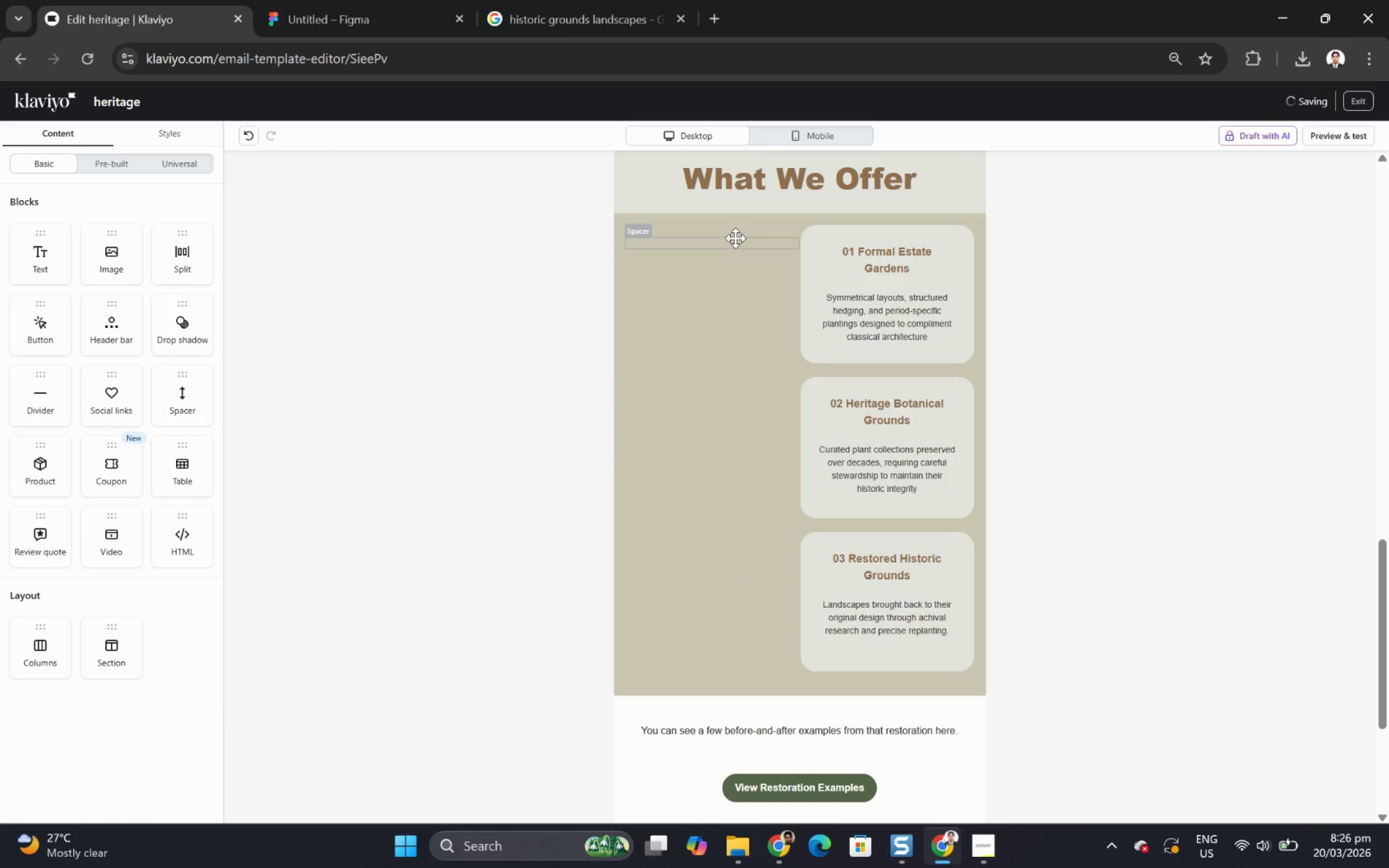 
left_click([735, 238])
 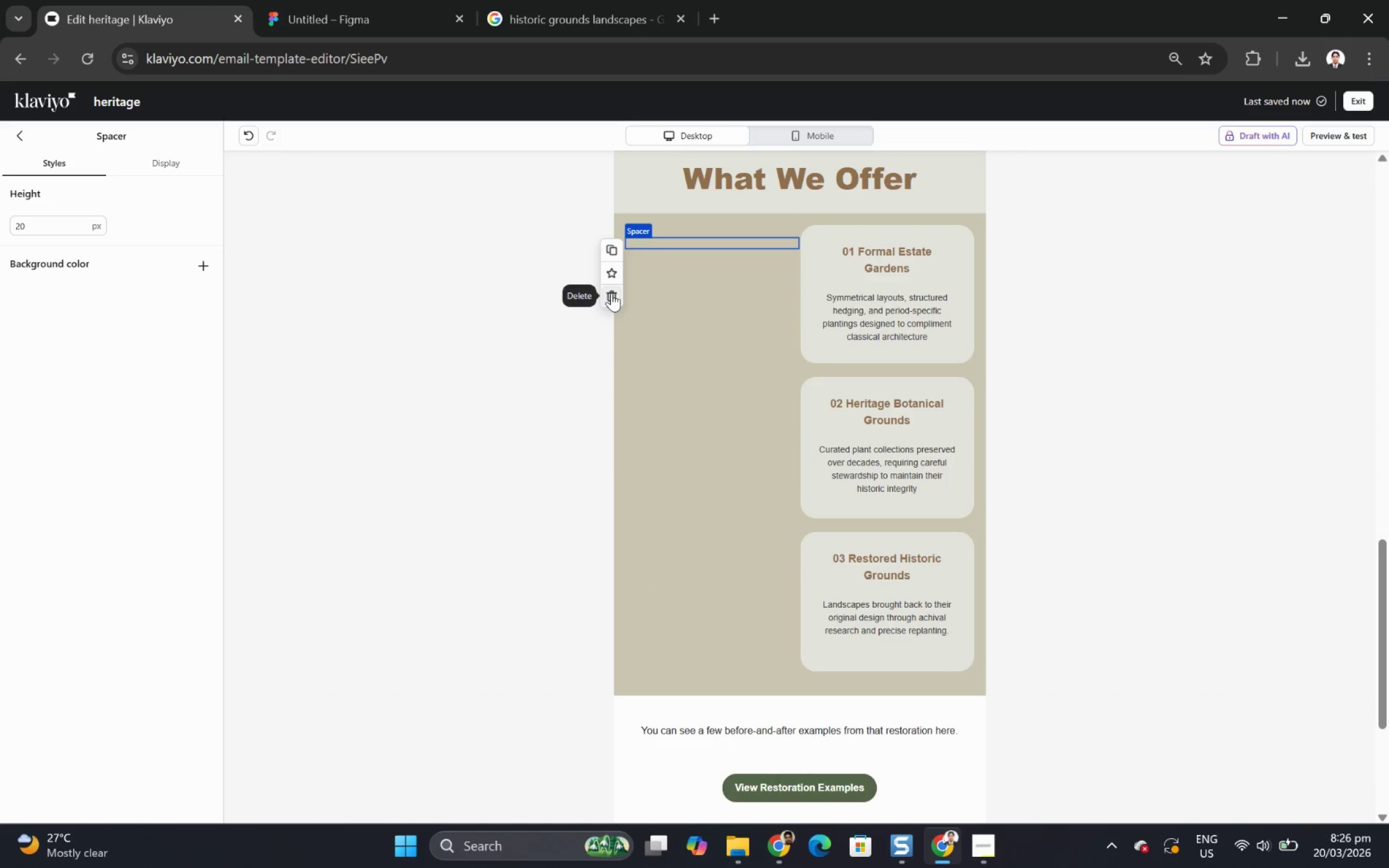 
left_click([611, 292])
 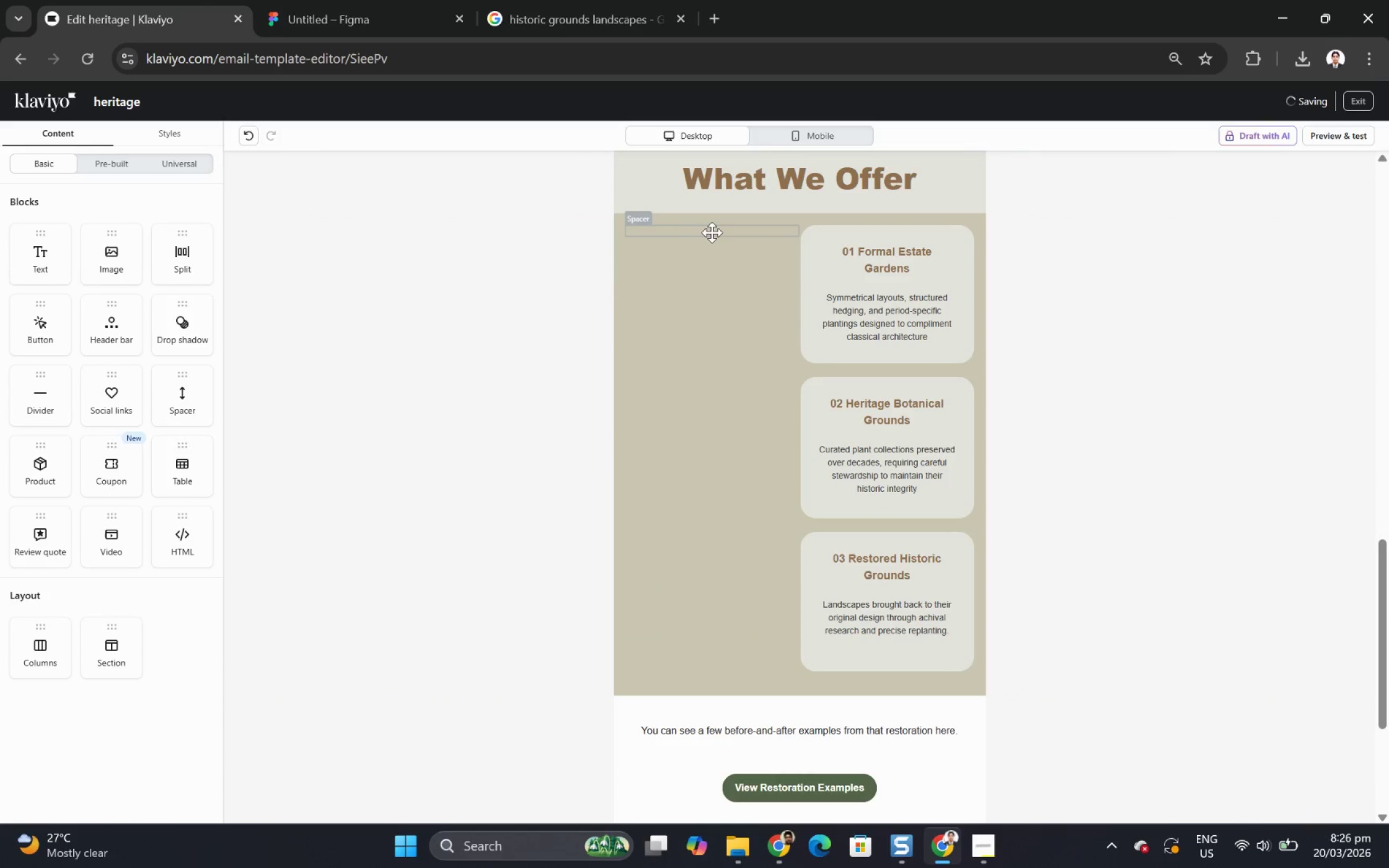 
left_click([713, 230])
 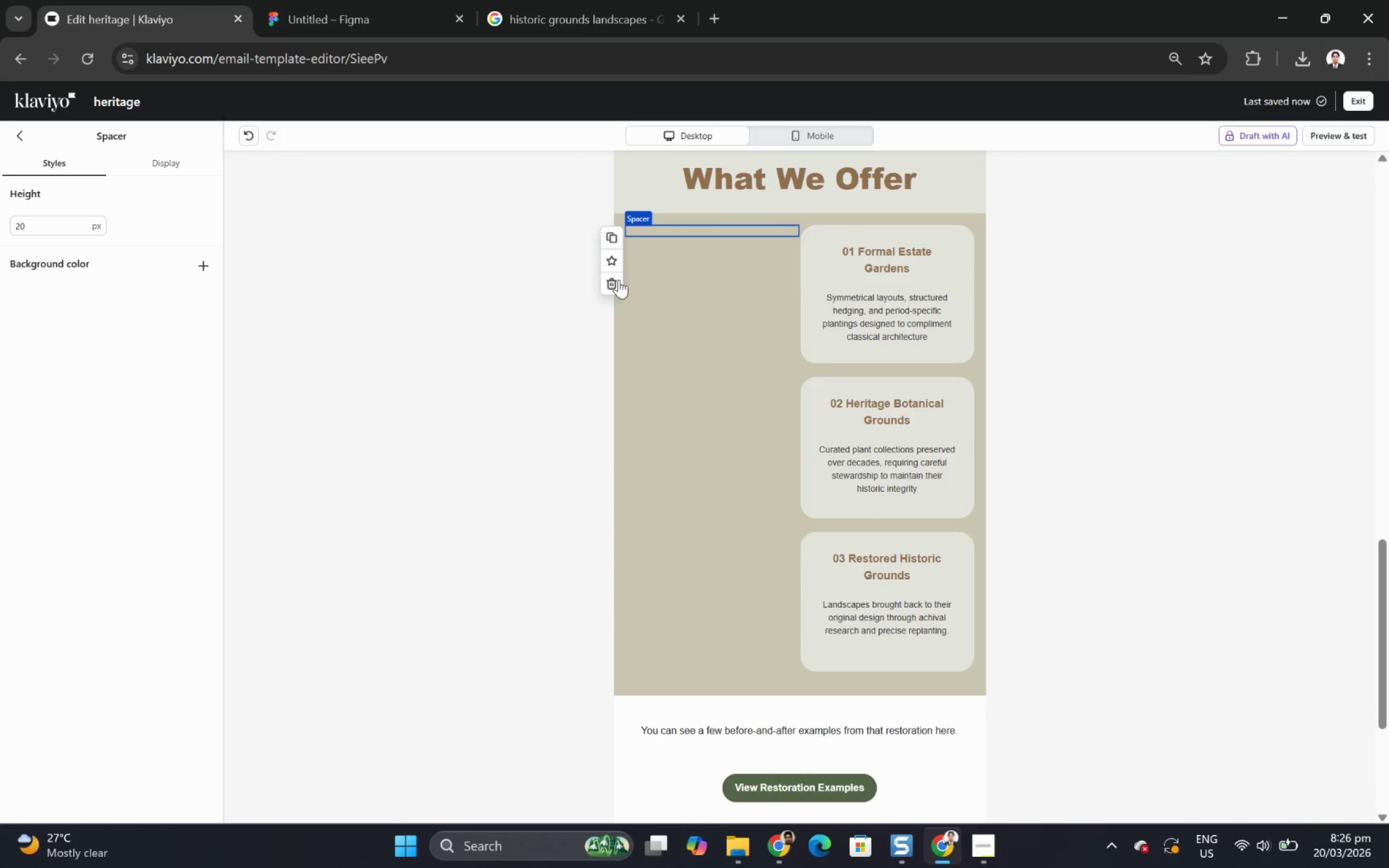 
left_click([615, 283])
 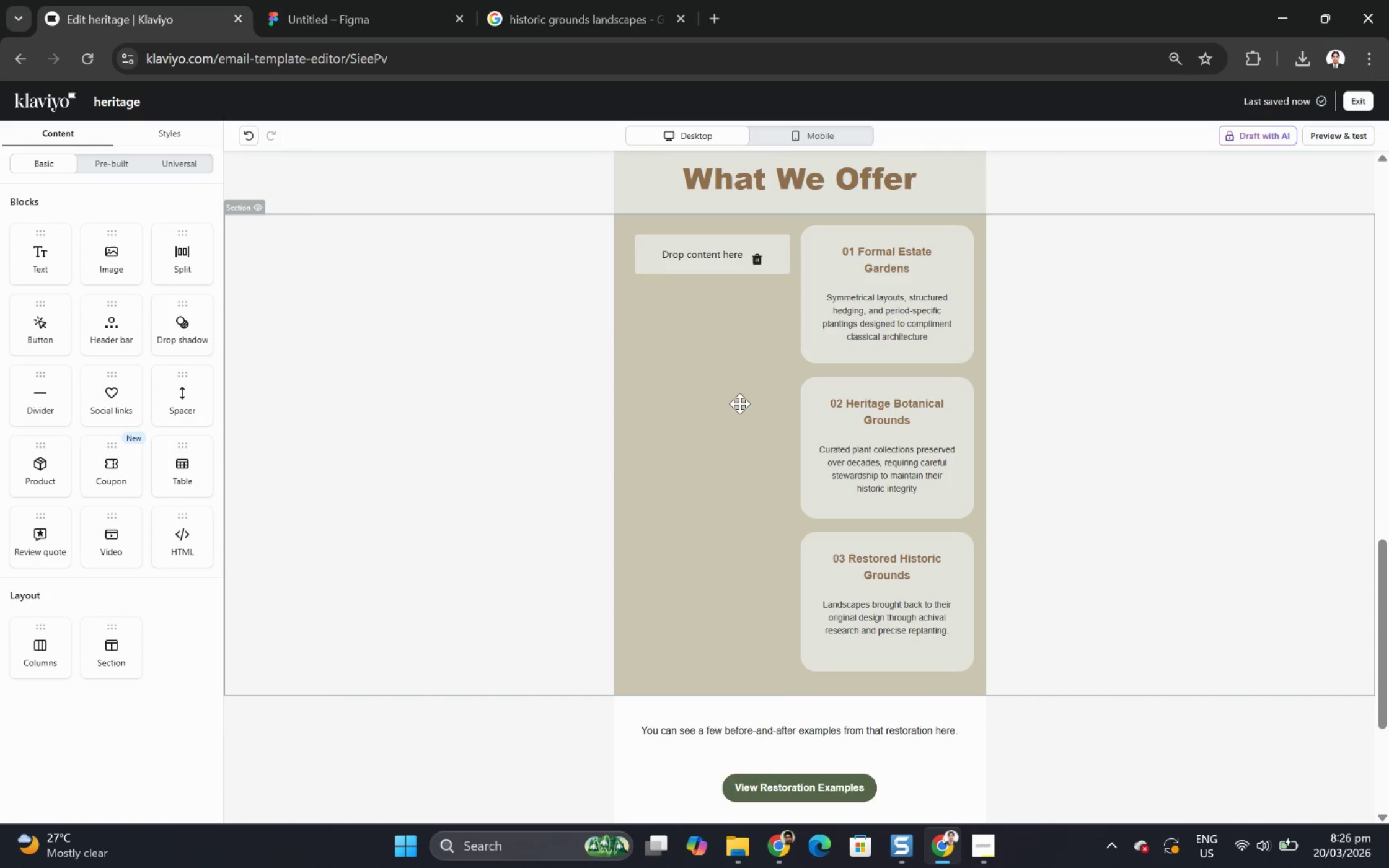 
left_click([739, 384])
 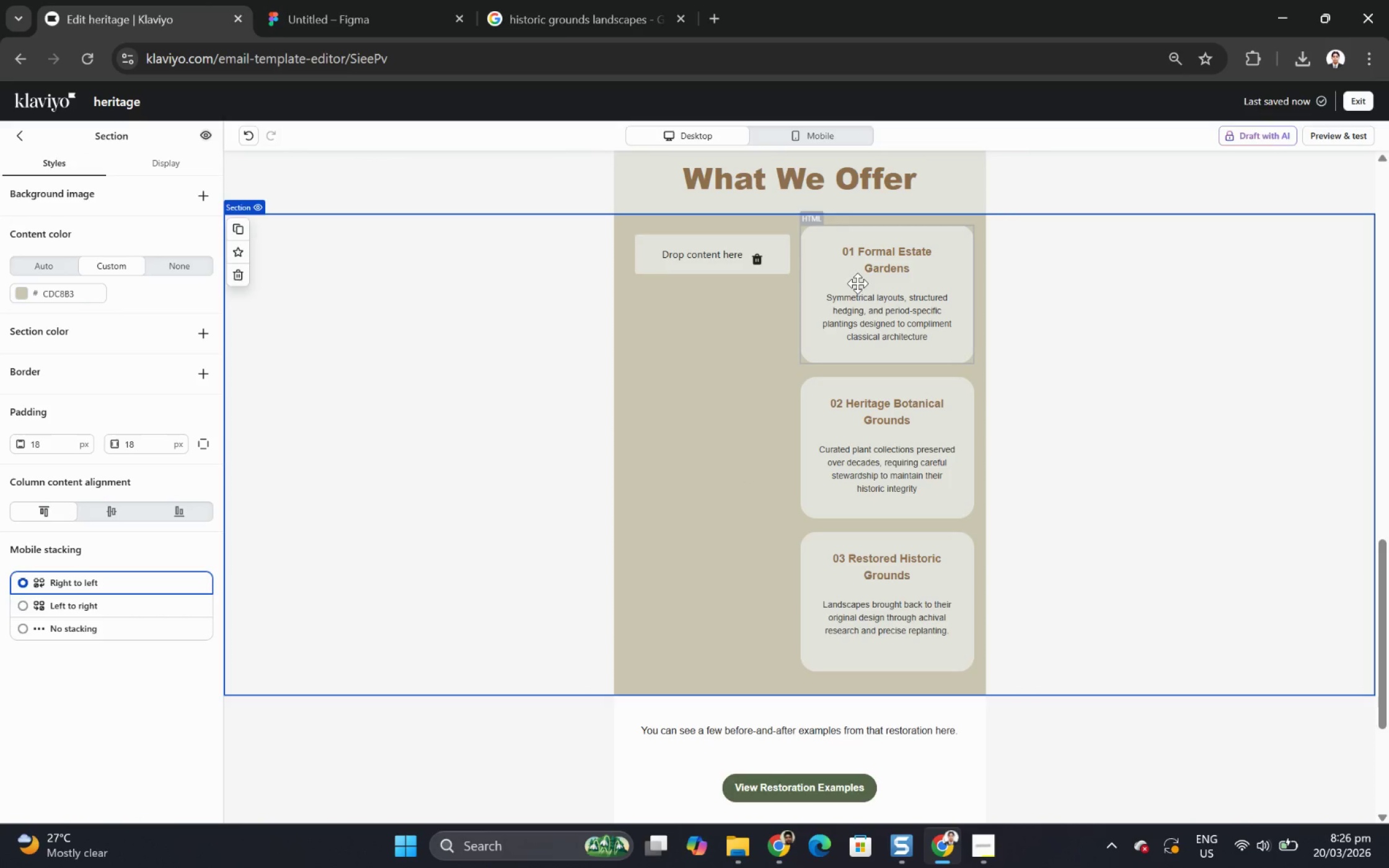 
left_click_drag(start_coordinate=[857, 278], to_coordinate=[736, 286])
 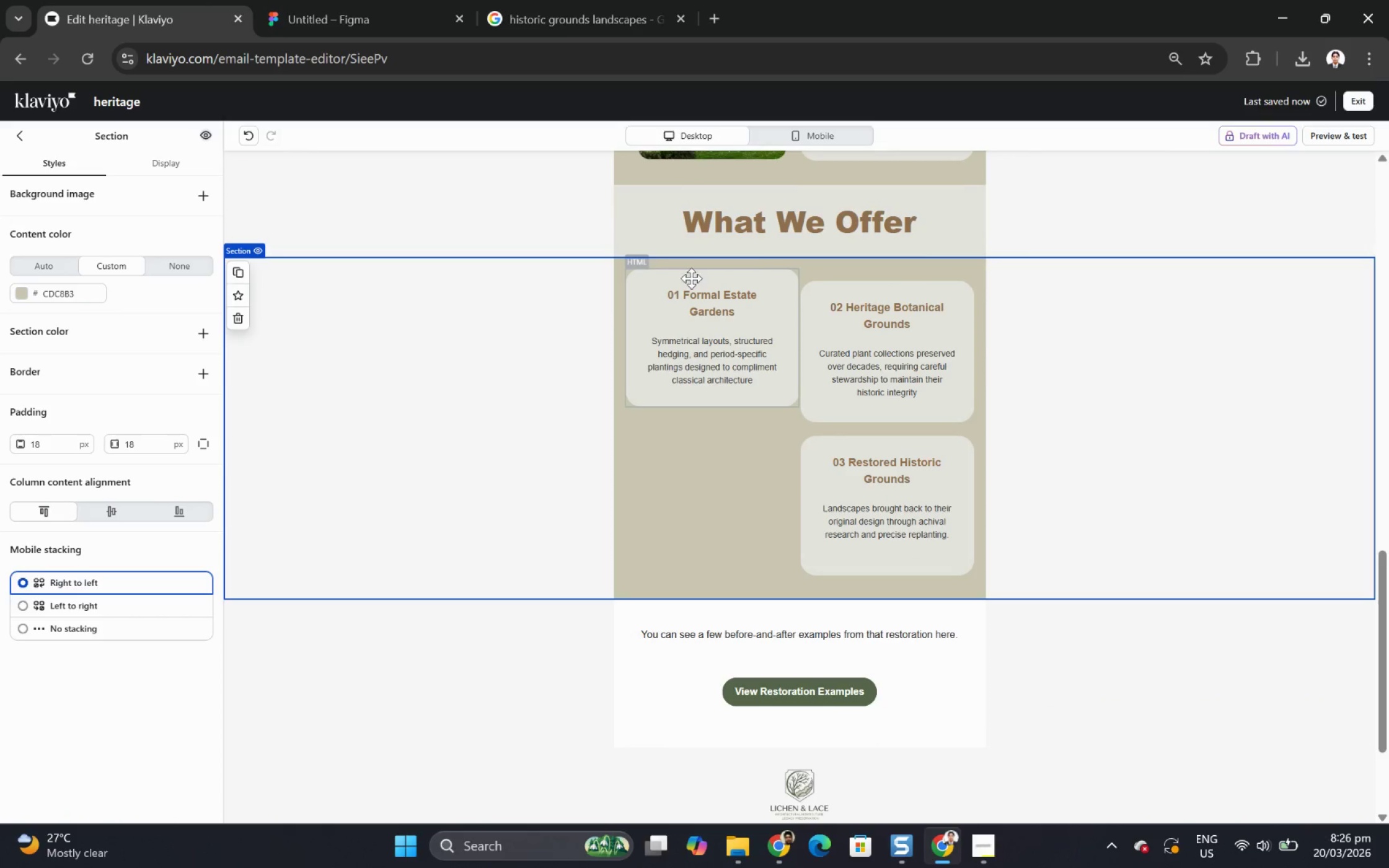 
left_click([846, 279])
 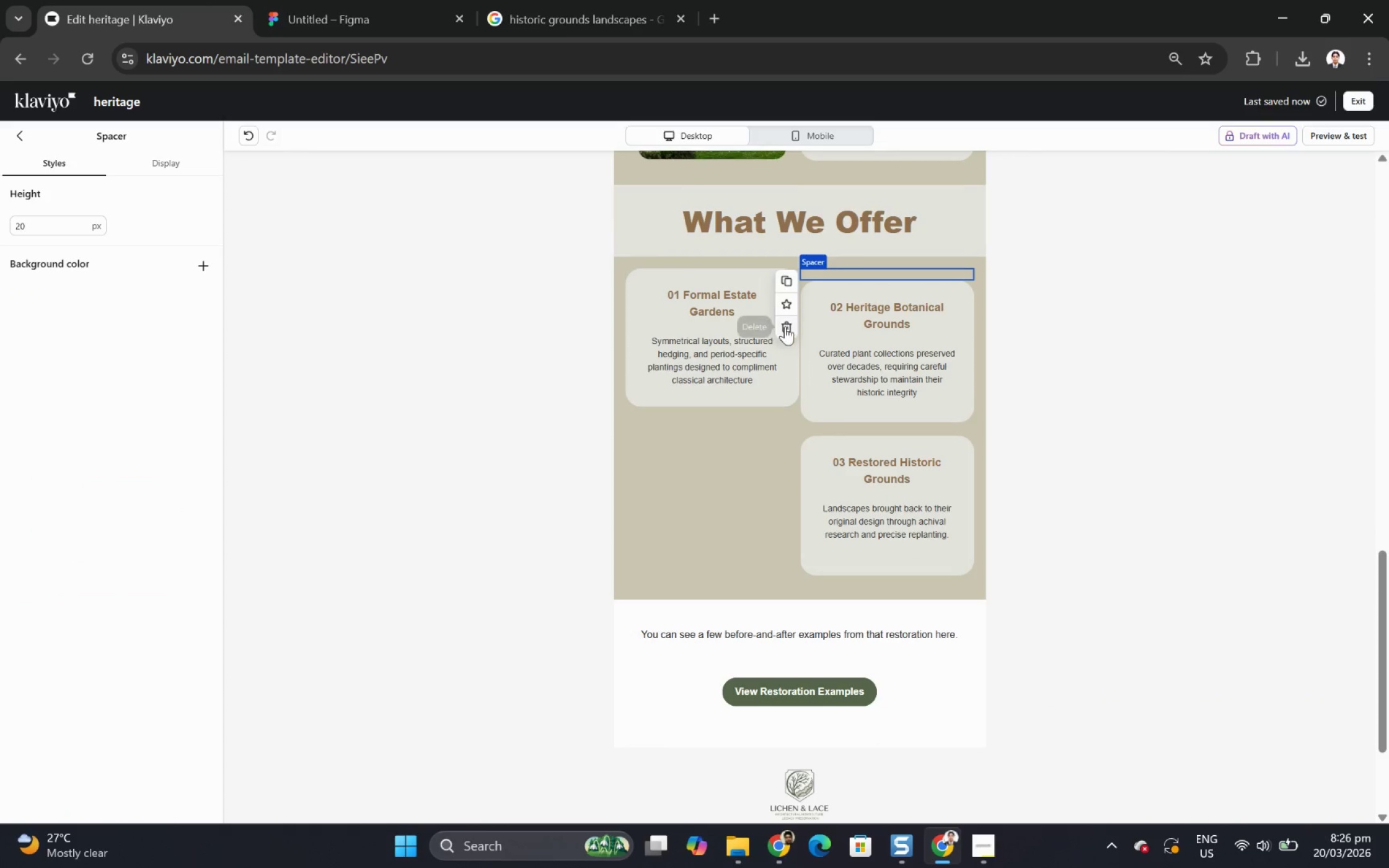 
left_click([792, 329])
 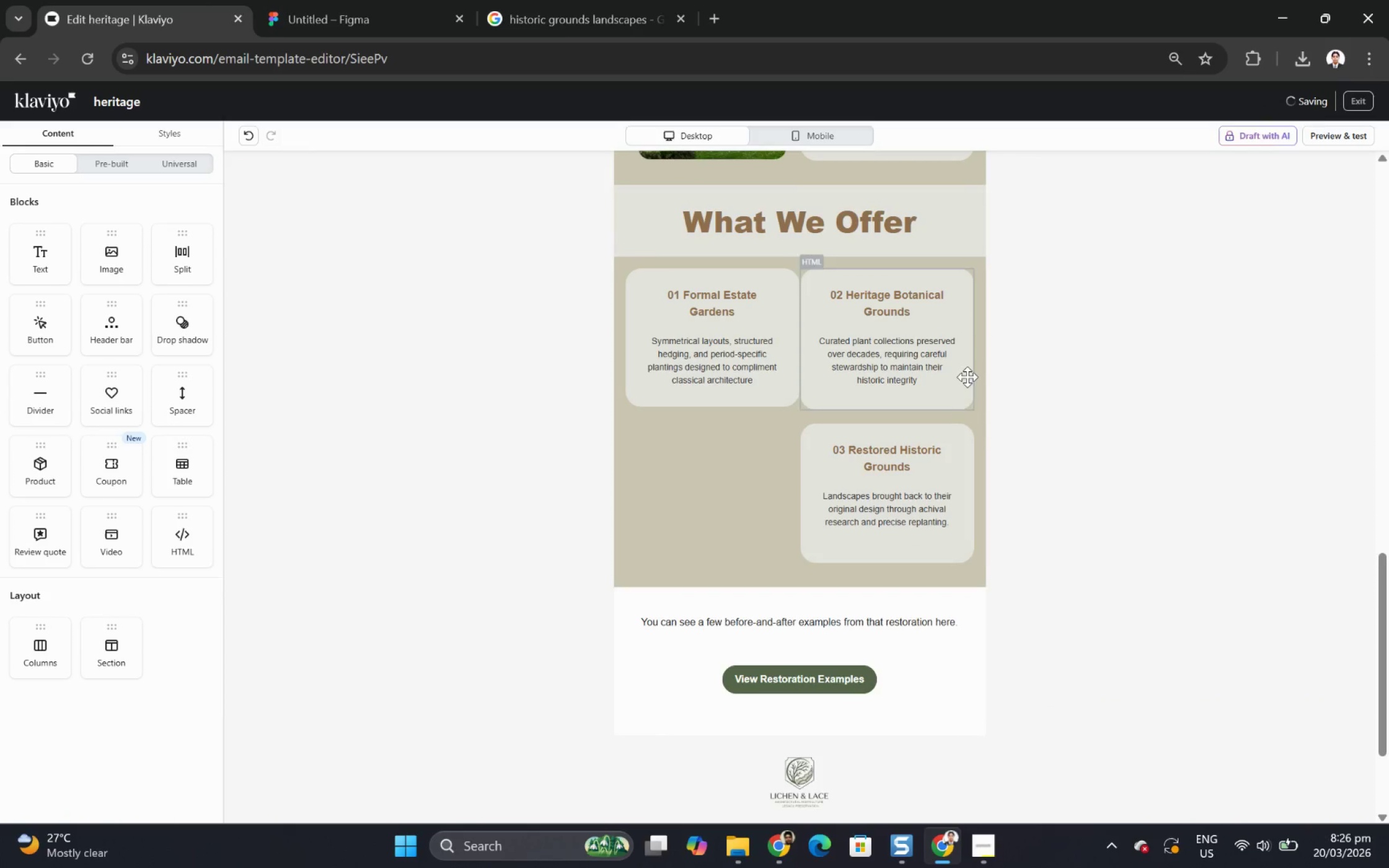 
left_click([1131, 446])
 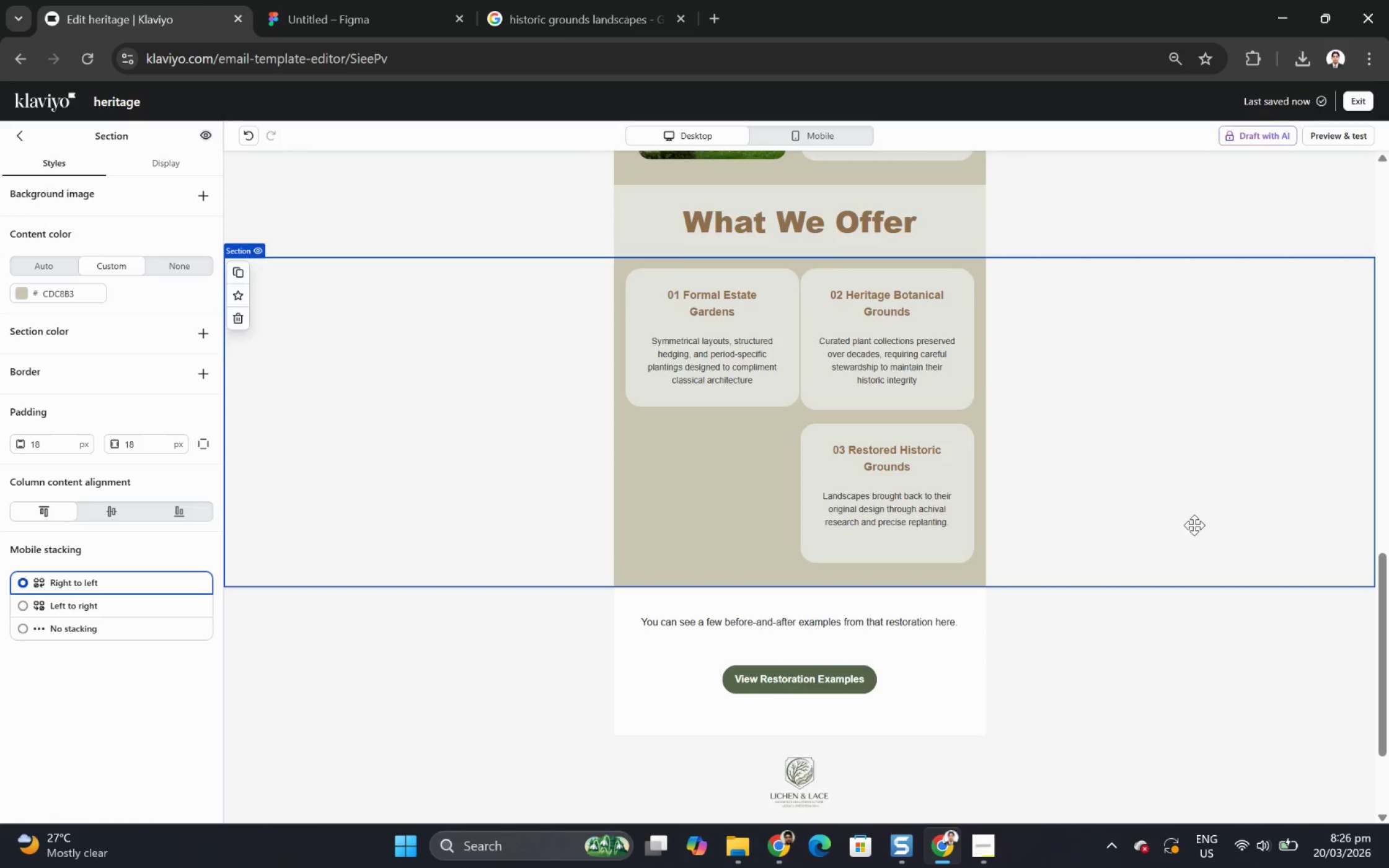 
scroll: coordinate [1184, 518], scroll_direction: up, amount: 2.0
 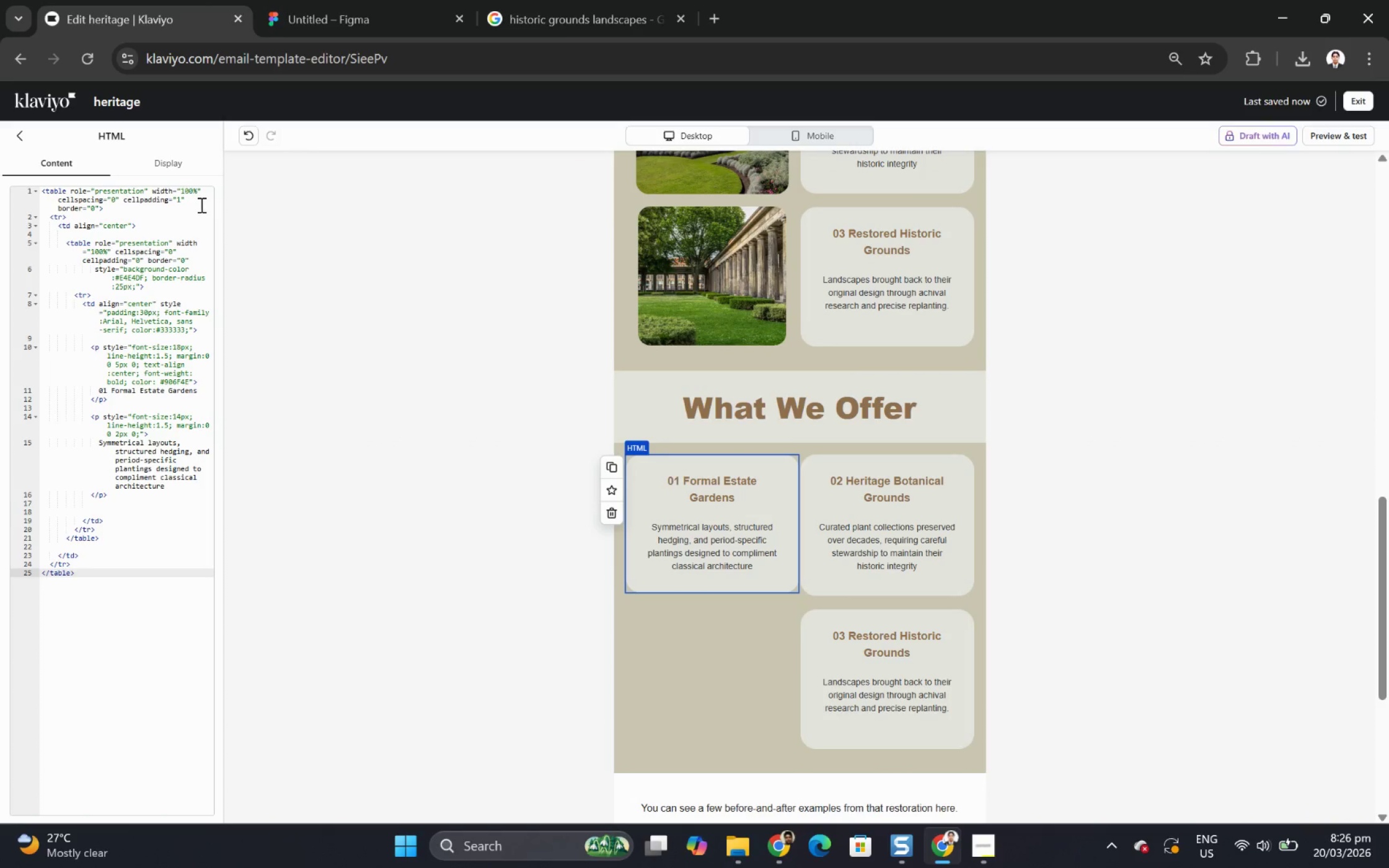 
left_click([181, 197])
 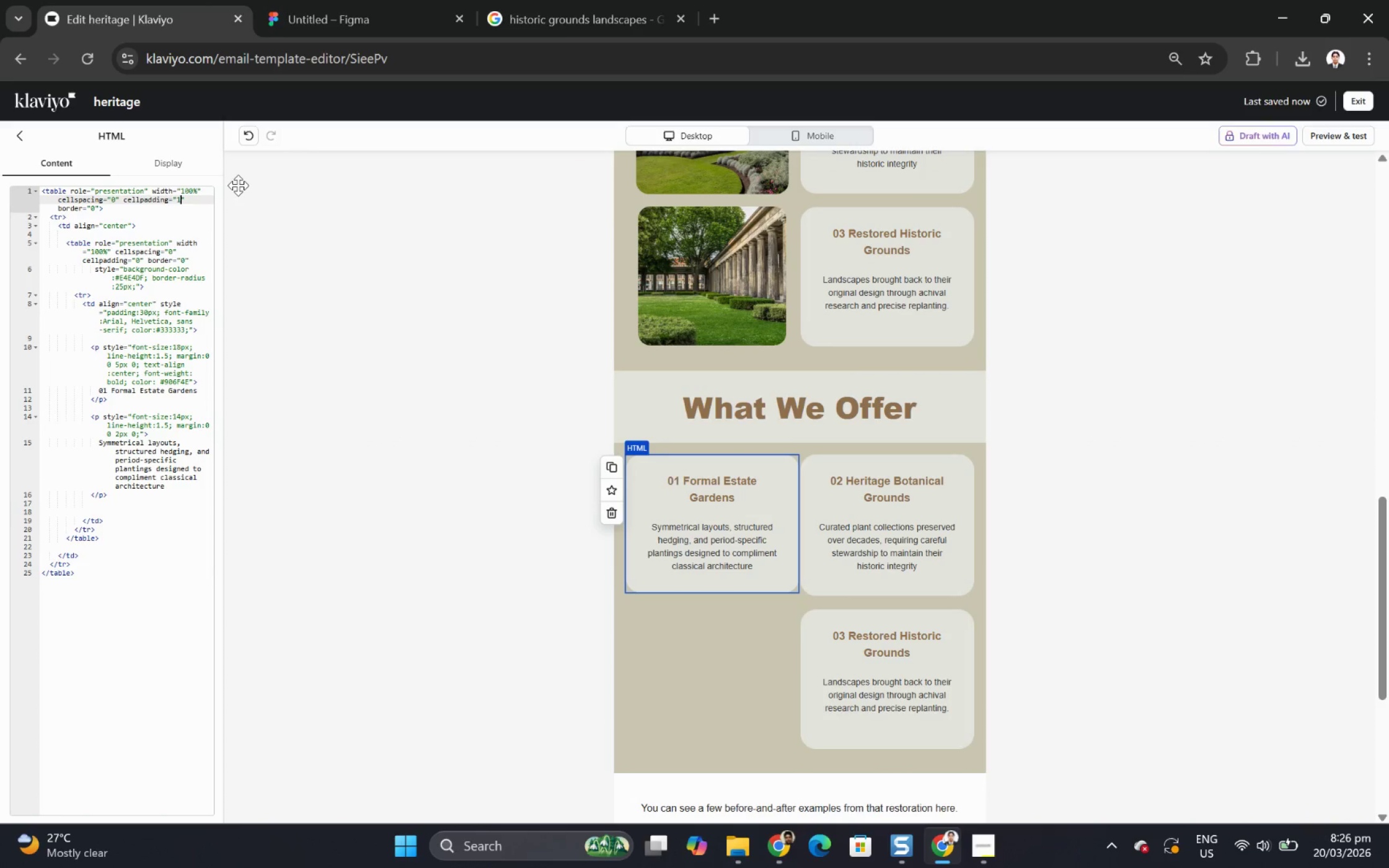 
key(Backspace)
type(5)
key(Backspace)
type(10)
 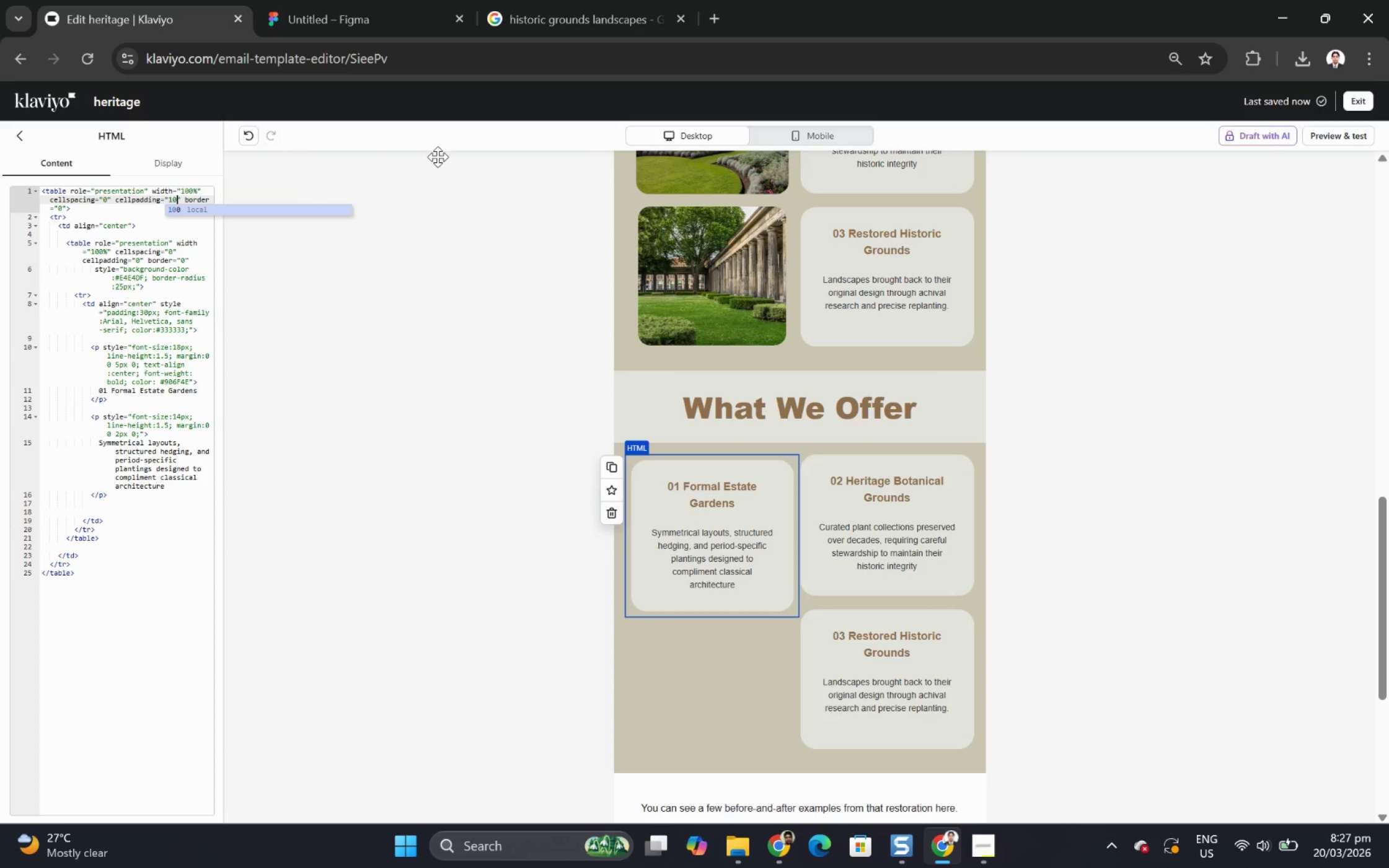 
left_click([947, 532])
 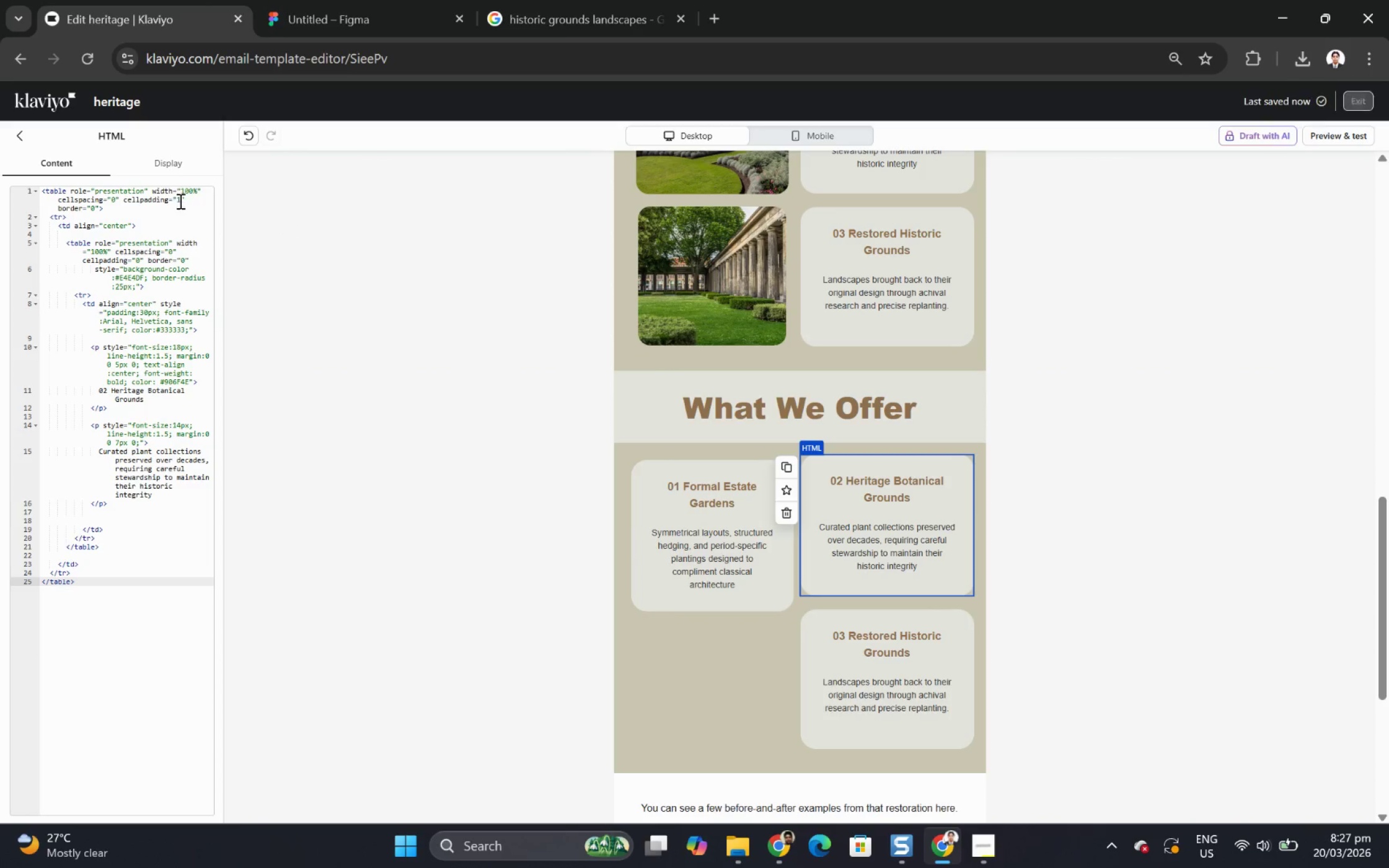 
left_click([180, 201])
 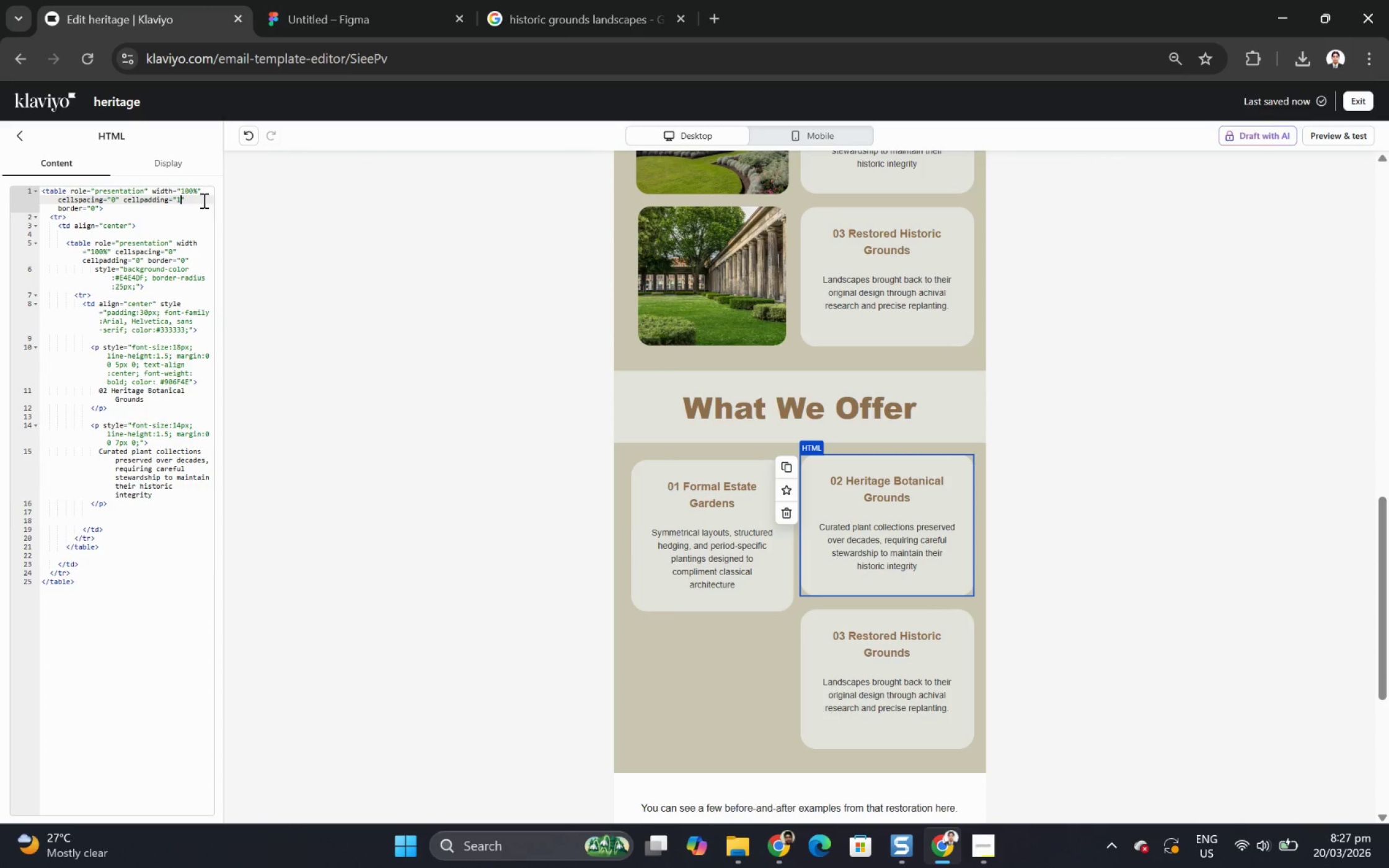 
key(0)
 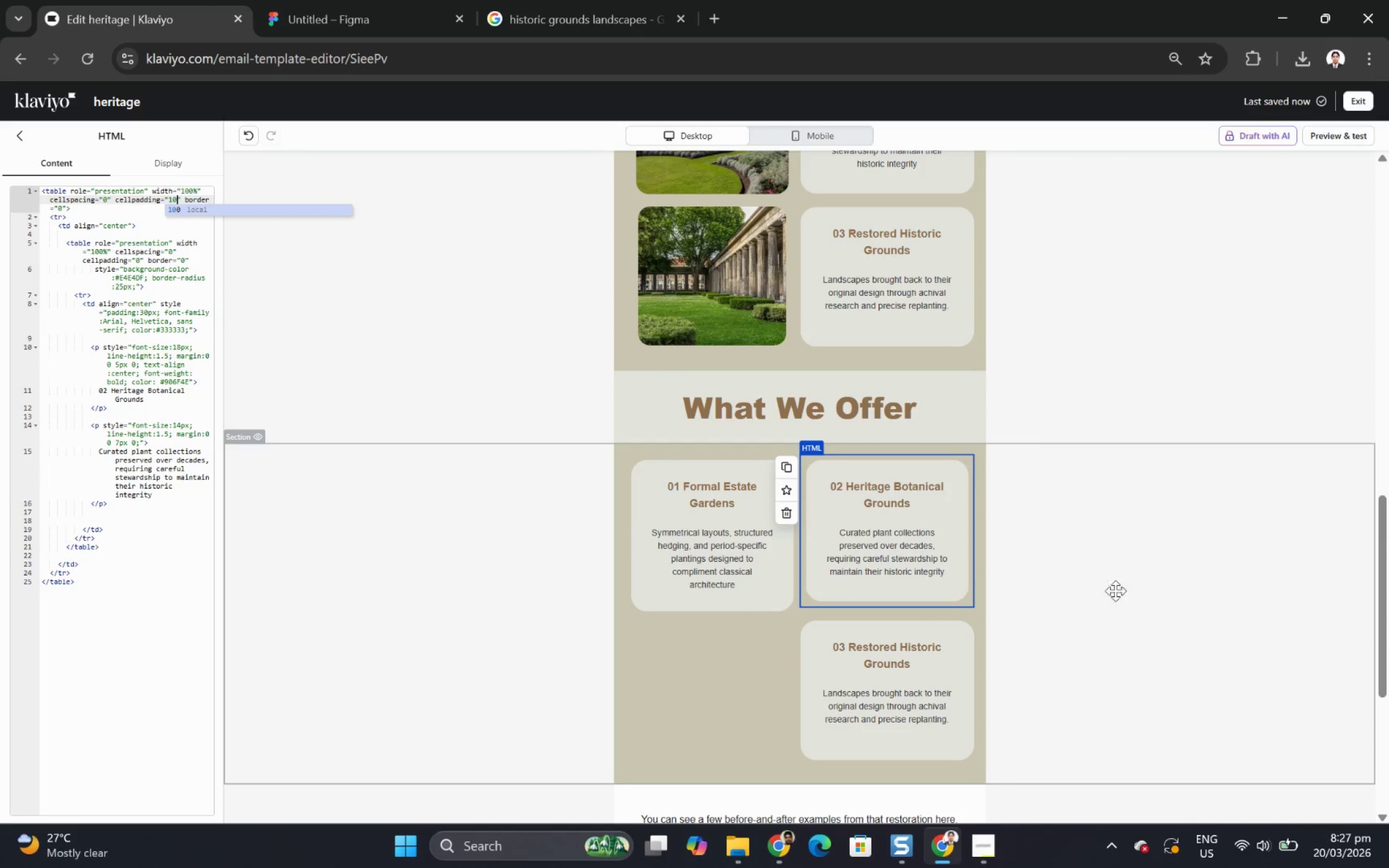 
left_click([1130, 592])
 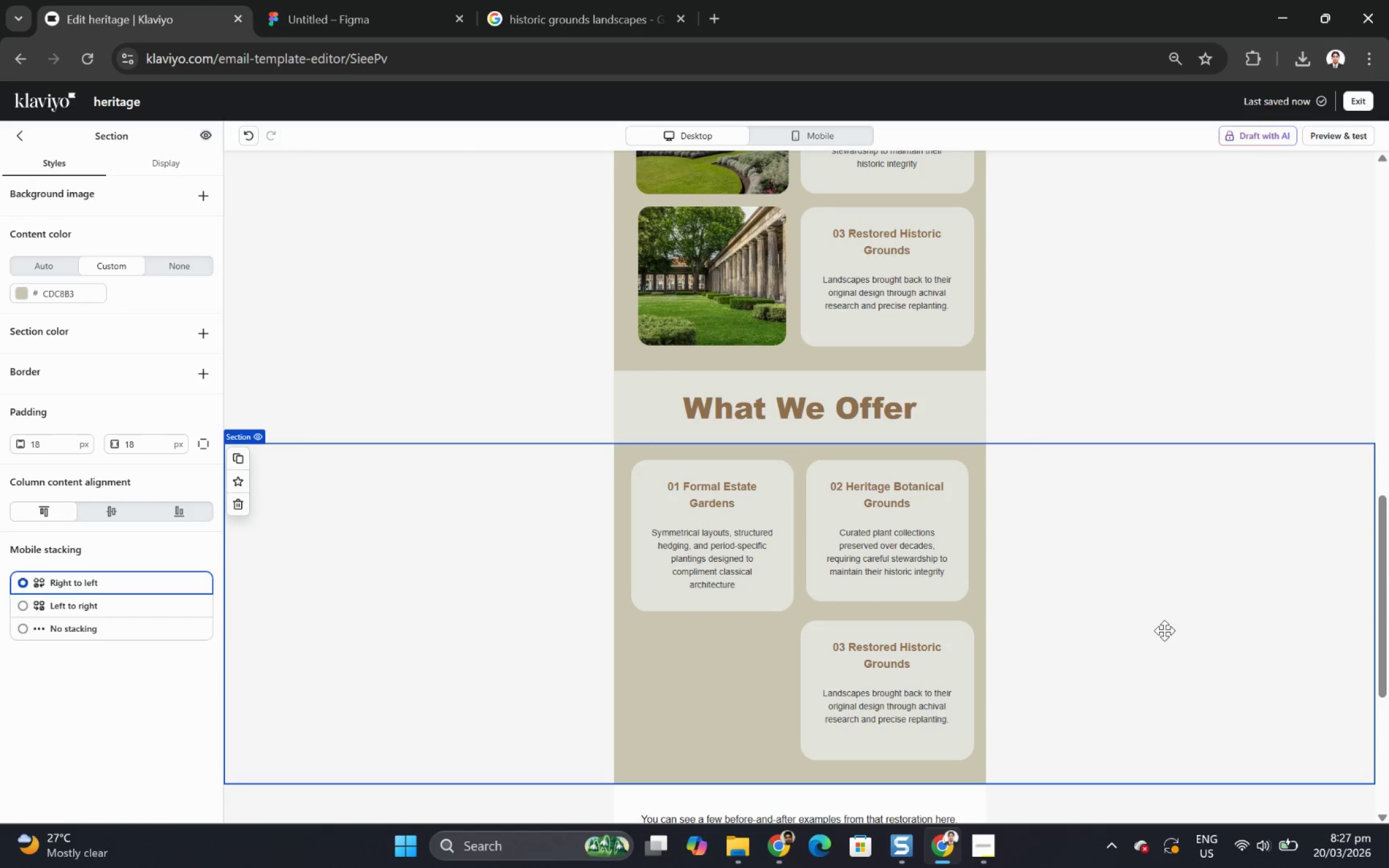 
scroll: coordinate [1164, 628], scroll_direction: up, amount: 2.0
 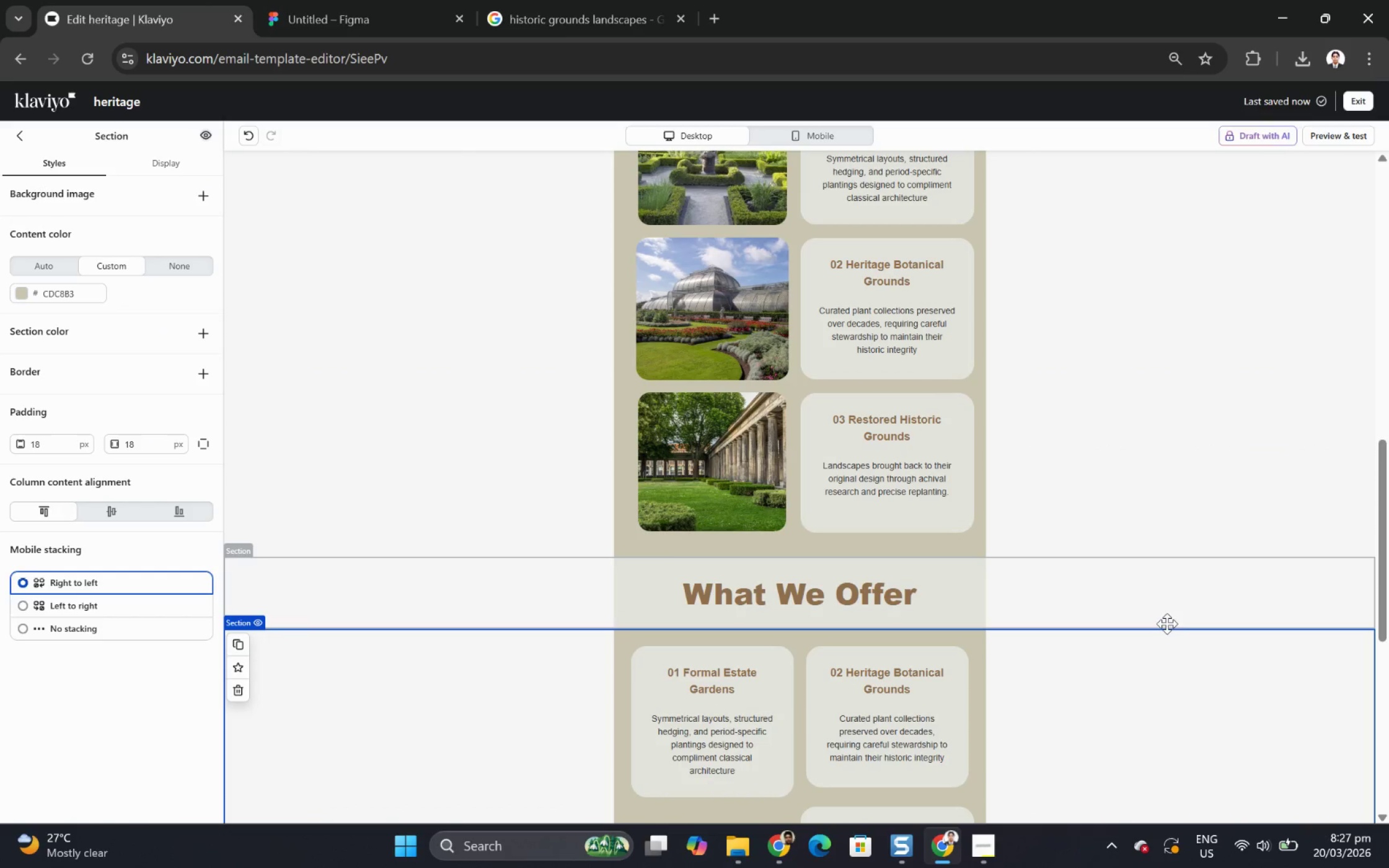 
scroll: coordinate [1174, 655], scroll_direction: down, amount: 3.0
 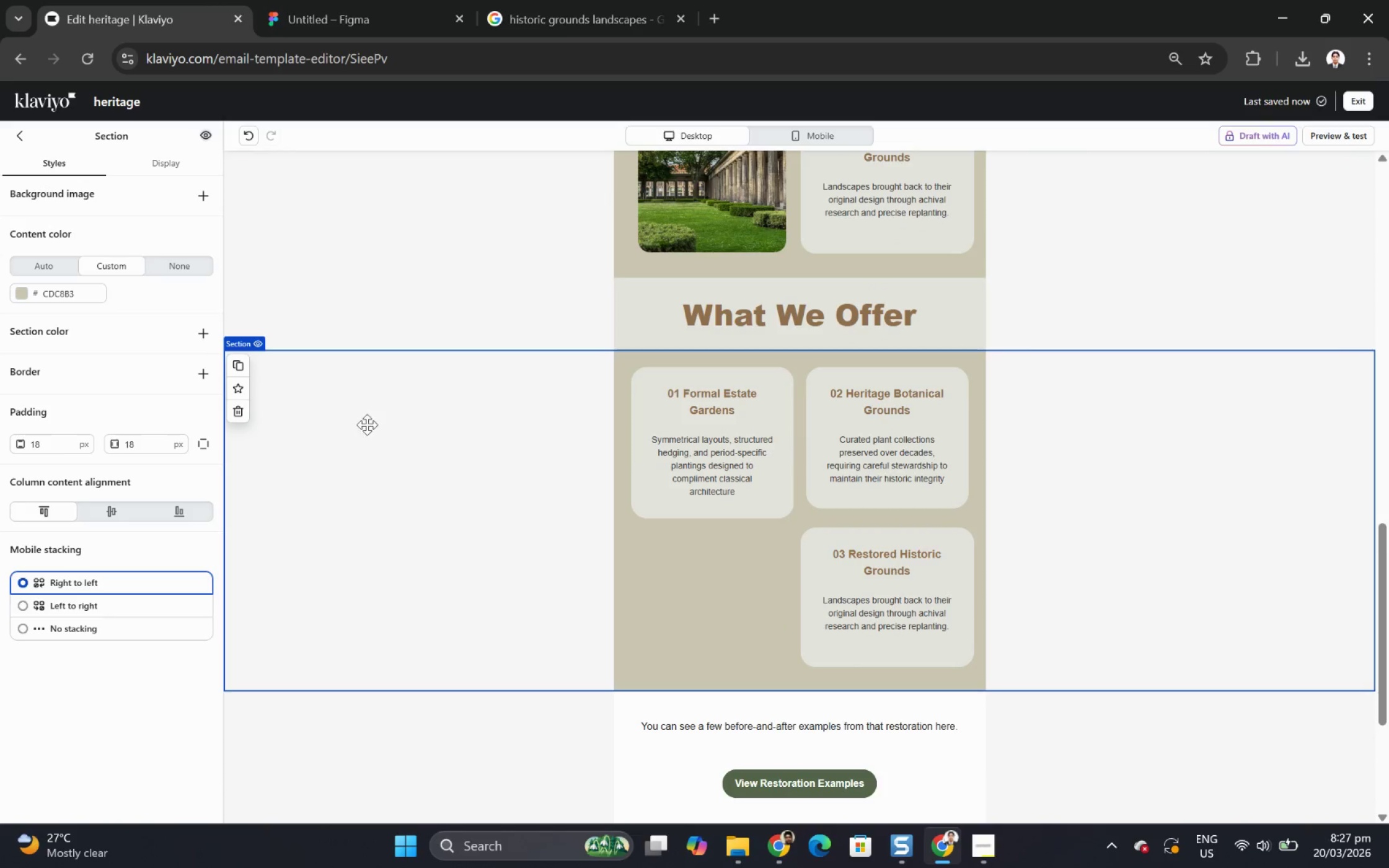 
left_click([377, 419])
 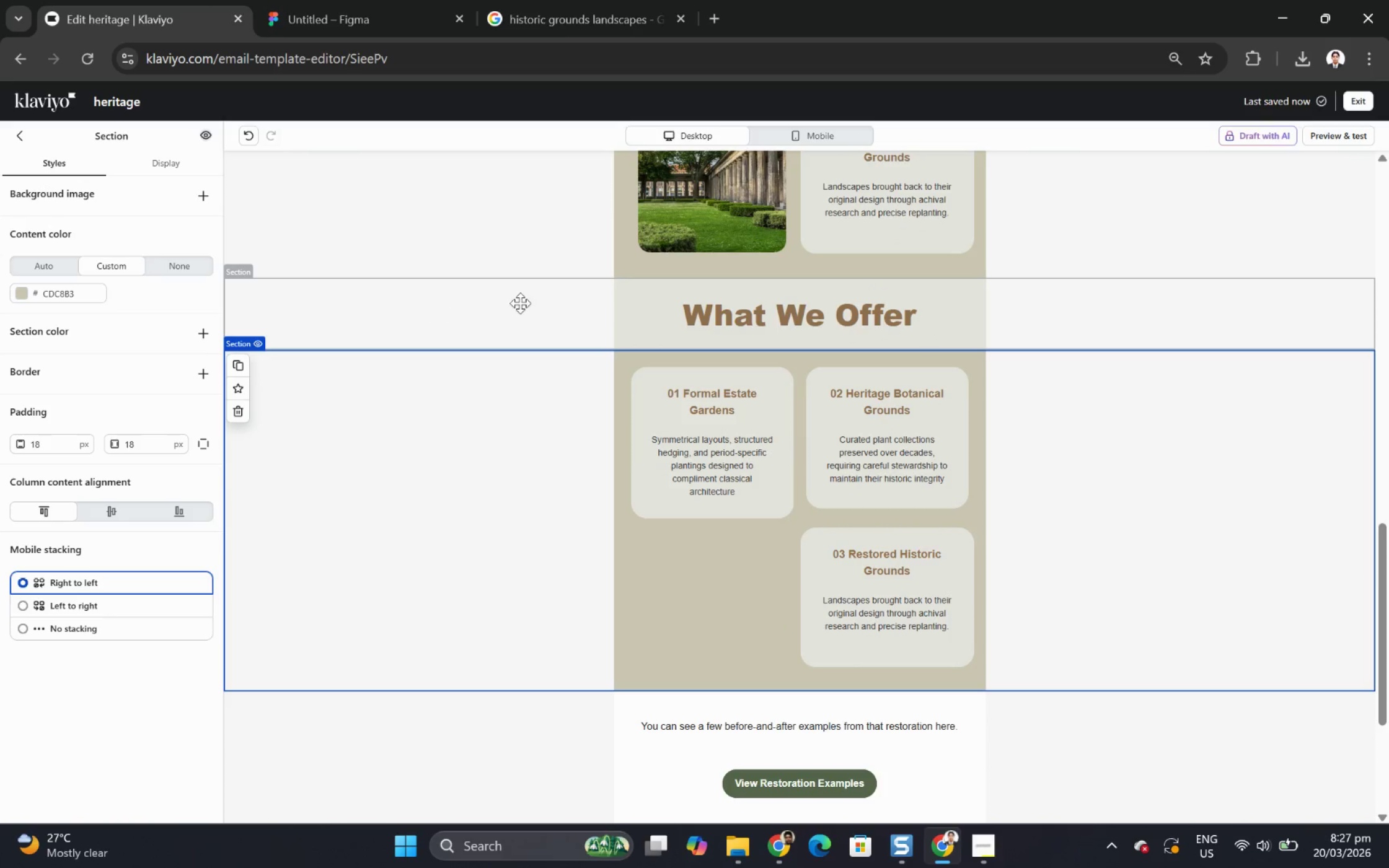 
left_click([570, 302])
 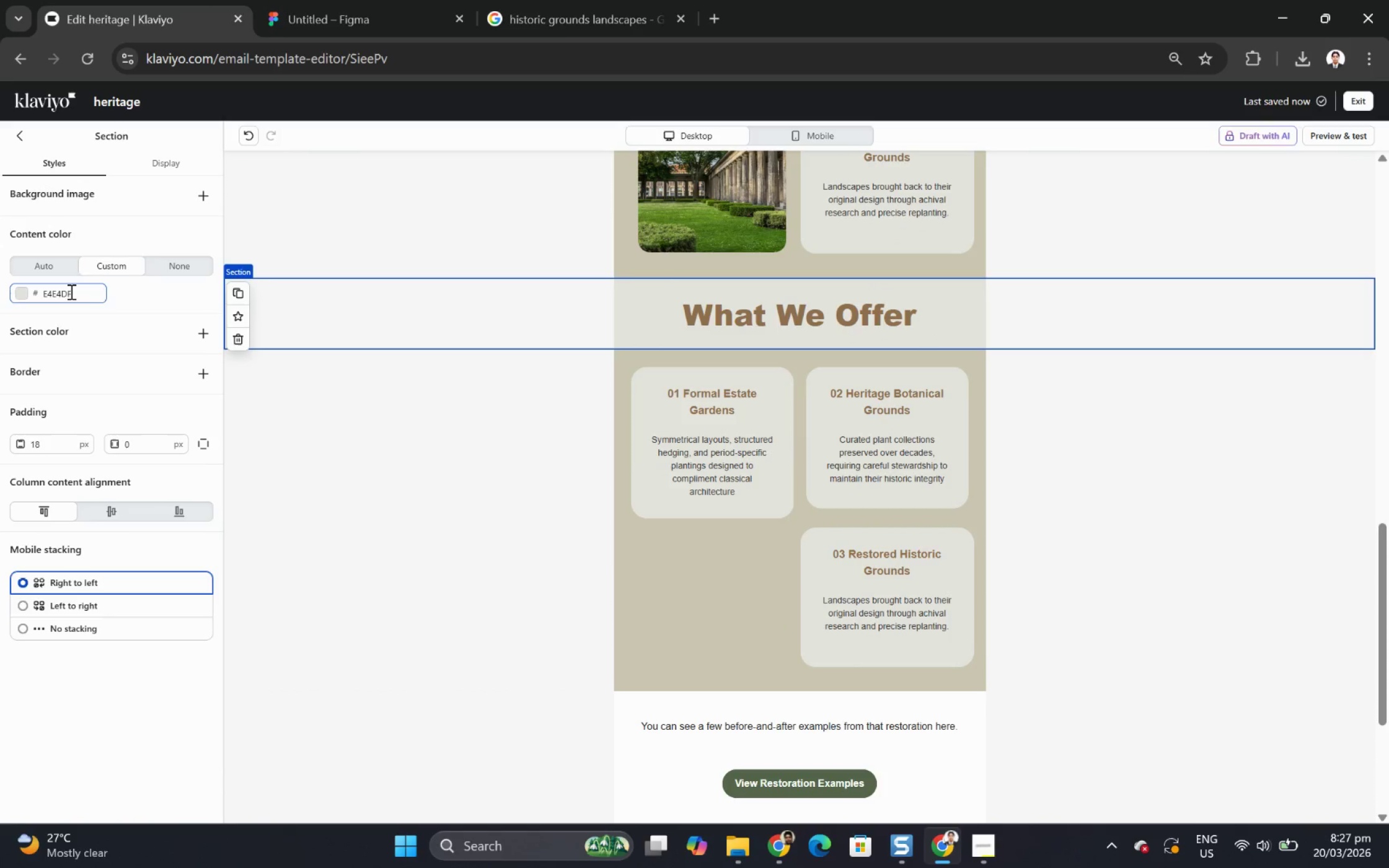 
double_click([70, 291])
 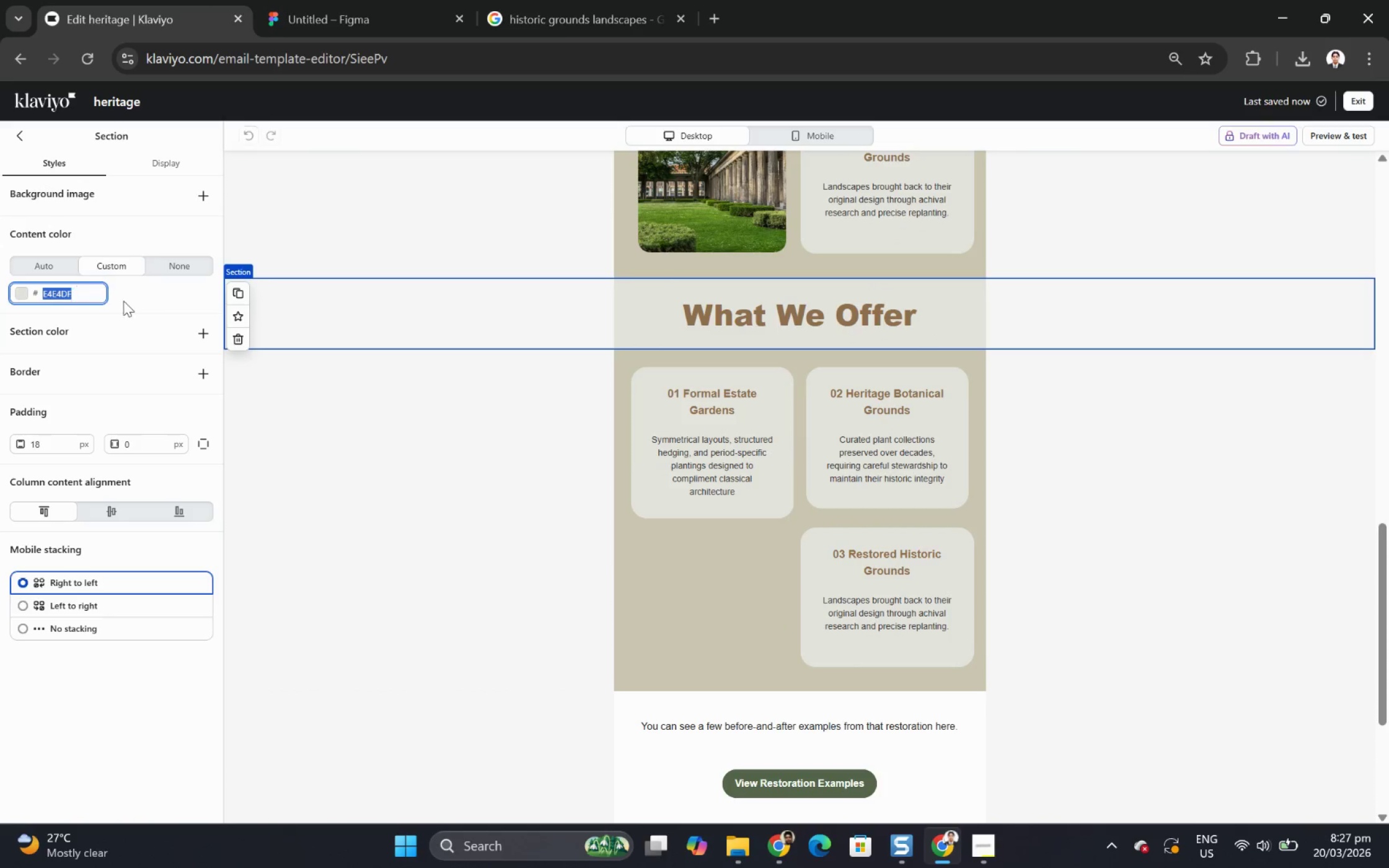 
key(Control+C)
 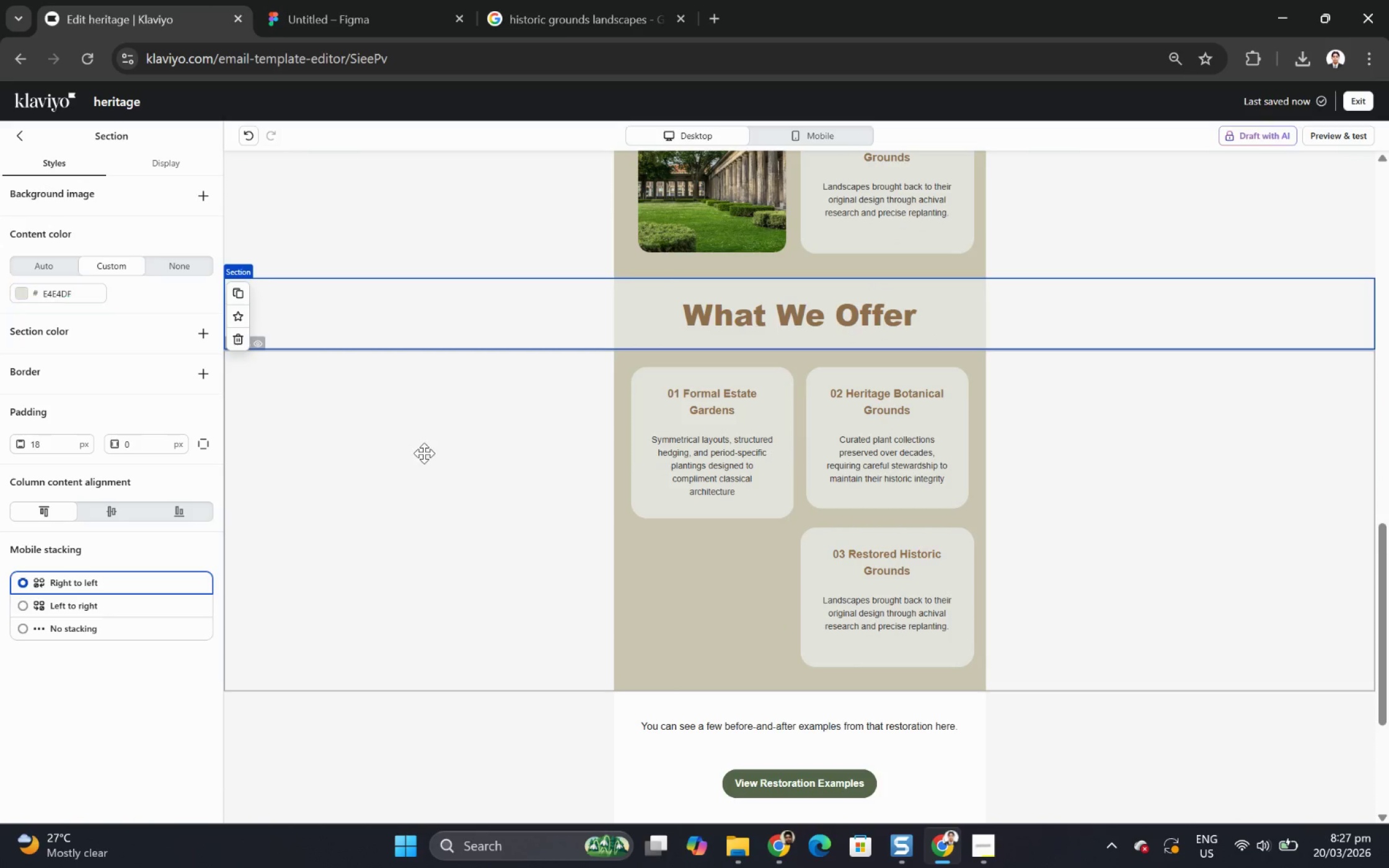 
left_click([424, 453])
 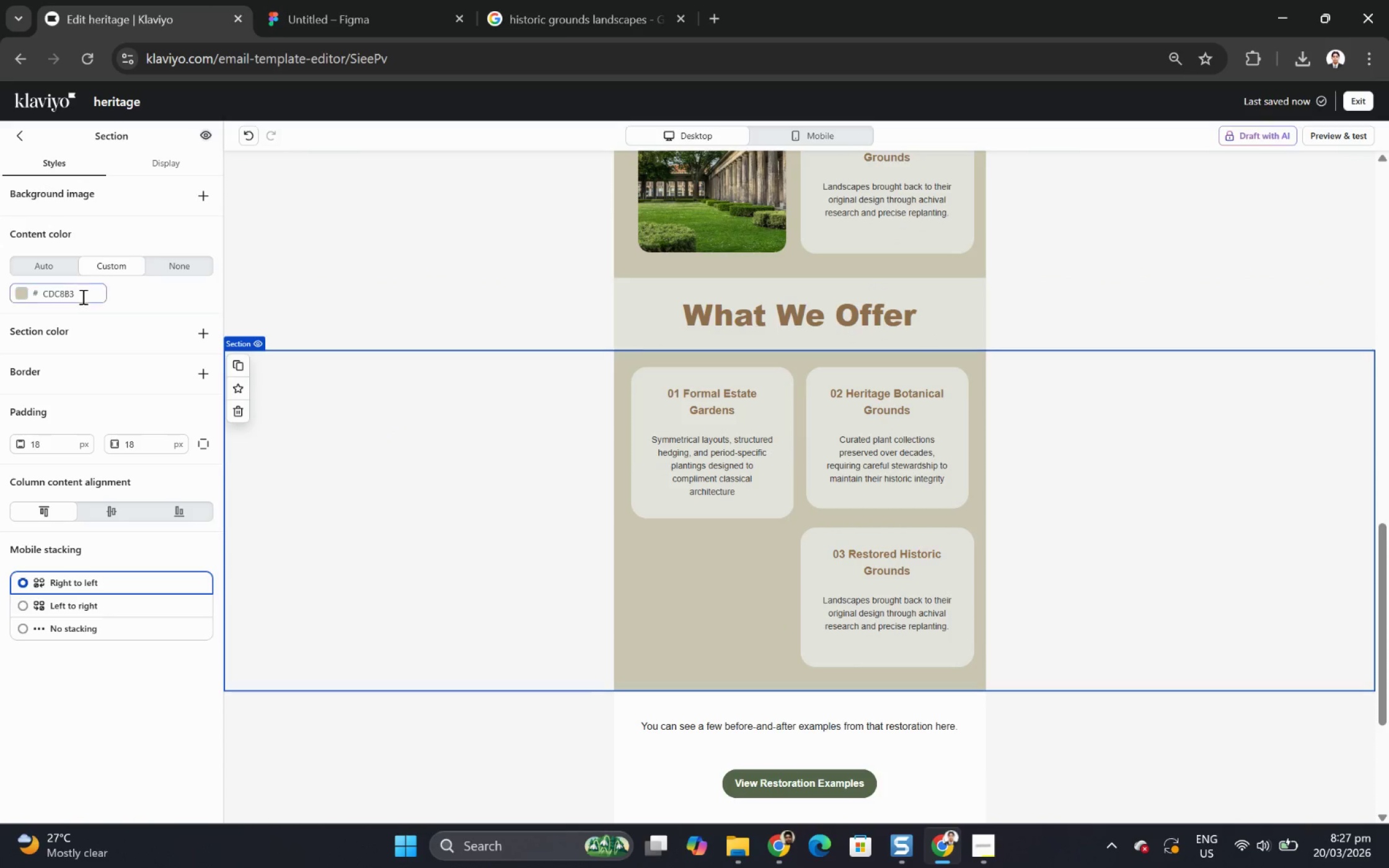 
double_click([82, 296])
 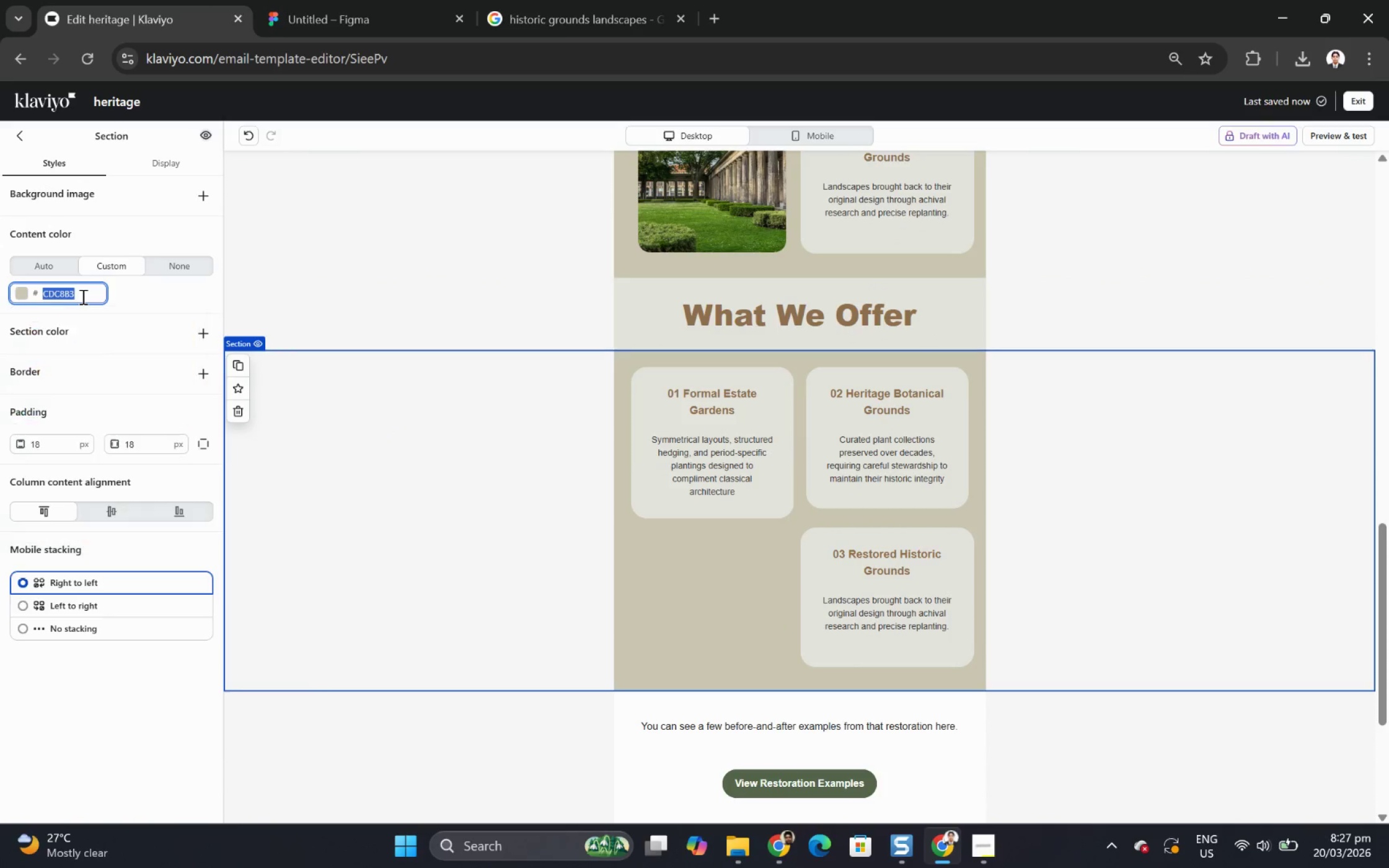 
key(Control+ControlLeft)
 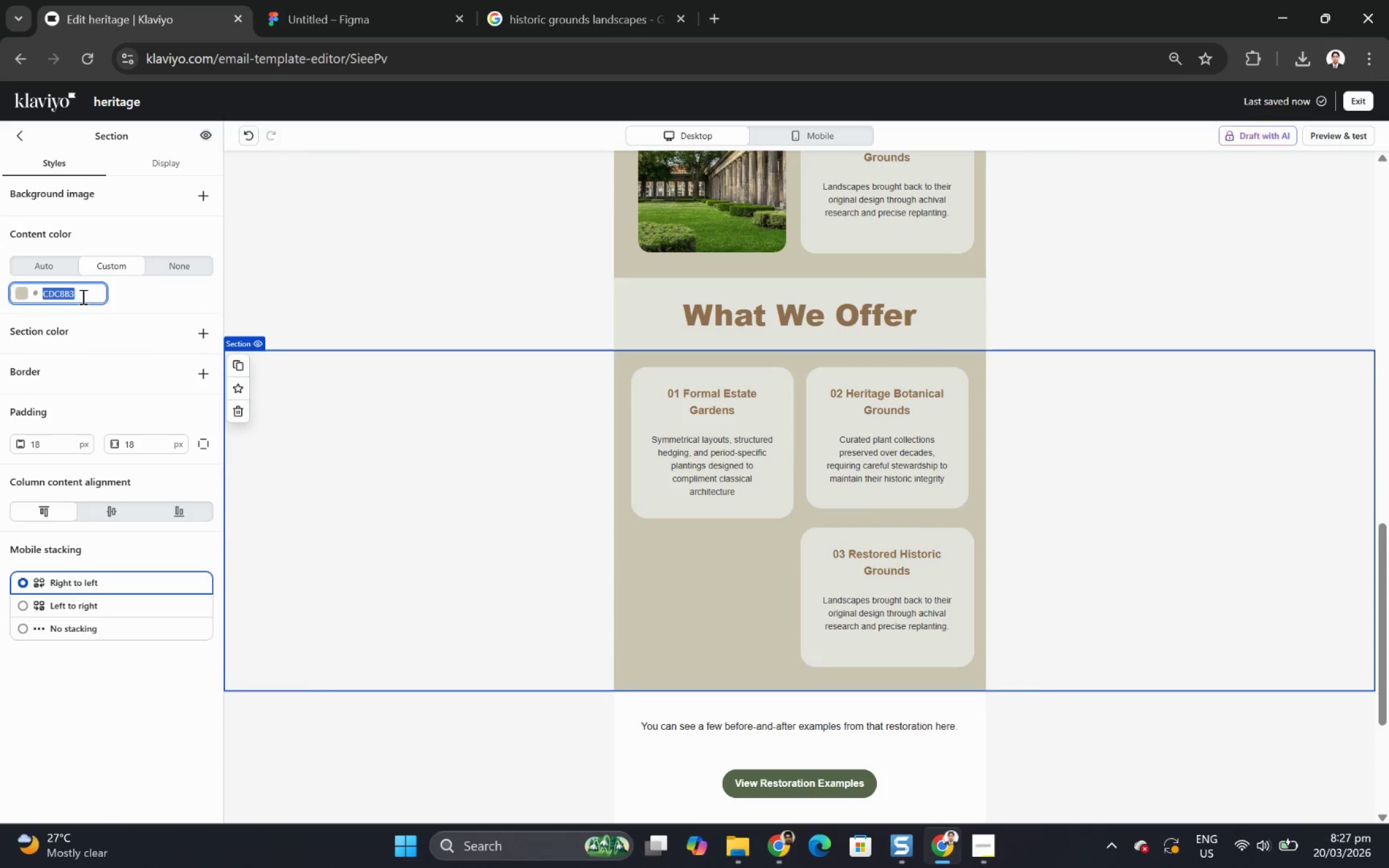 
key(Control+V)
 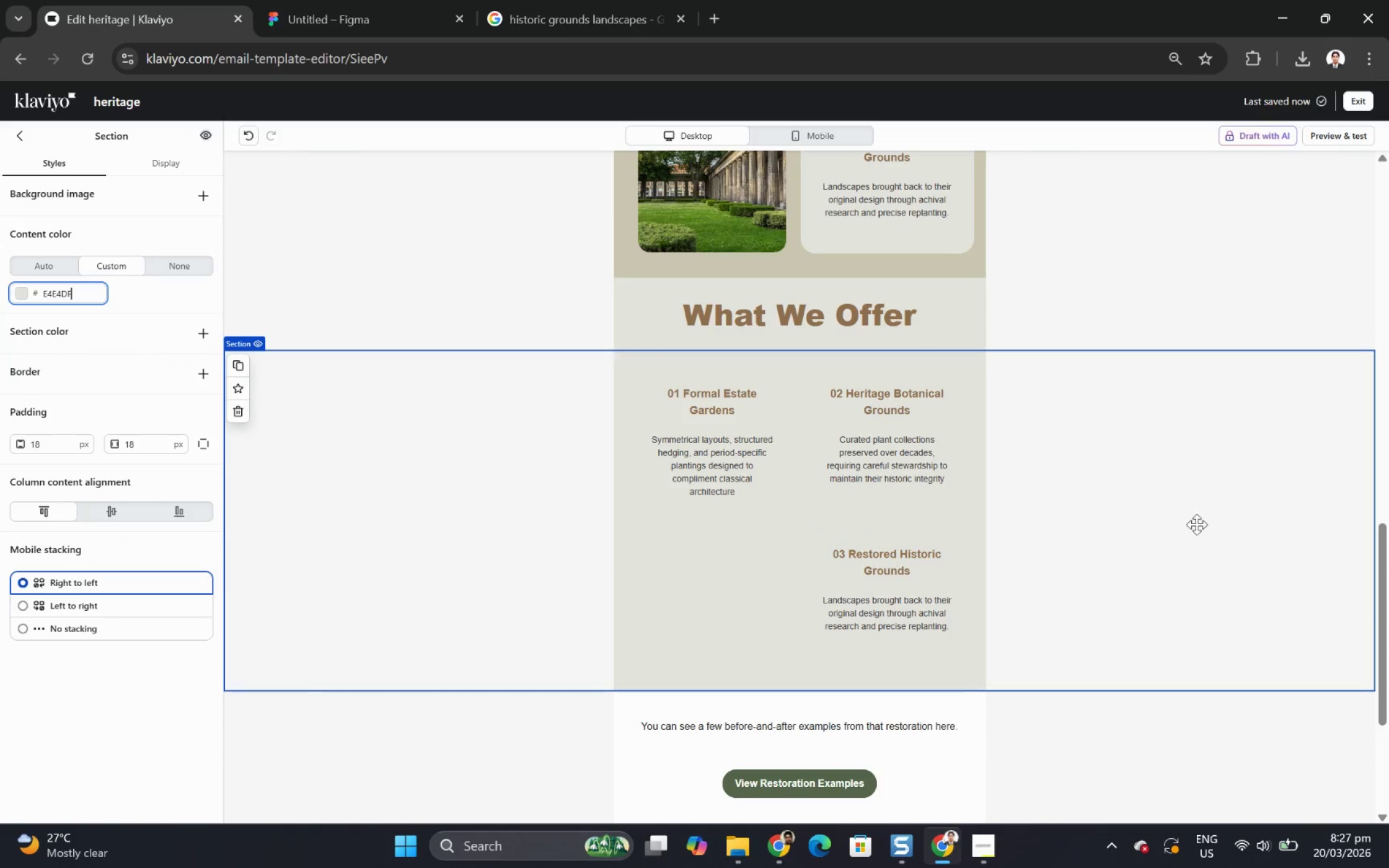 
left_click([754, 439])
 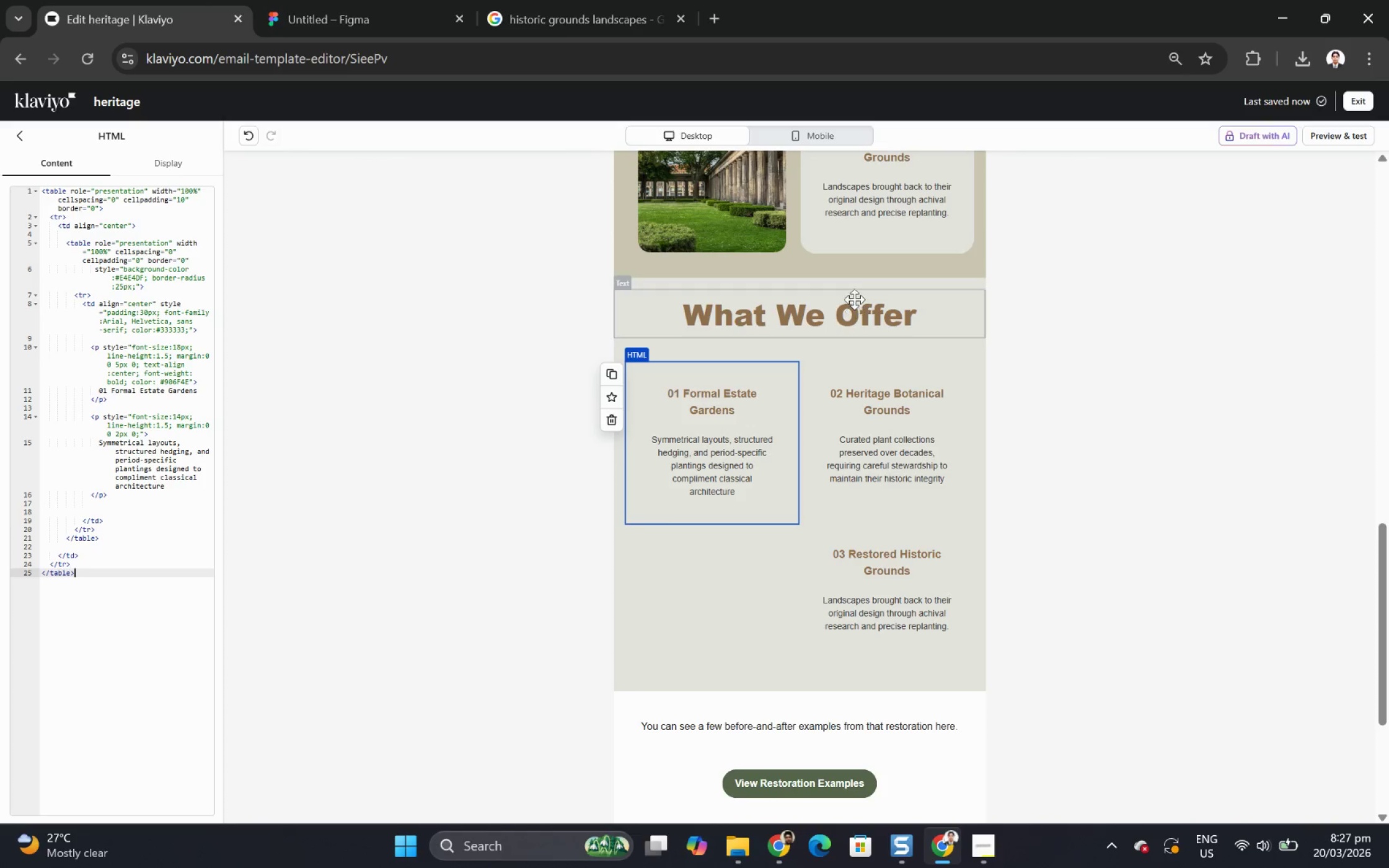 
wait(5.81)
 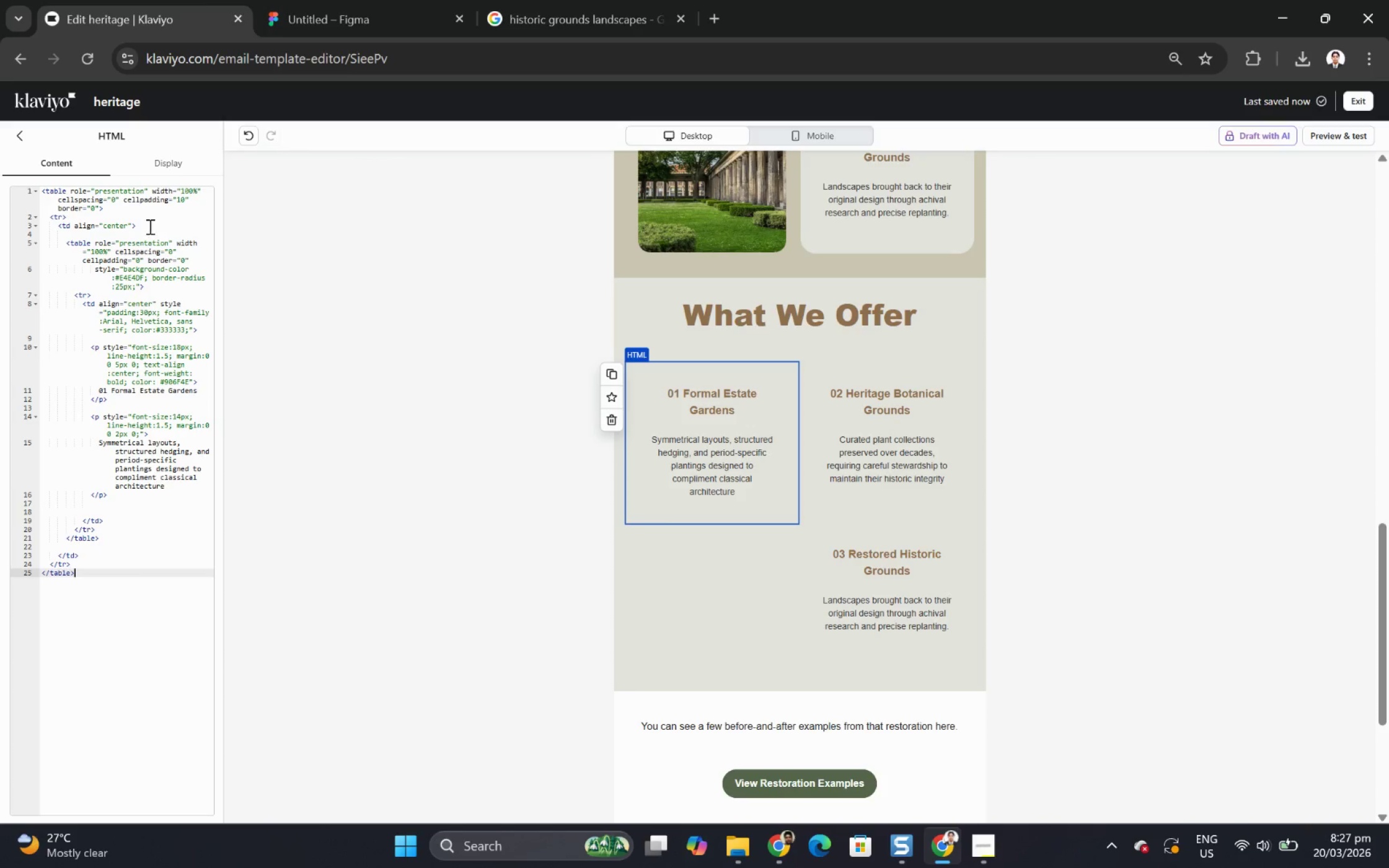 
scroll: coordinate [1120, 425], scroll_direction: up, amount: 3.0
 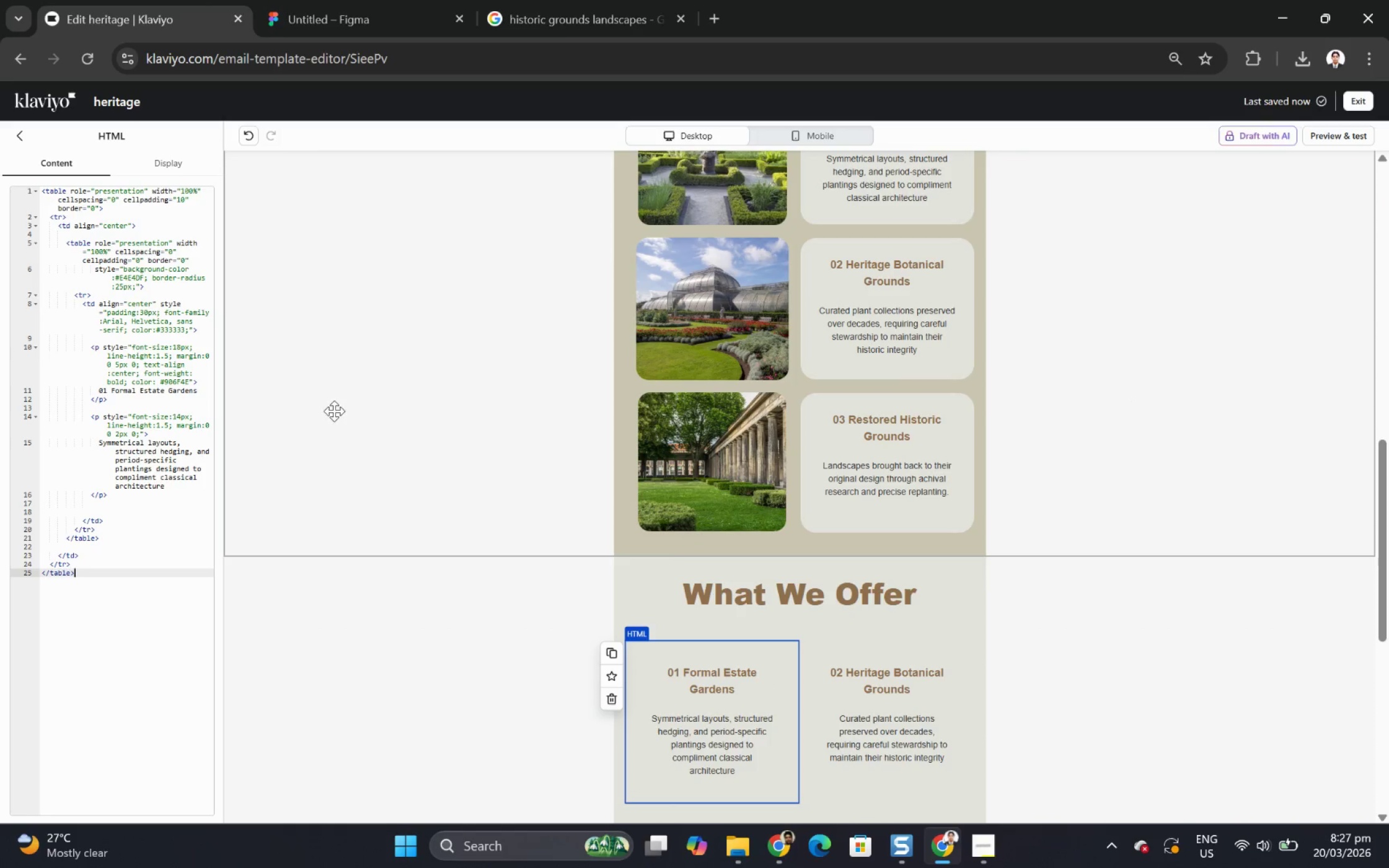 
left_click([524, 352])
 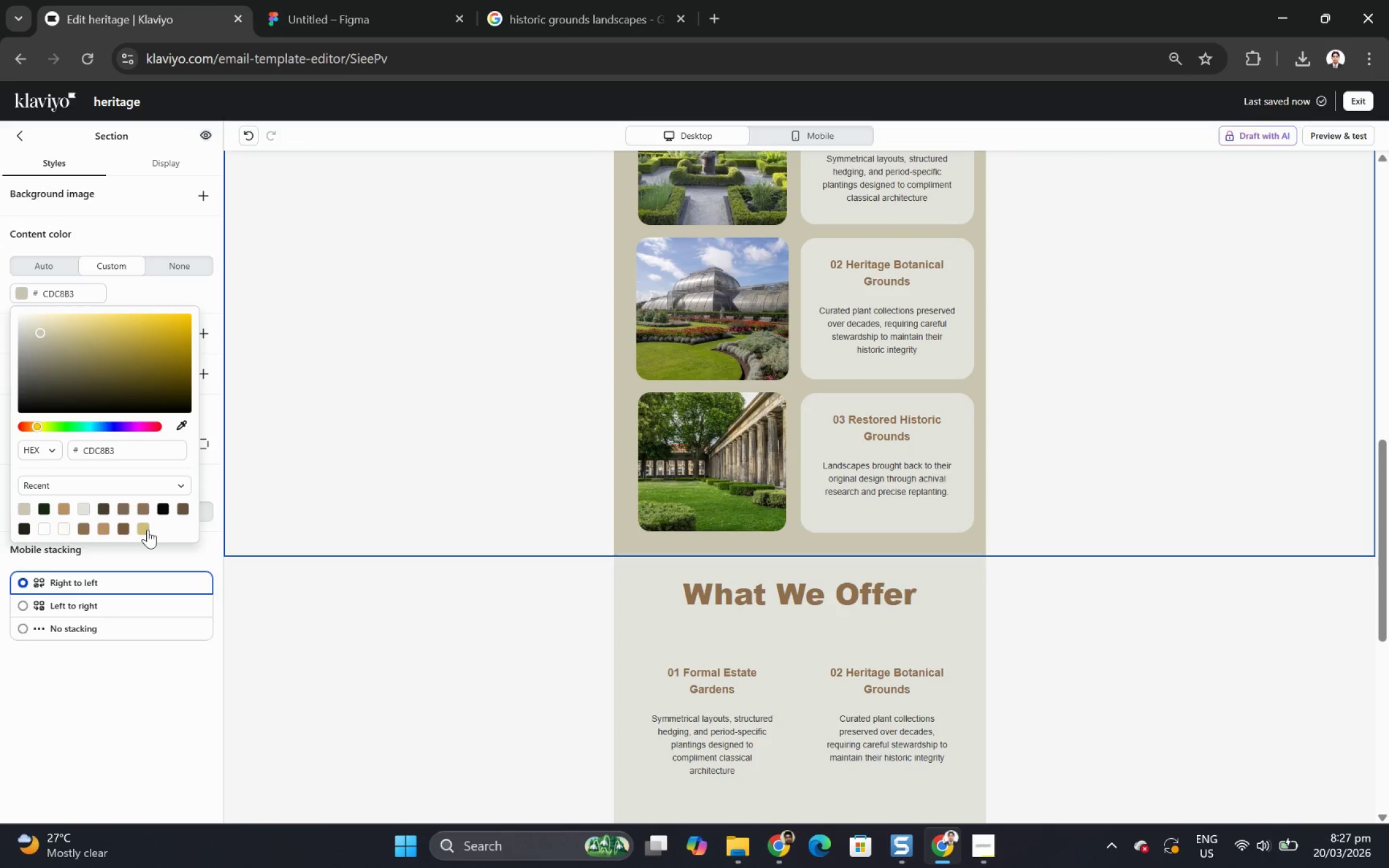 
wait(8.42)
 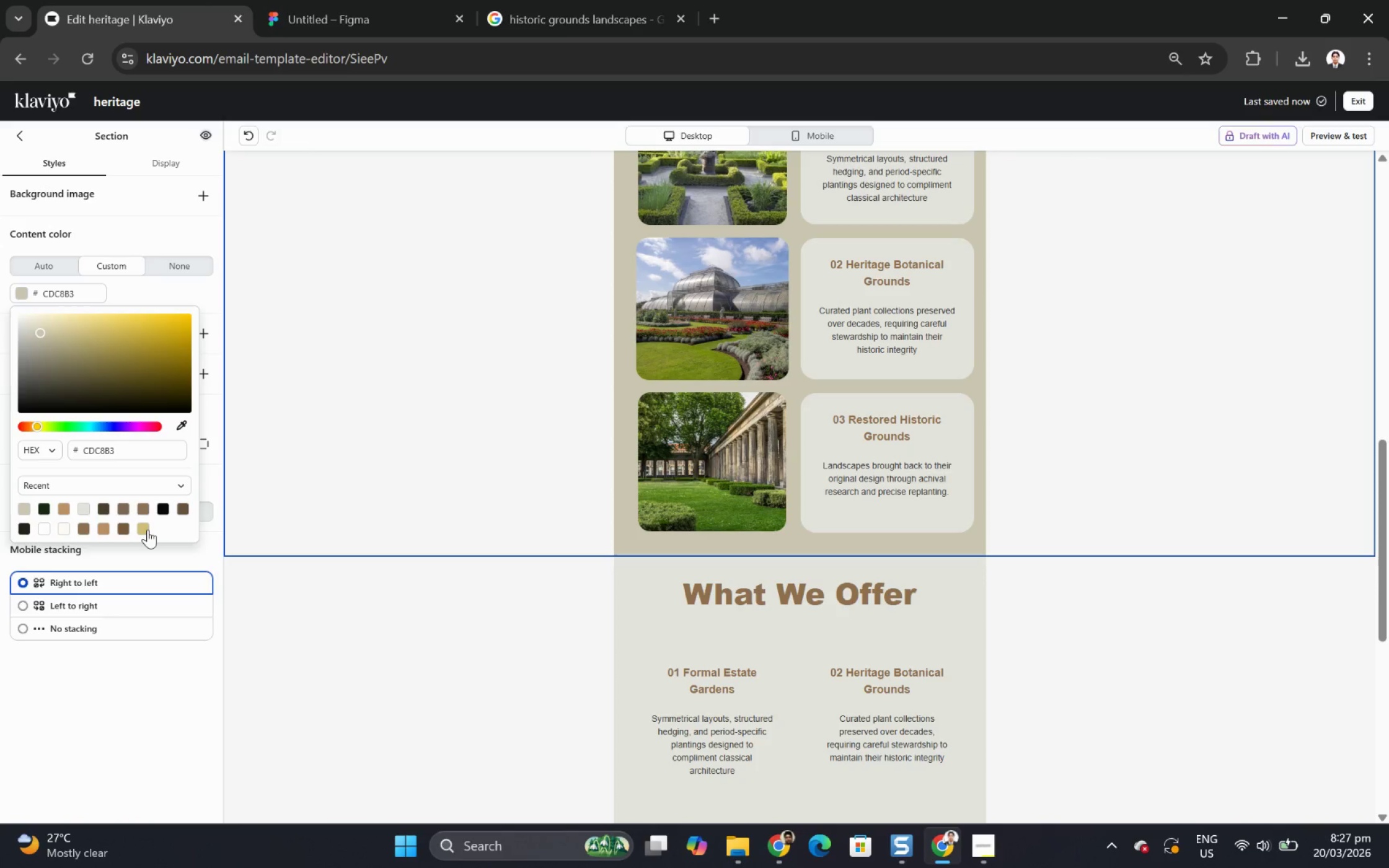 
left_click_drag(start_coordinate=[44, 332], to_coordinate=[89, 327])
 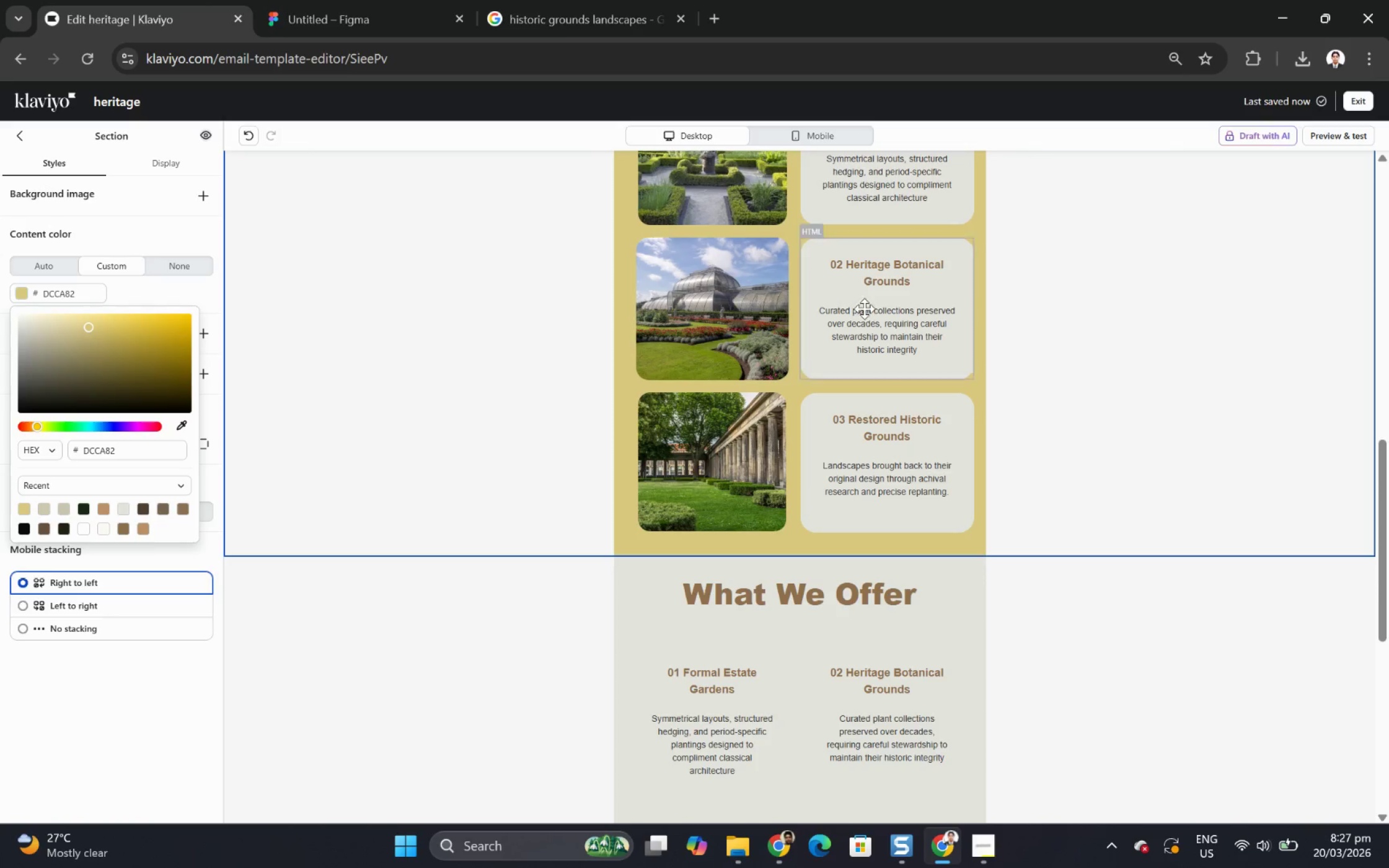 
scroll: coordinate [1006, 377], scroll_direction: up, amount: 4.0
 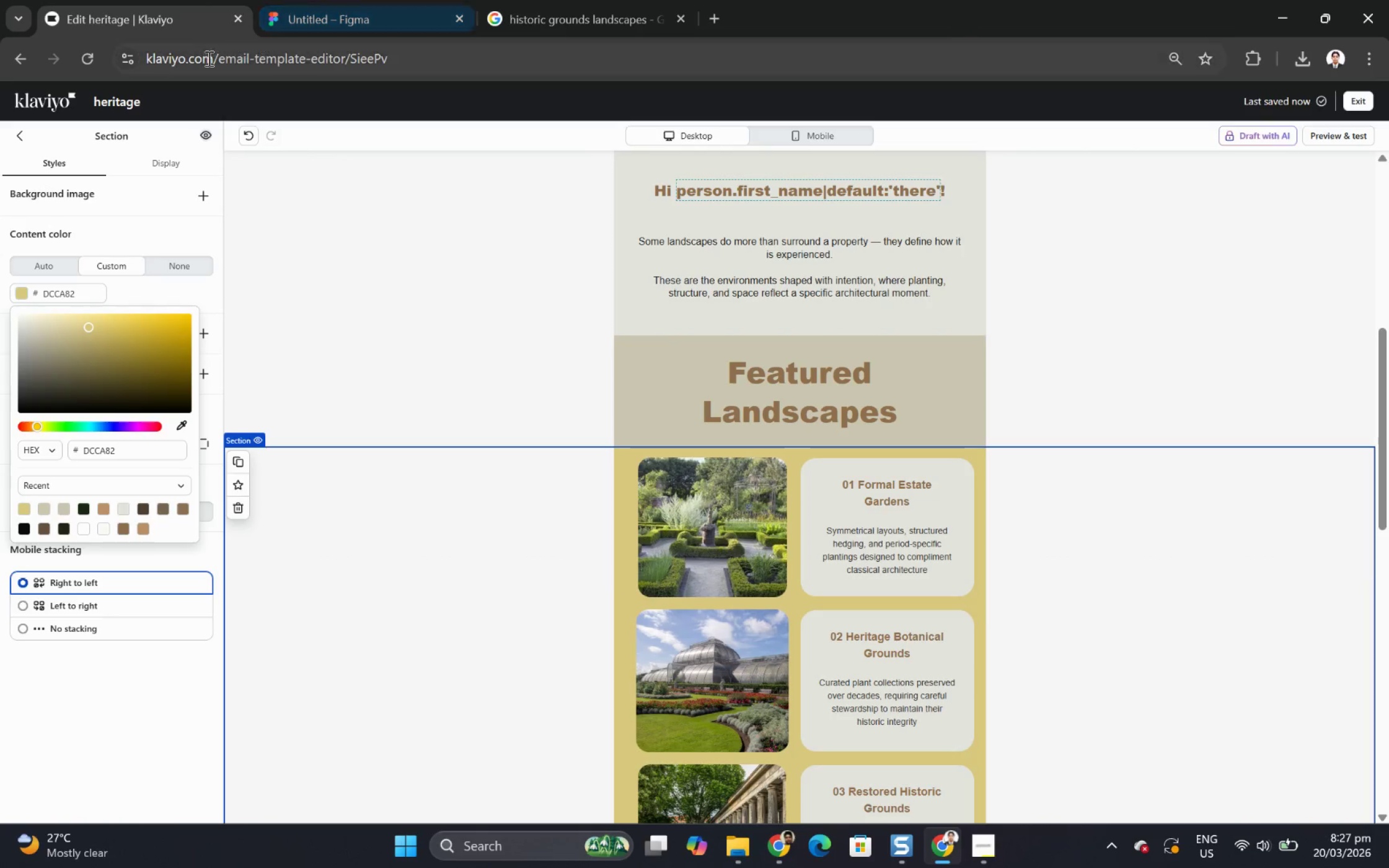 
left_click([426, 292])
 